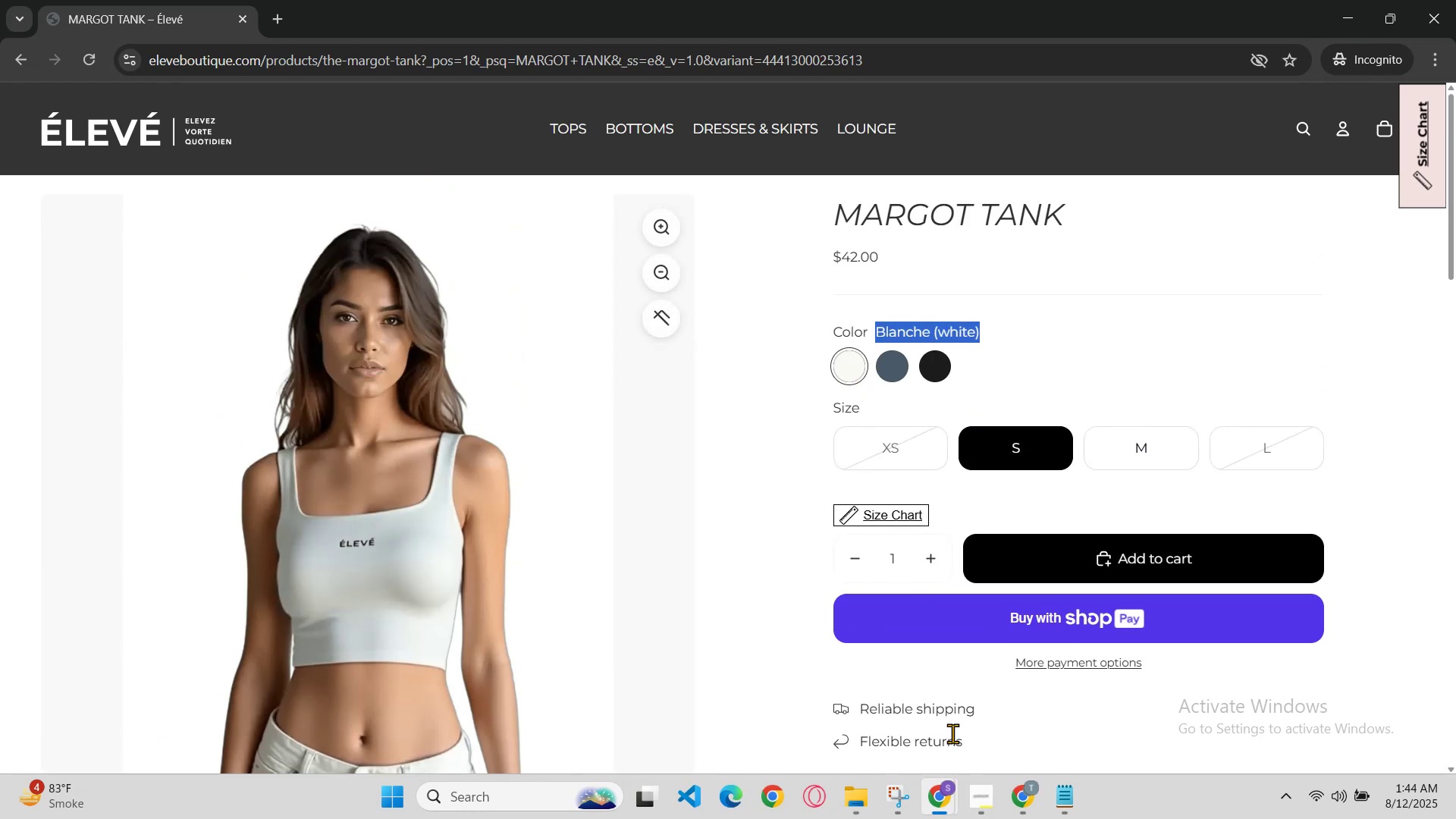 
key(Control+C)
 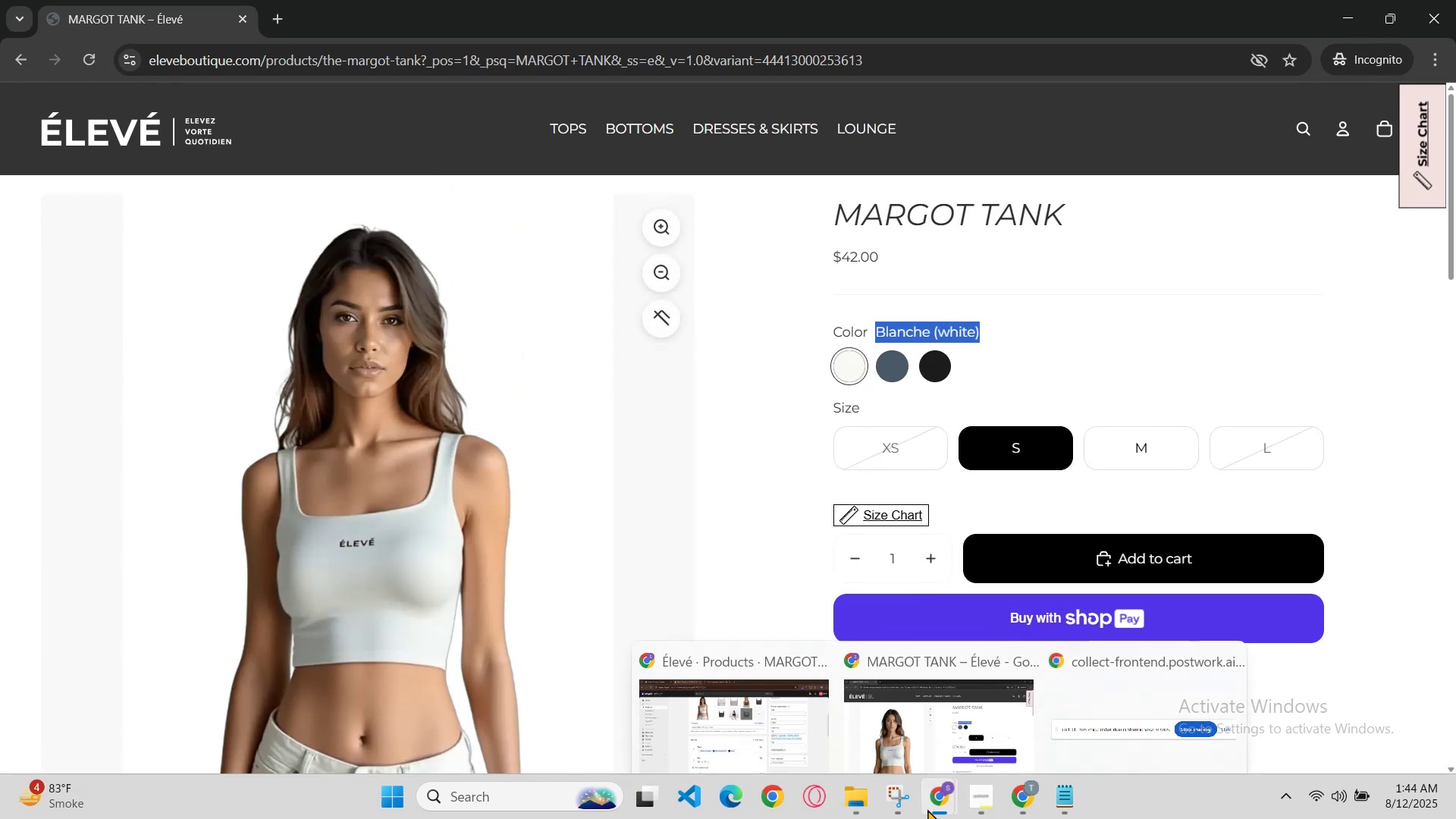 
left_click([704, 679])
 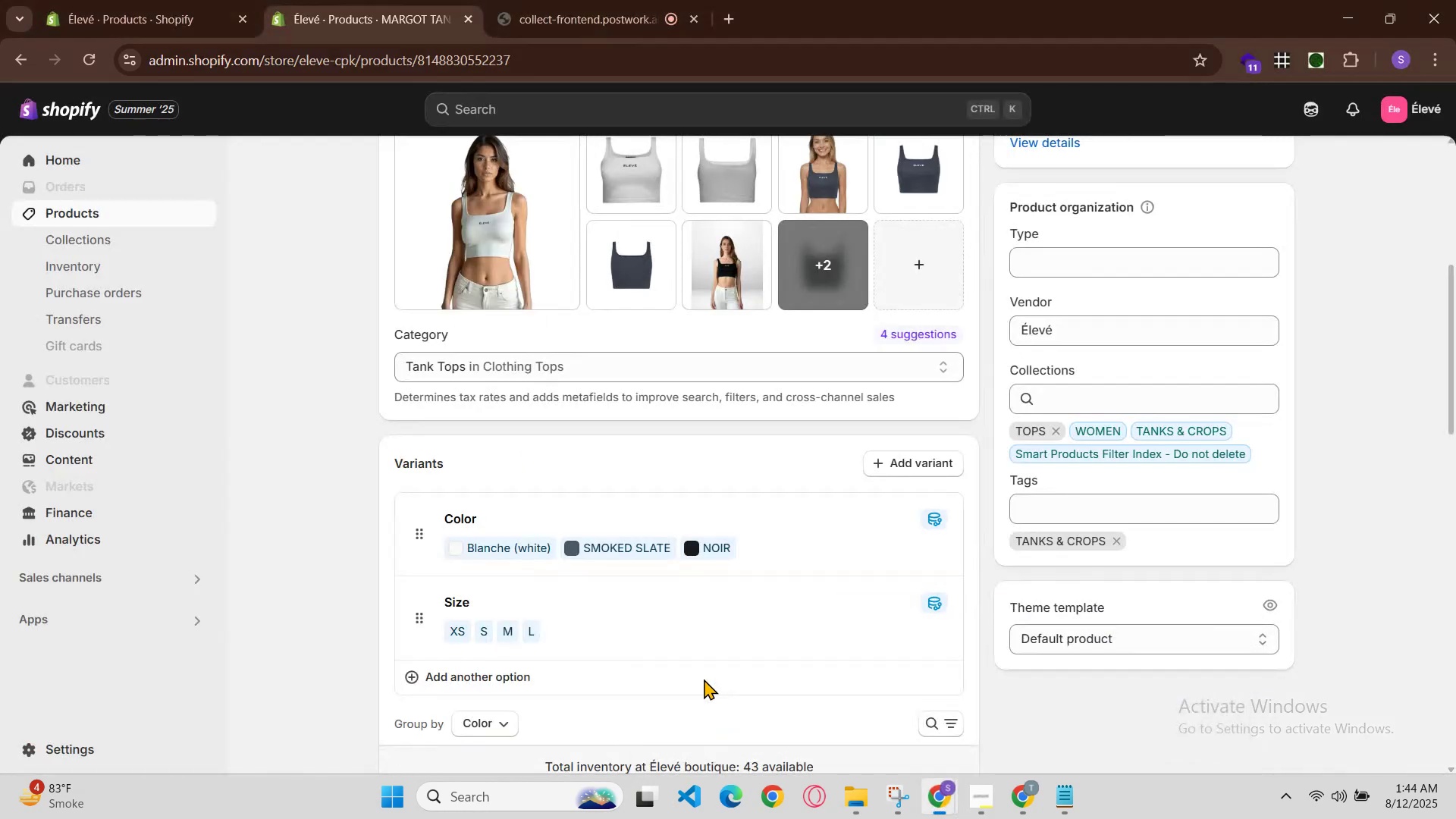 
scroll: coordinate [705, 675], scroll_direction: up, amount: 2.0
 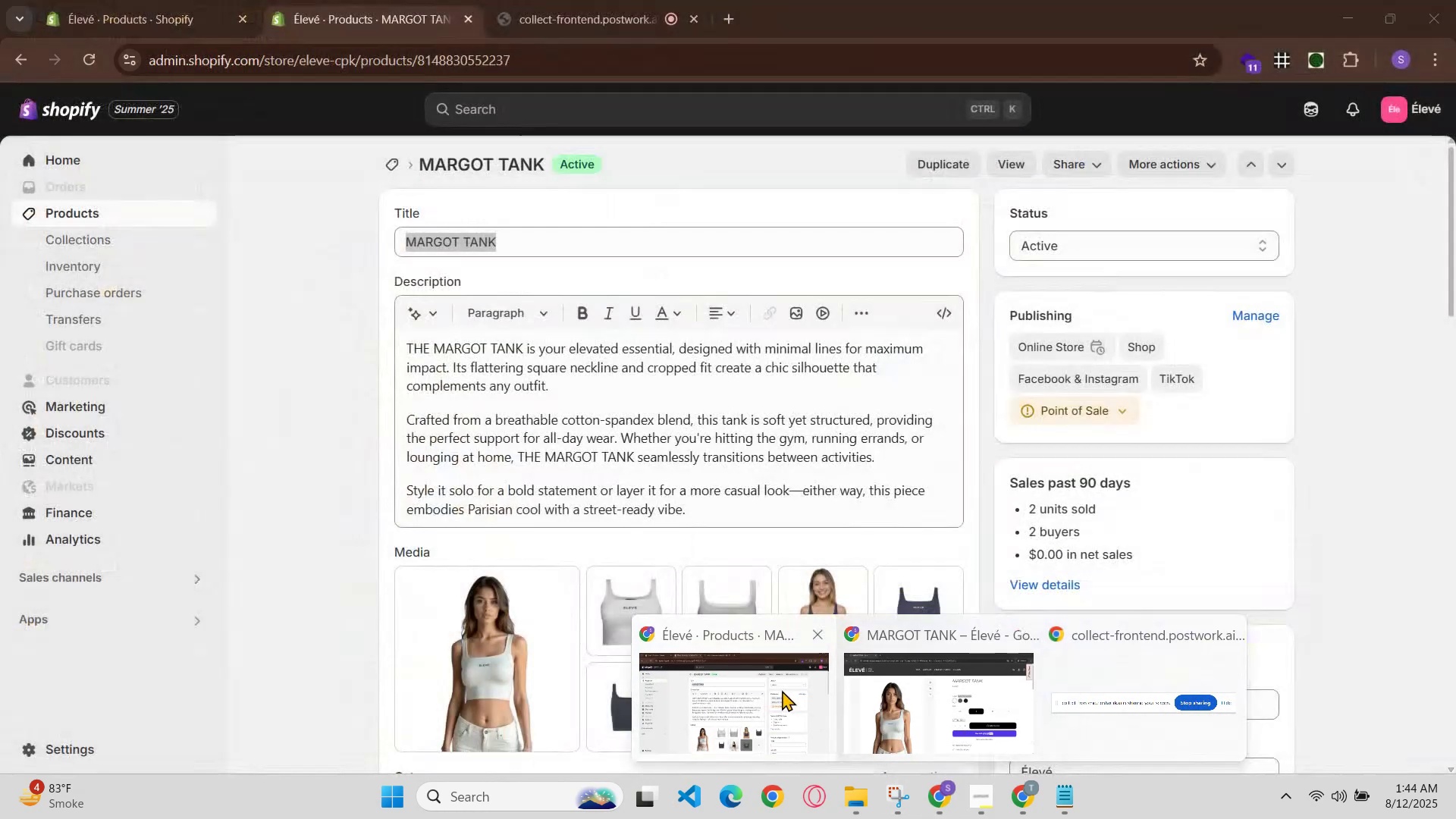 
left_click([607, 620])
 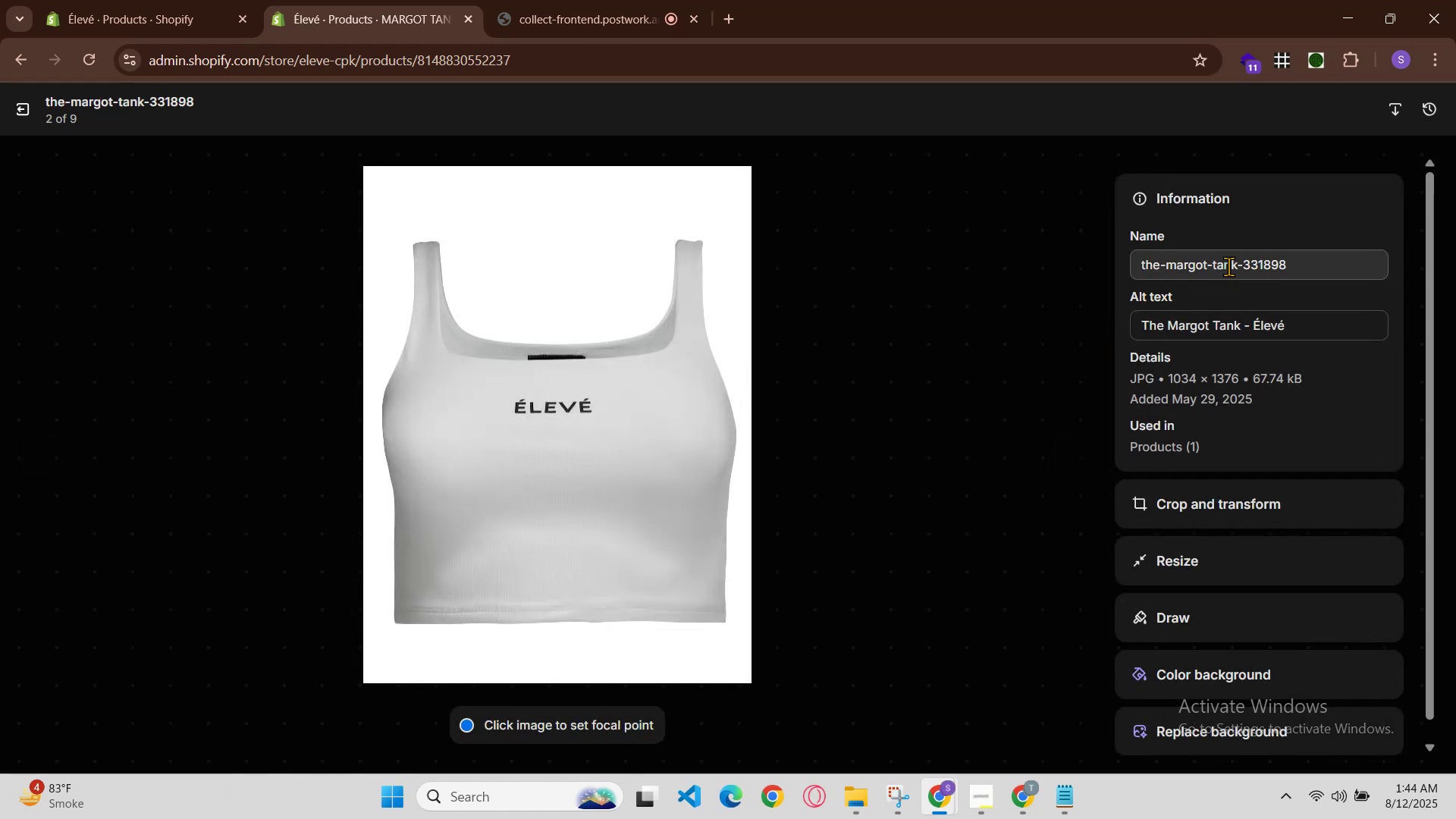 
left_click([934, 794])
 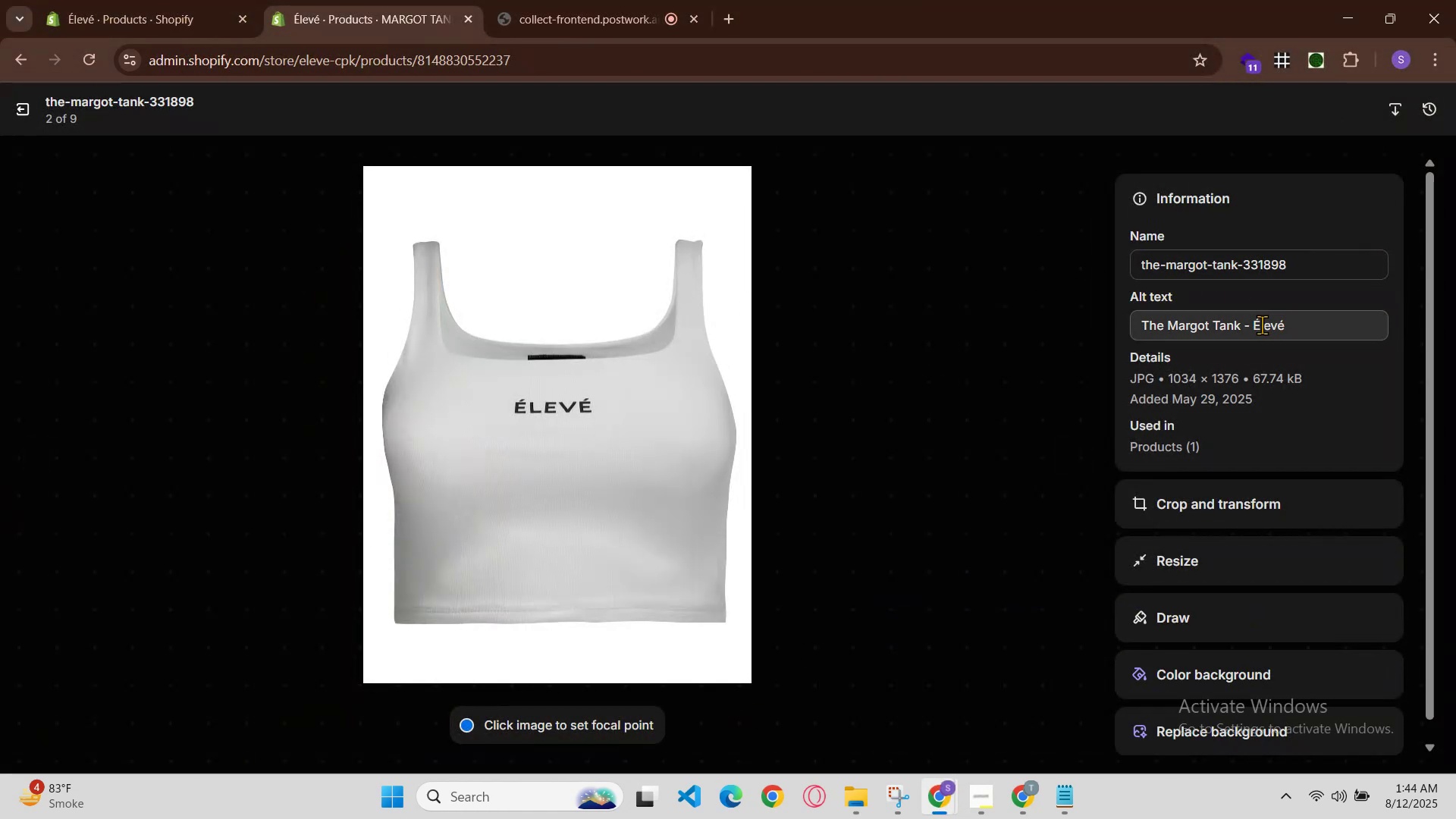 
left_click([1247, 327])
 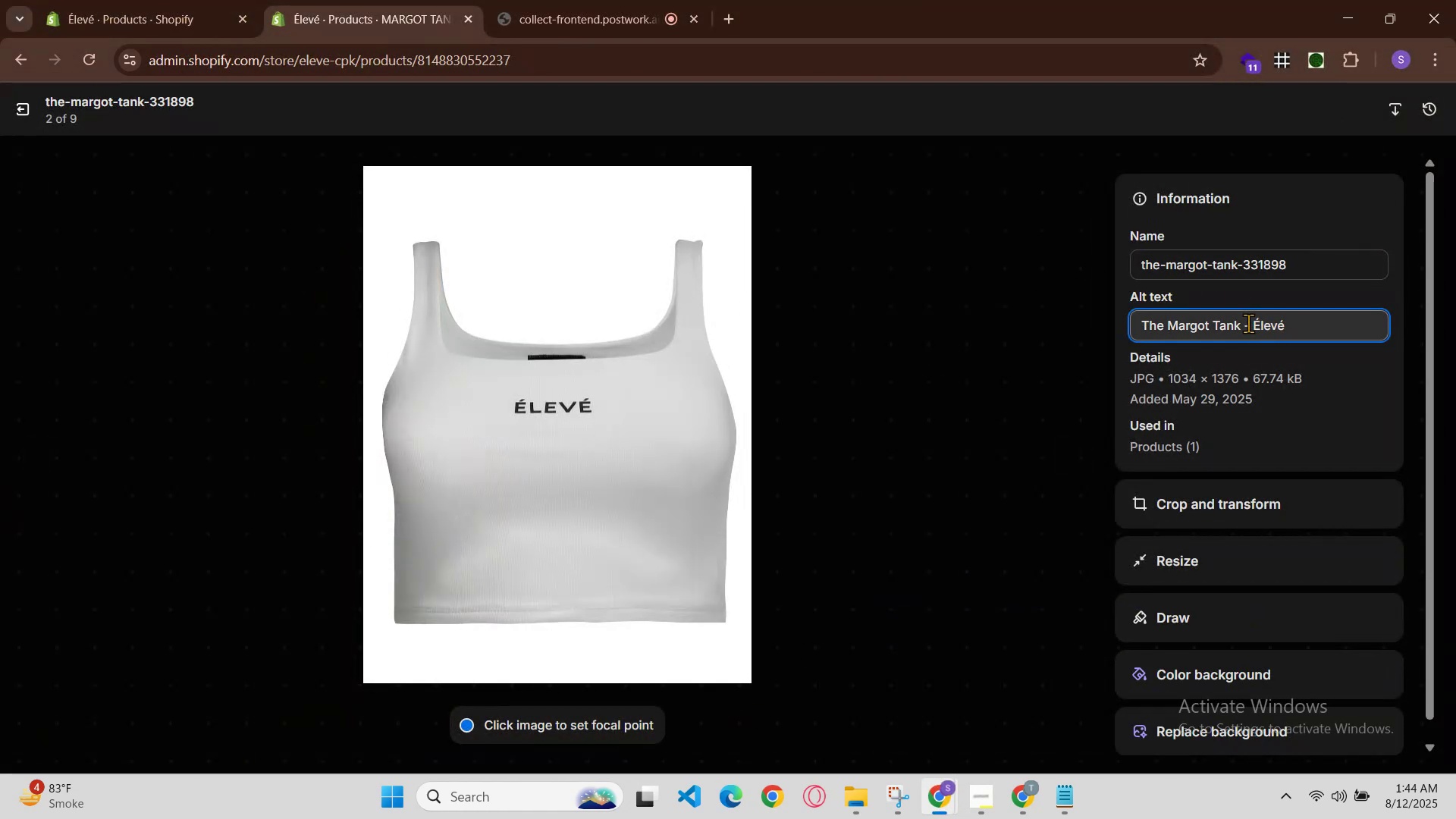 
left_click([1248, 323])
 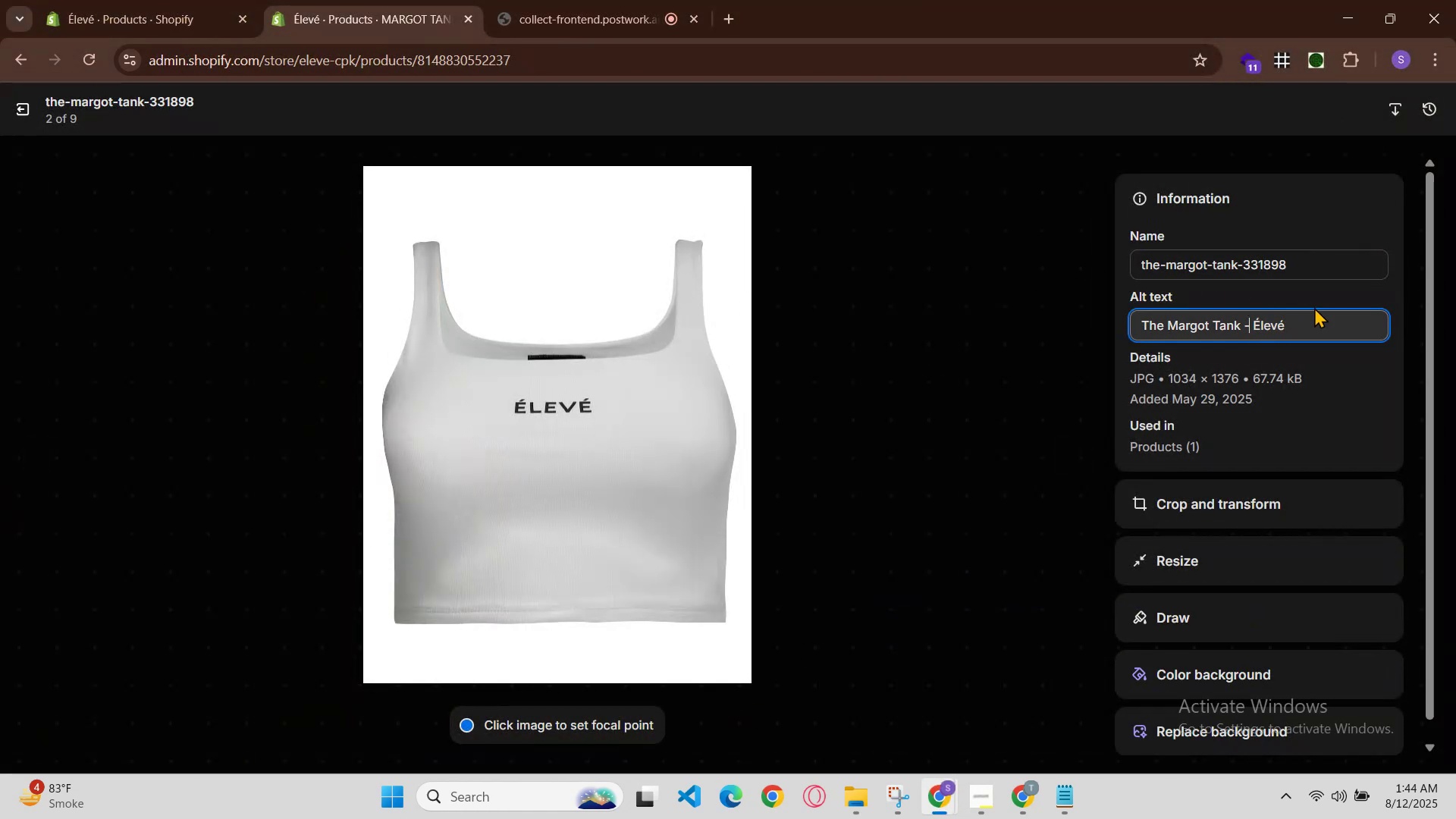 
key(Space)
 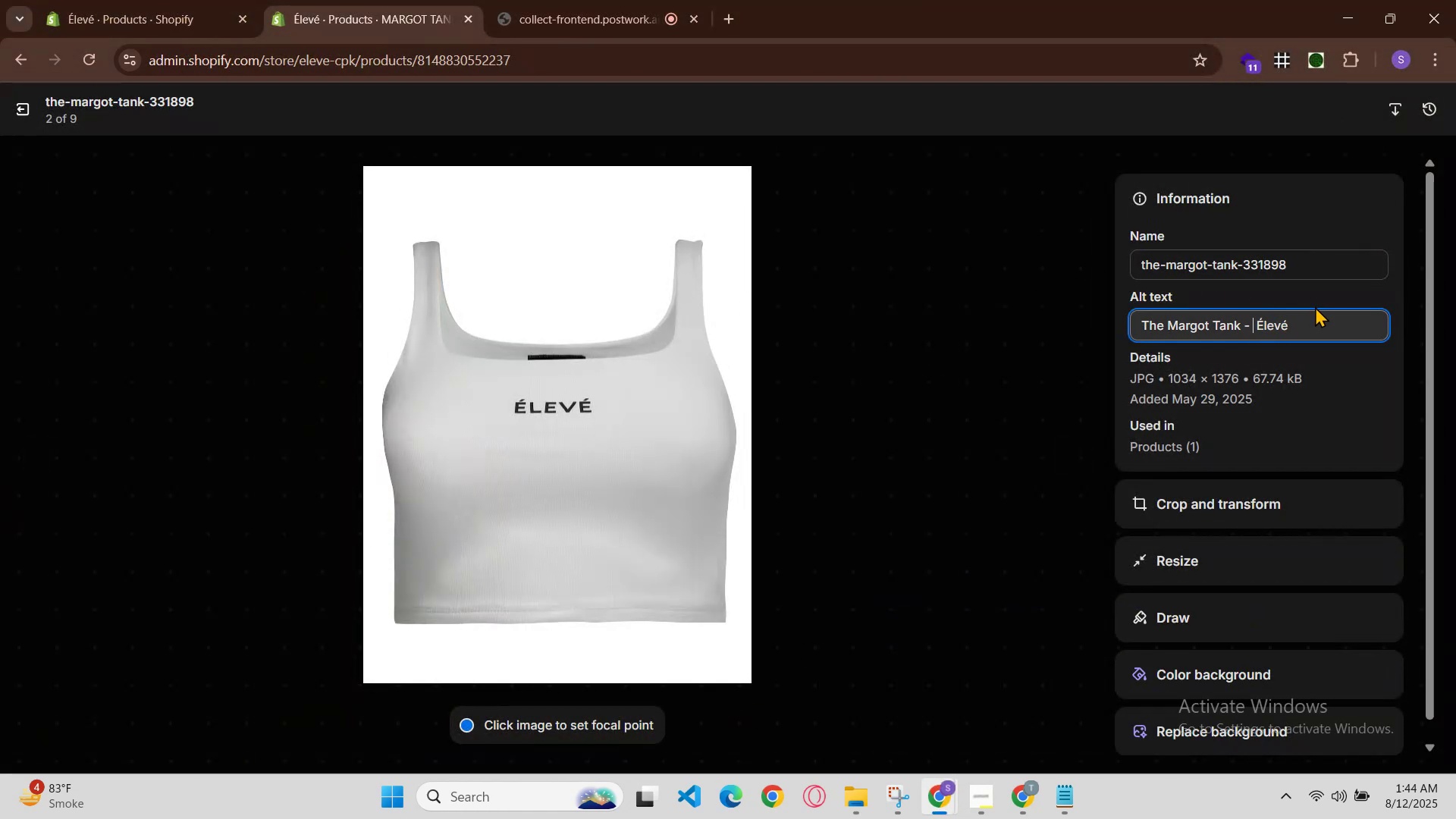 
key(Control+V)
 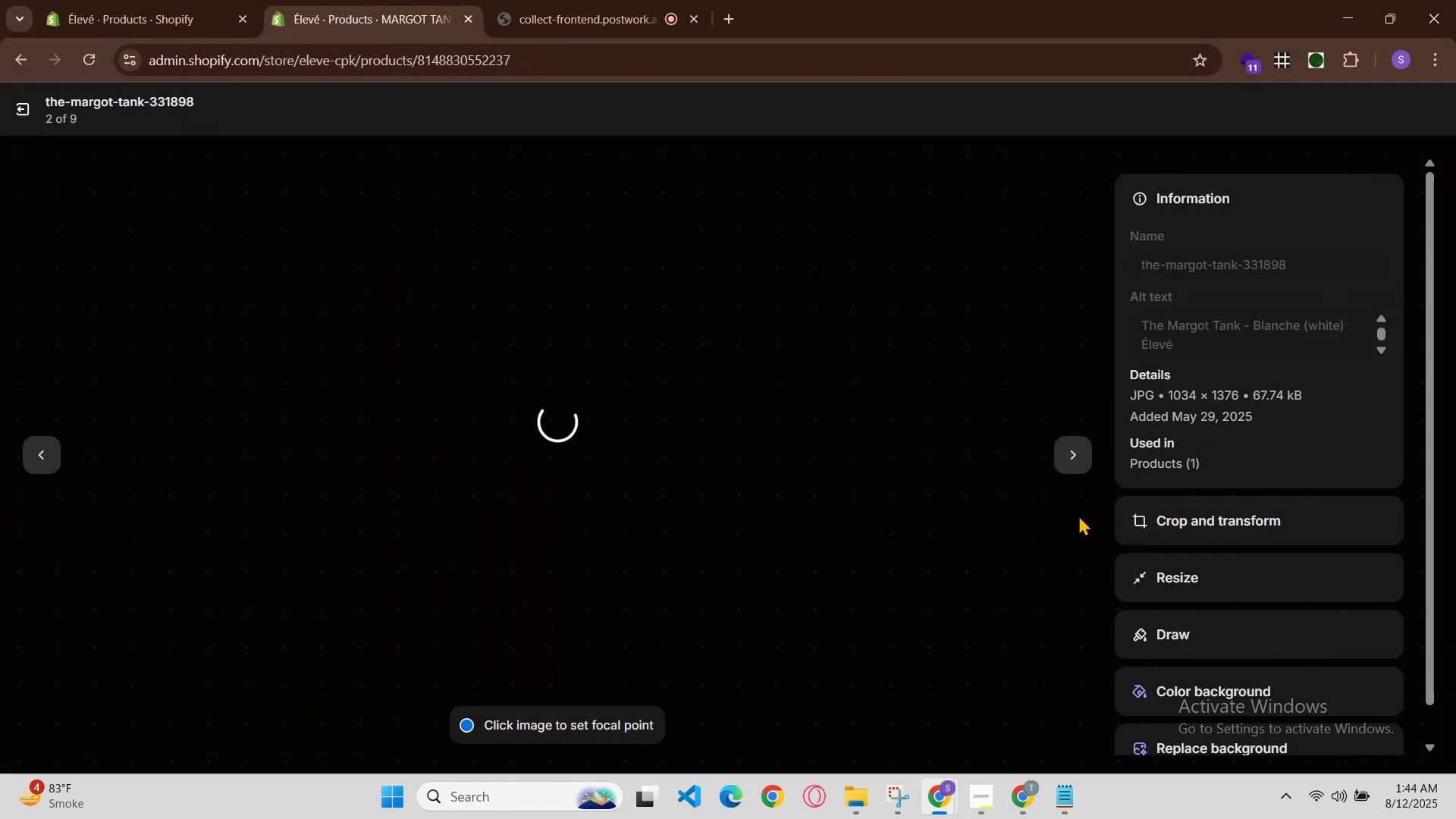 
left_click([1075, 450])
 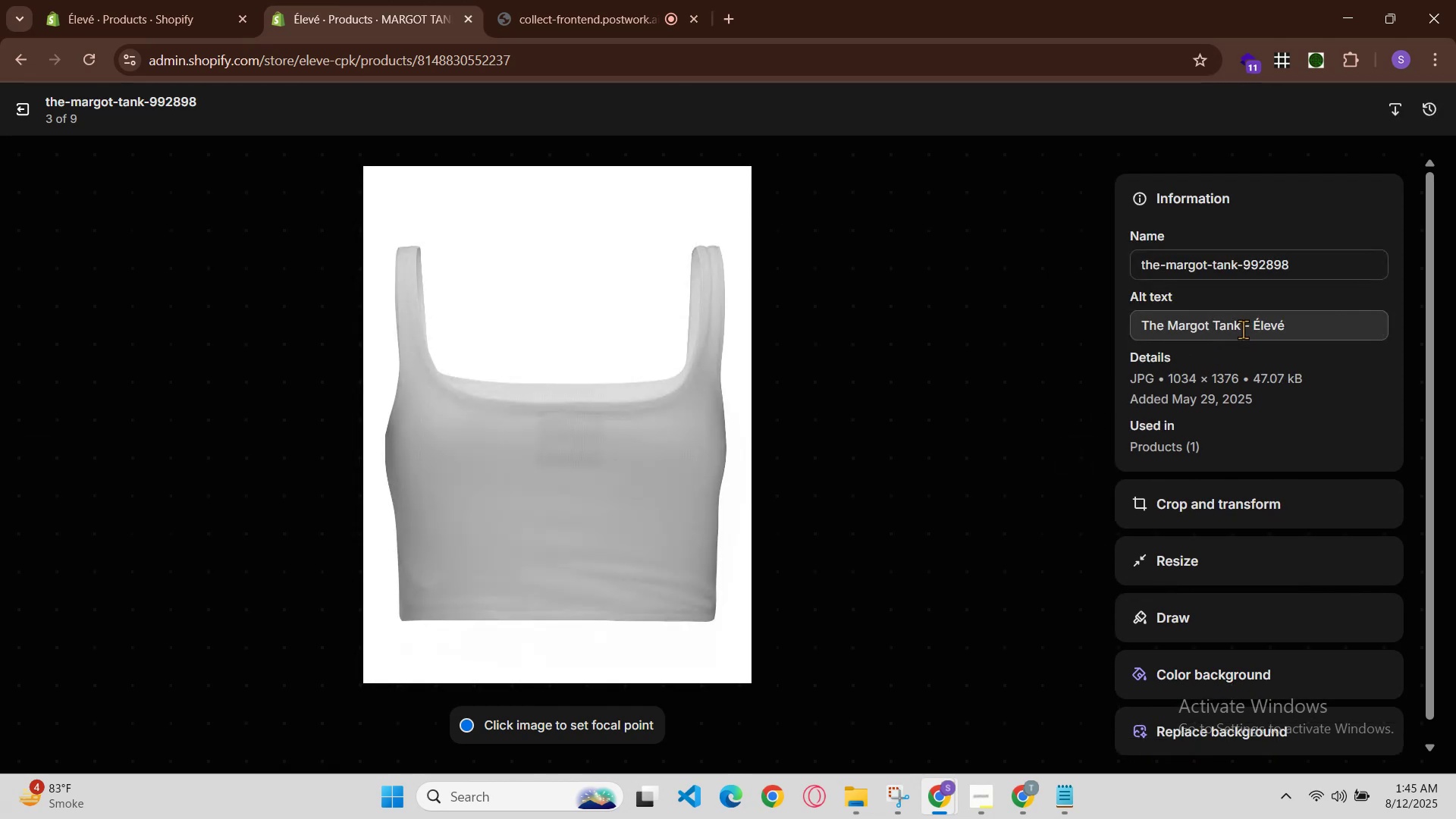 
left_click([1248, 325])
 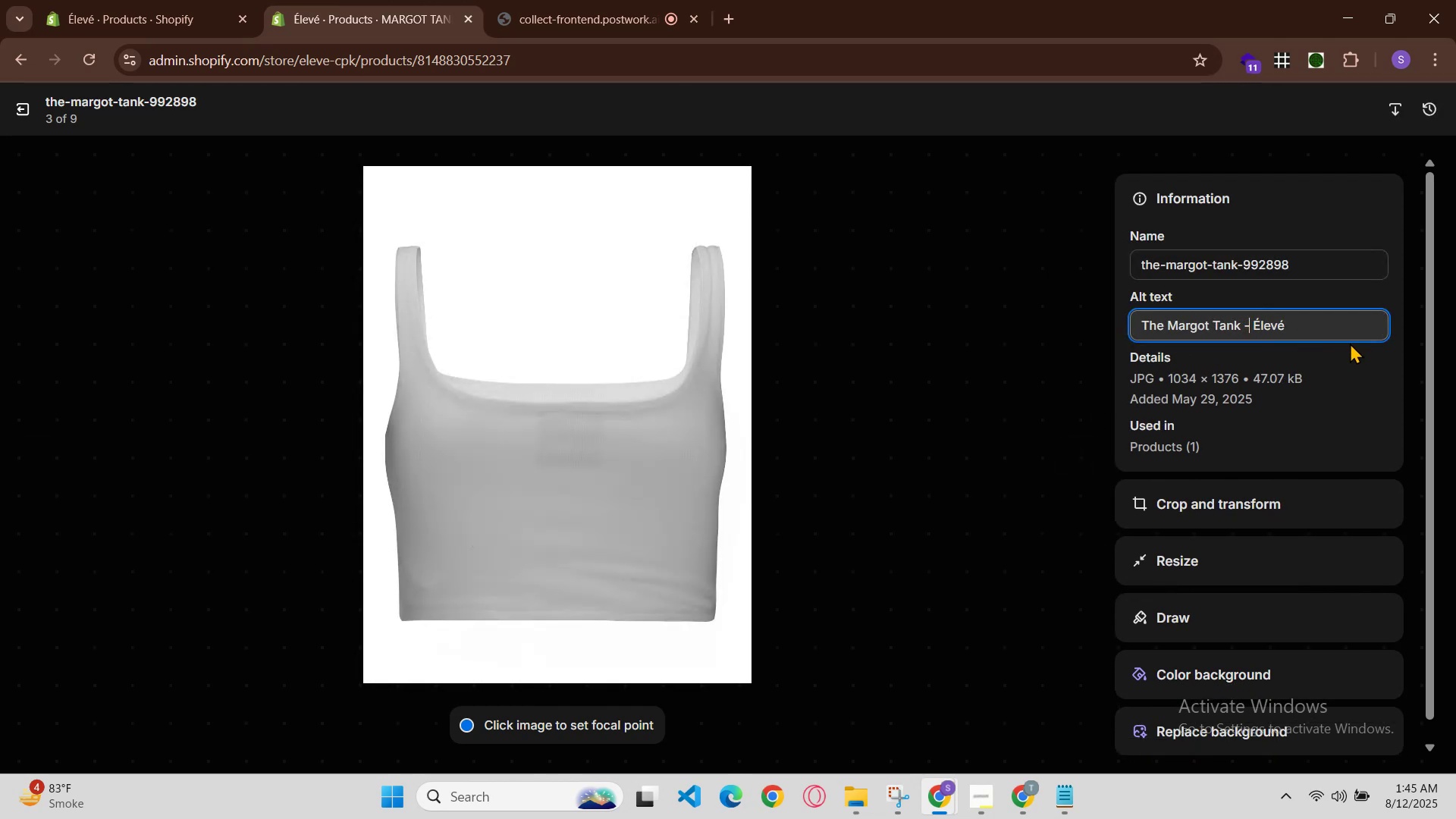 
key(Space)
 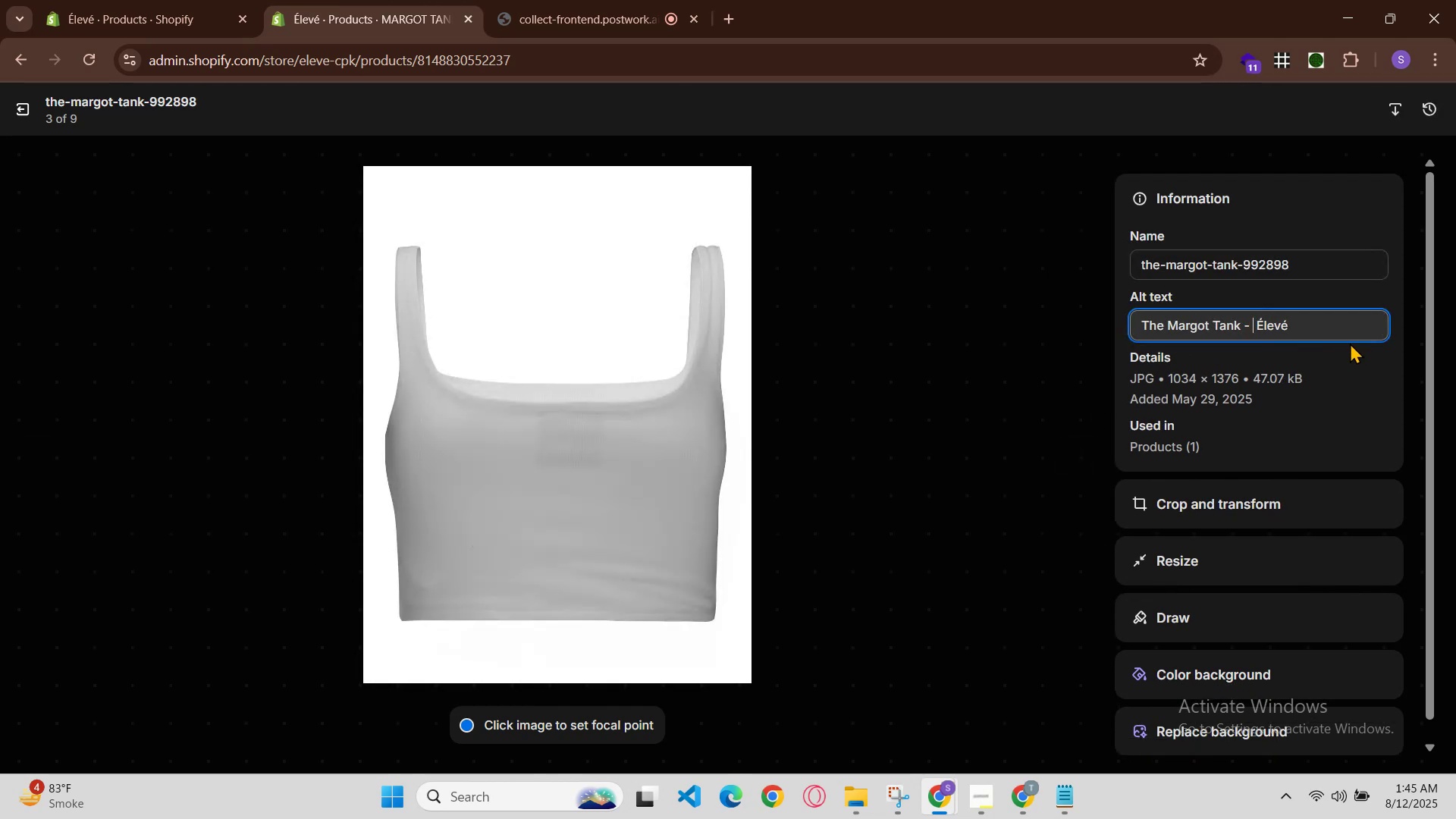 
key(Control+V)
 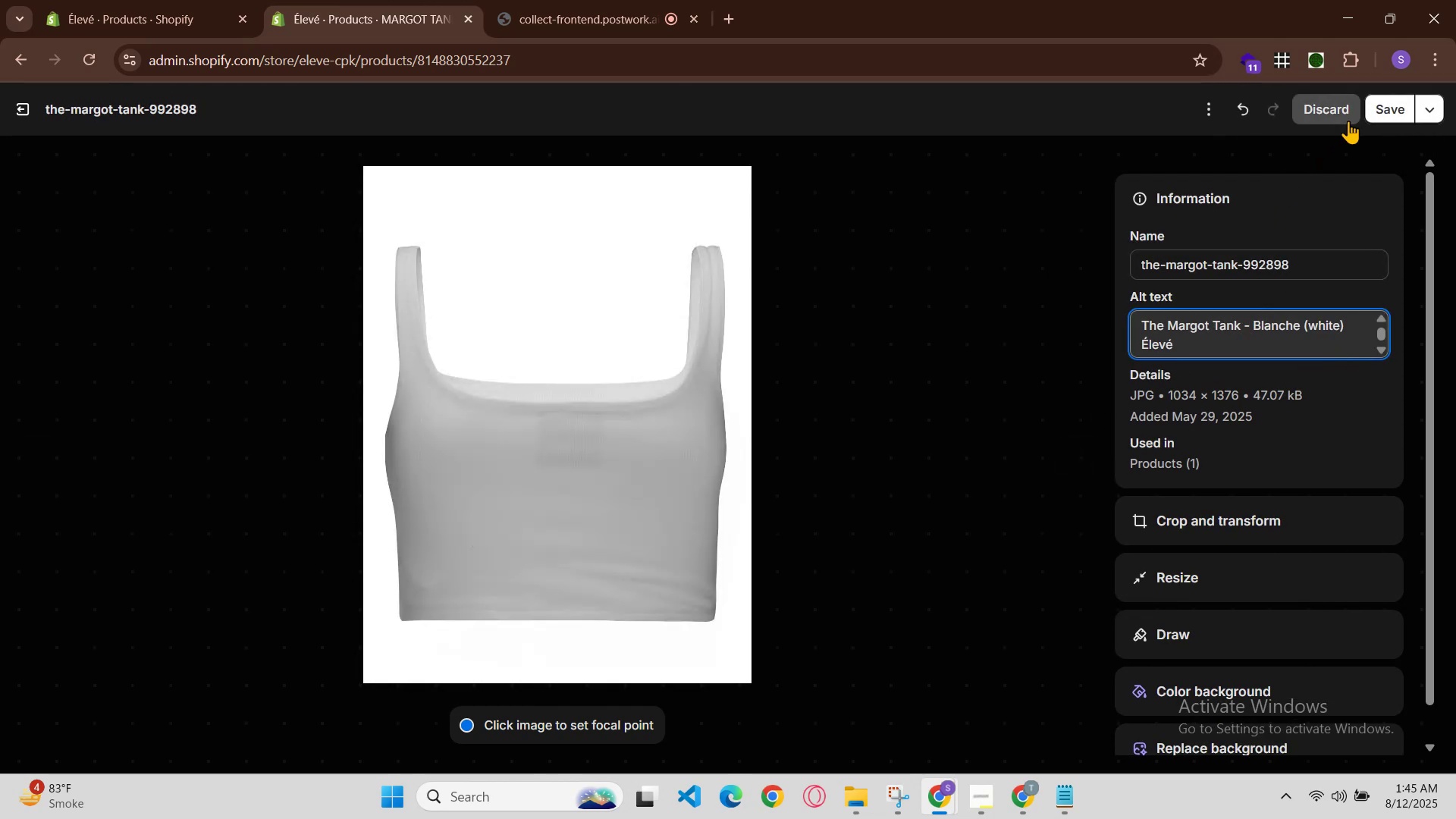 
left_click([1388, 113])
 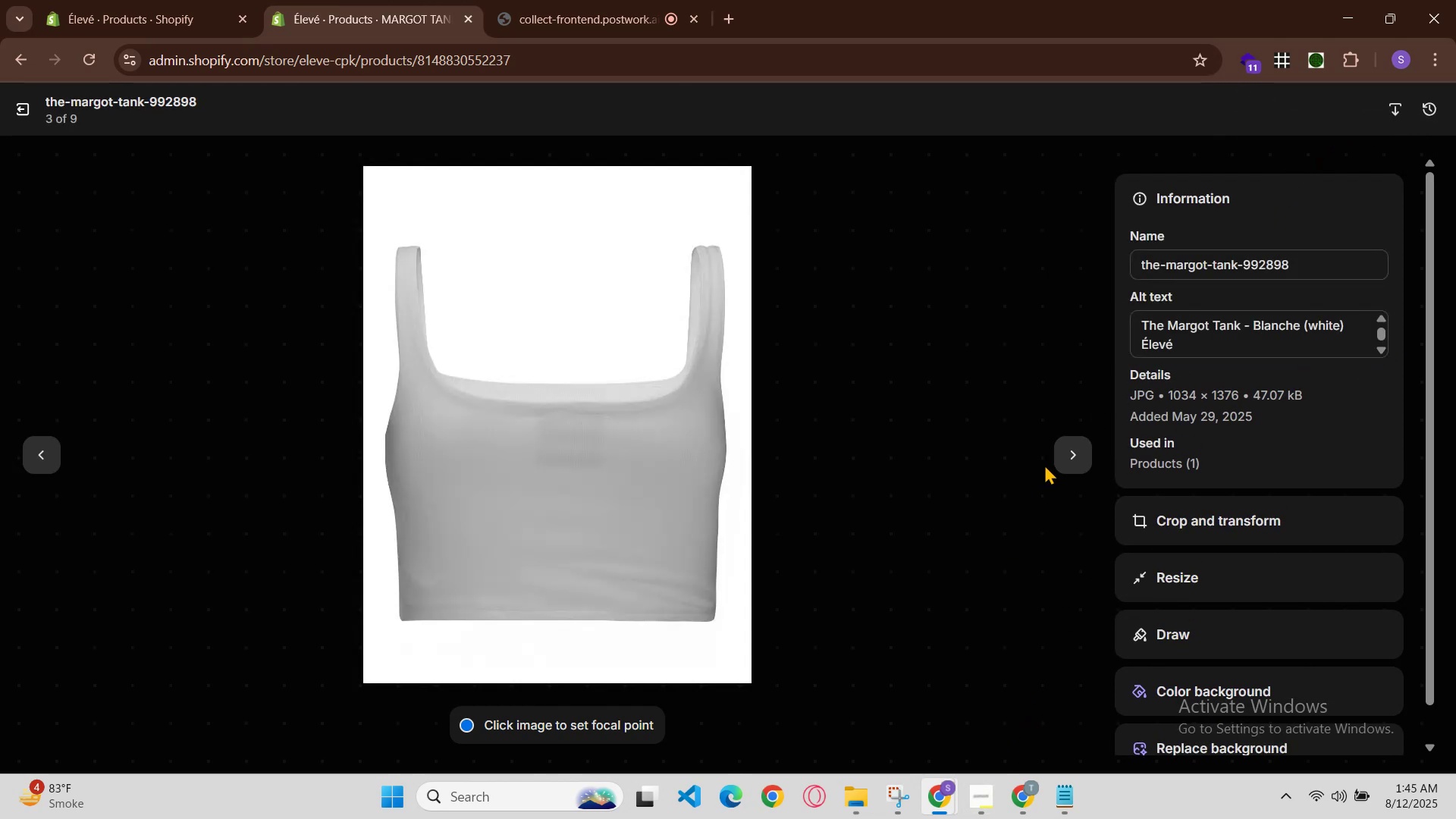 
left_click([1074, 463])
 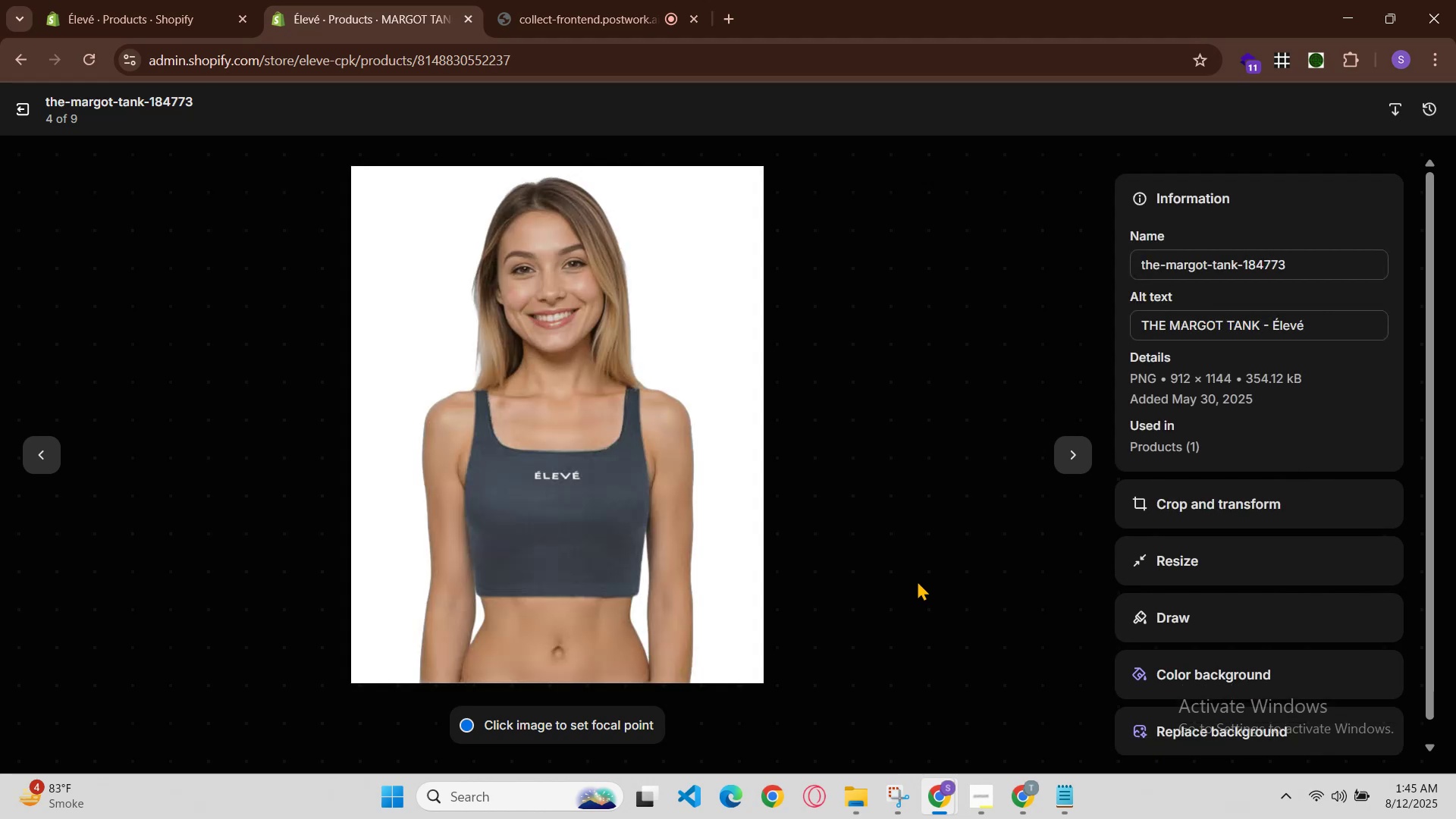 
left_click([930, 811])
 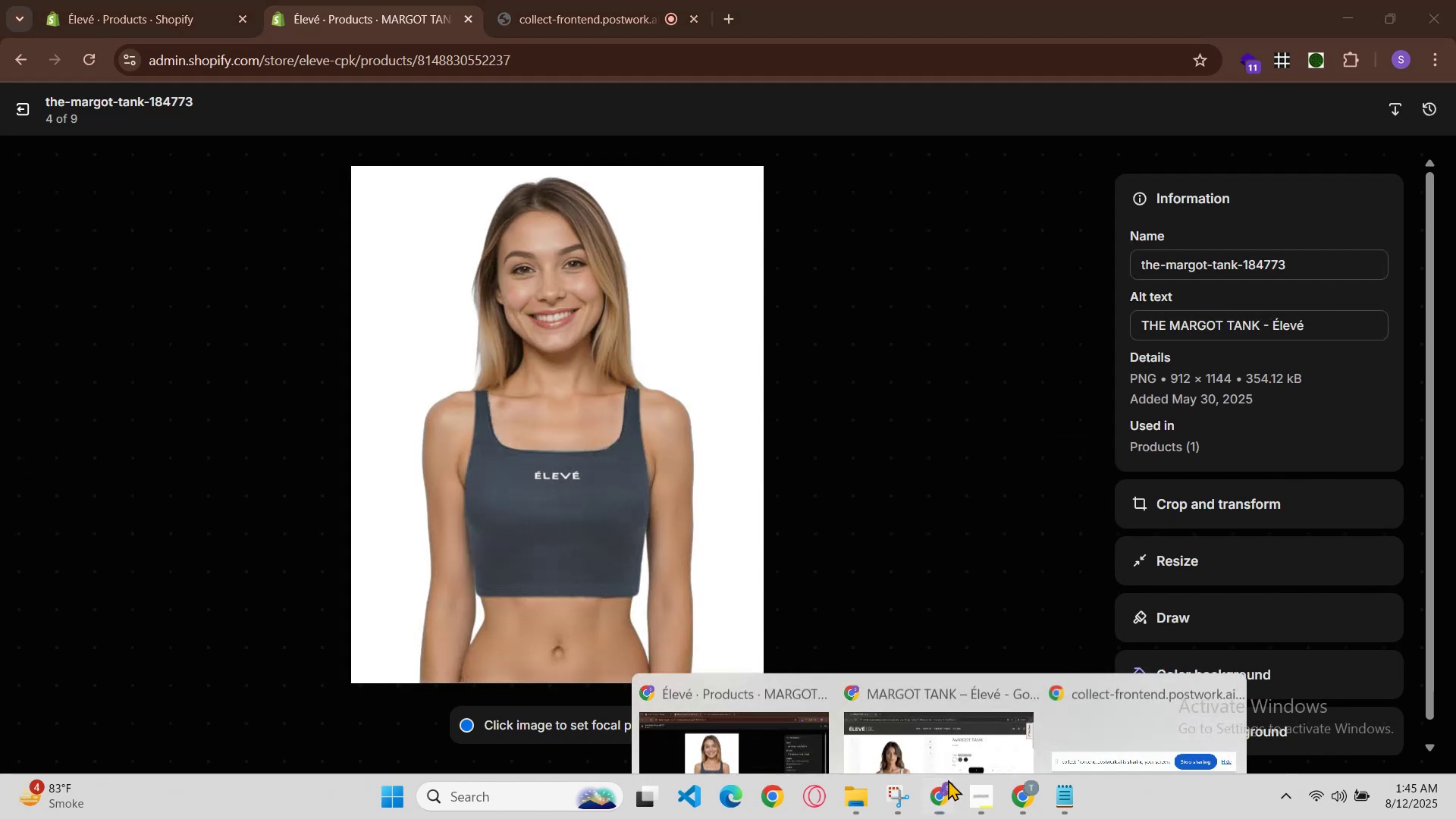 
left_click_drag(start_coordinate=[977, 714], to_coordinate=[977, 710])
 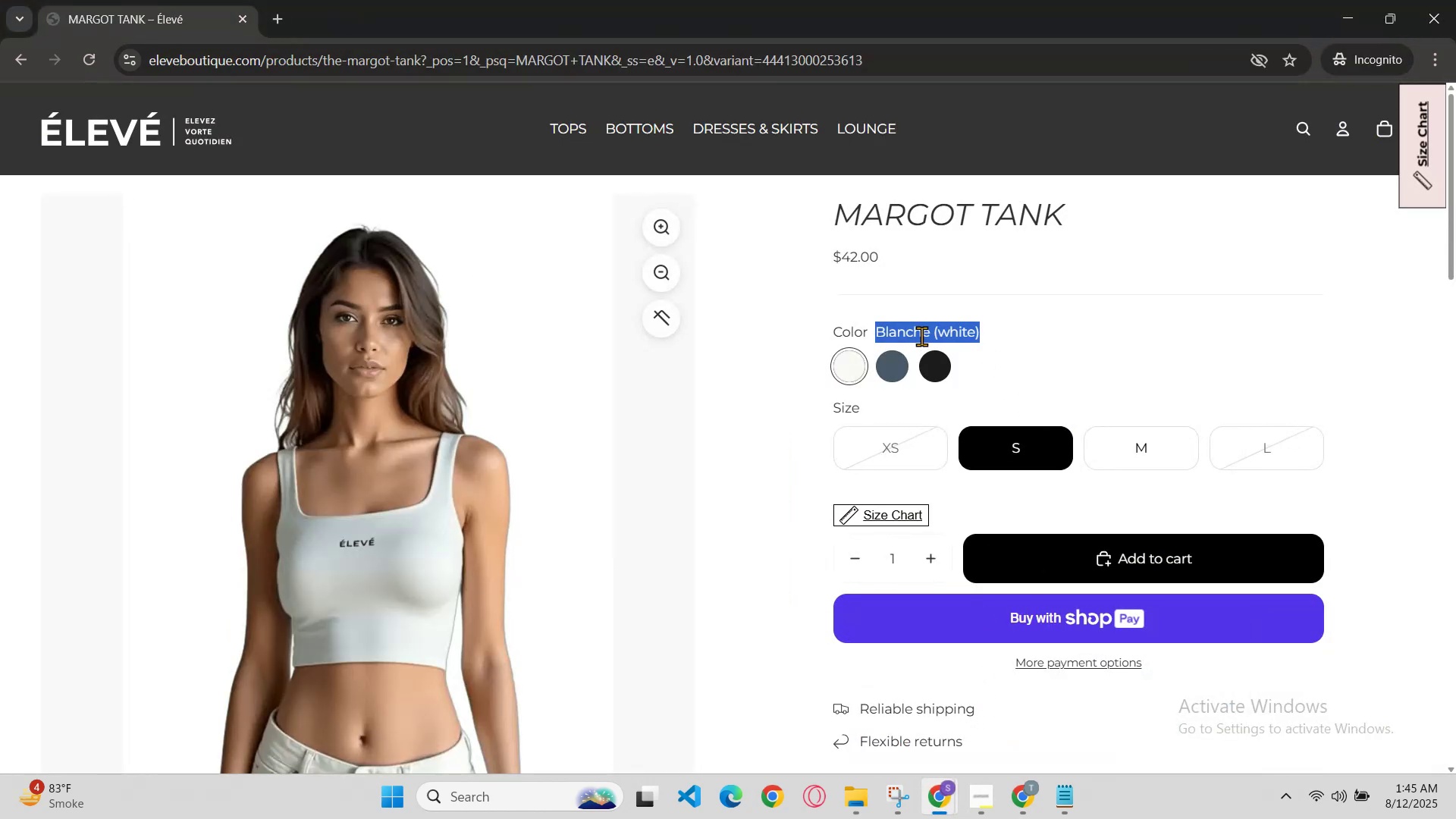 
left_click([897, 362])
 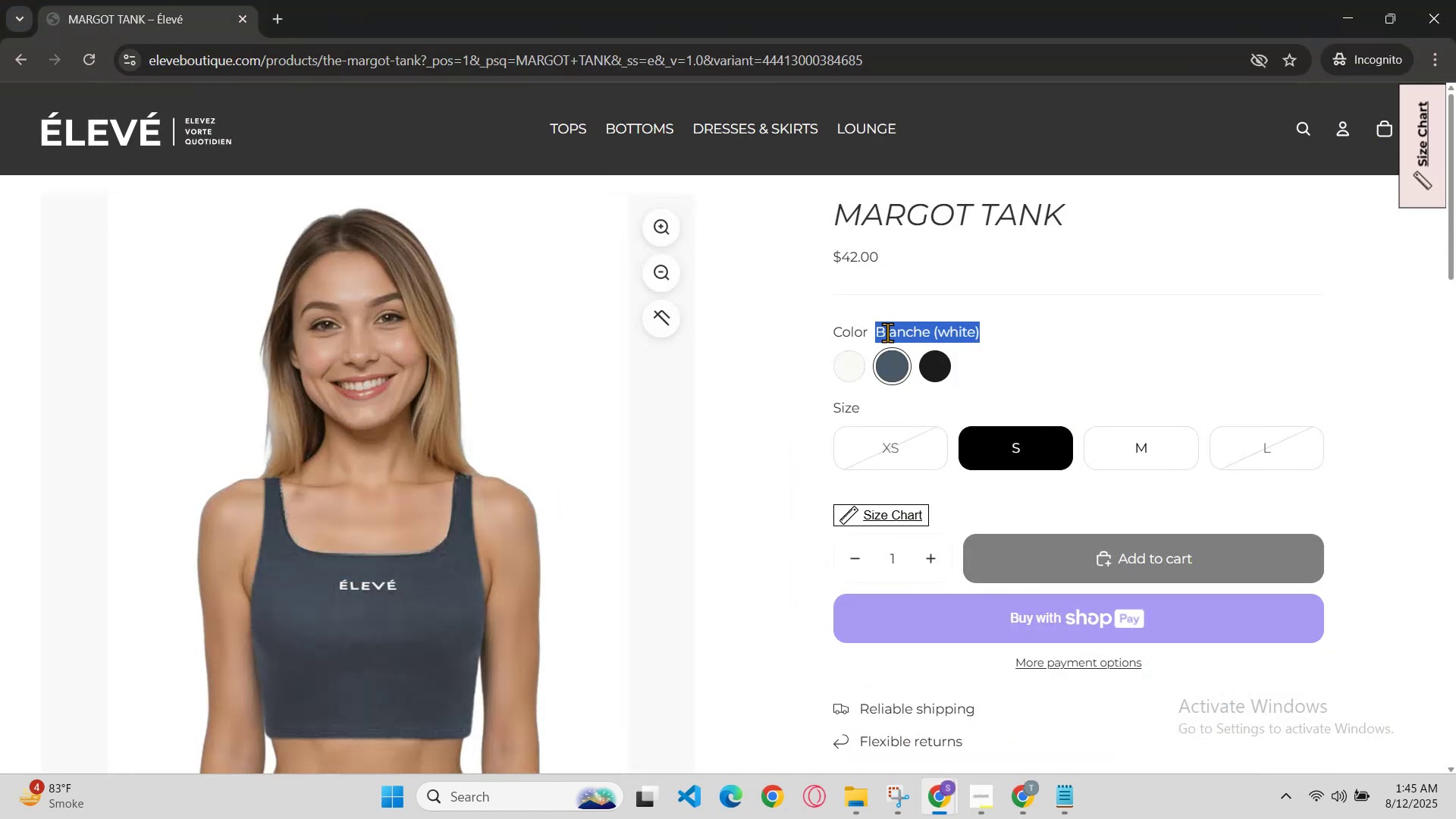 
left_click([938, 310])
 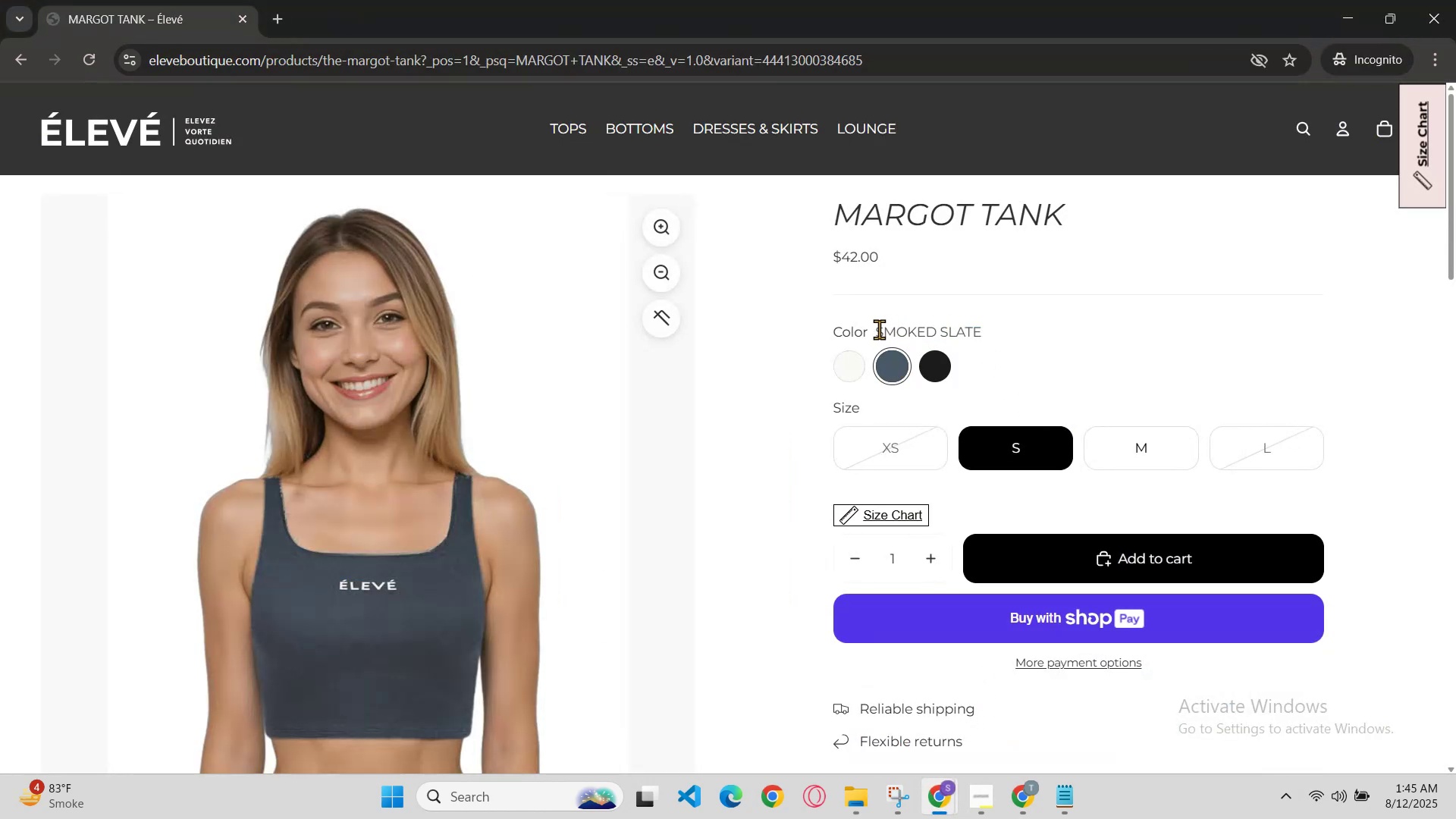 
left_click([877, 330])
 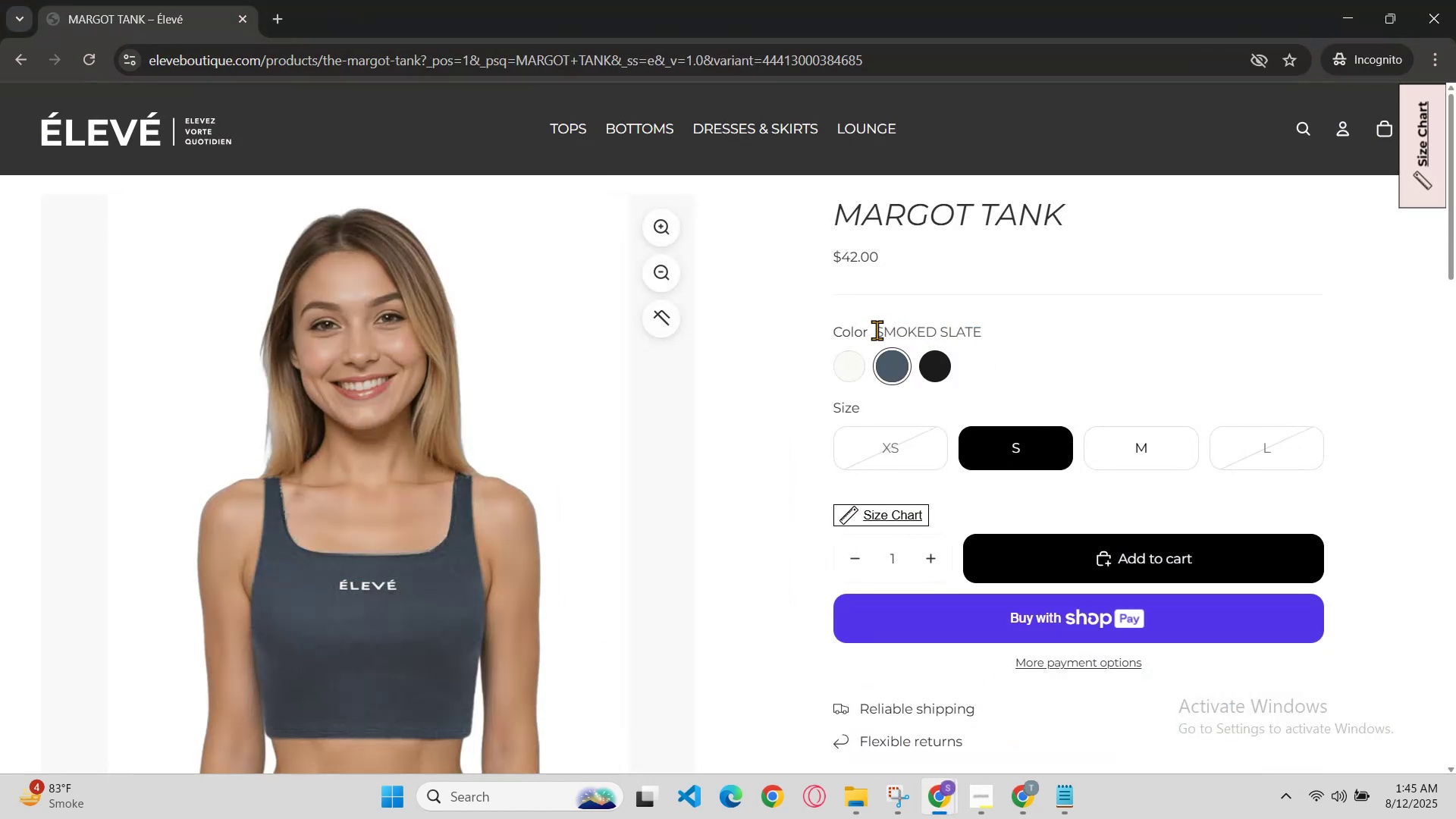 
left_click_drag(start_coordinate=[889, 329], to_coordinate=[973, 331])
 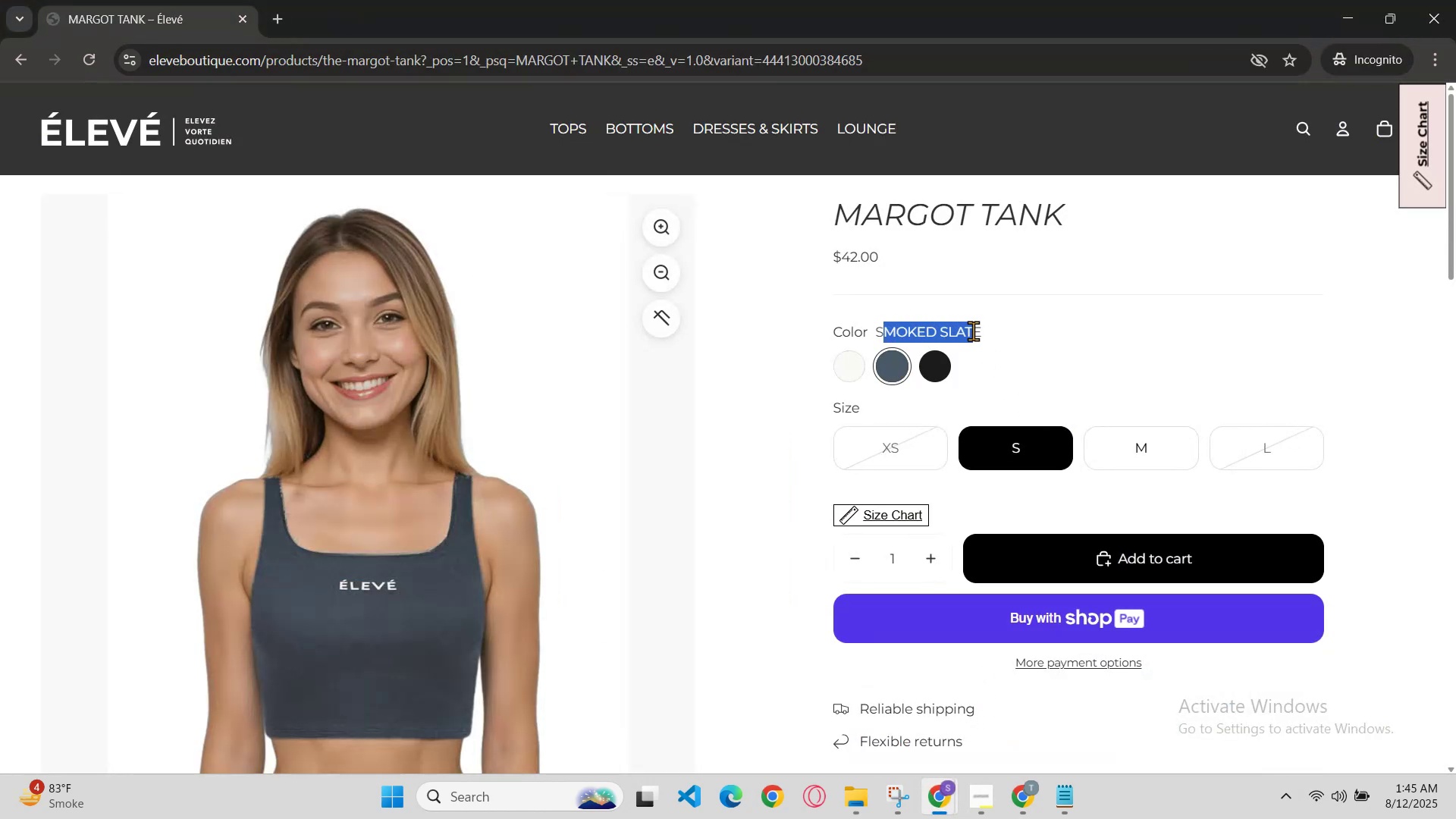 
left_click([973, 331])
 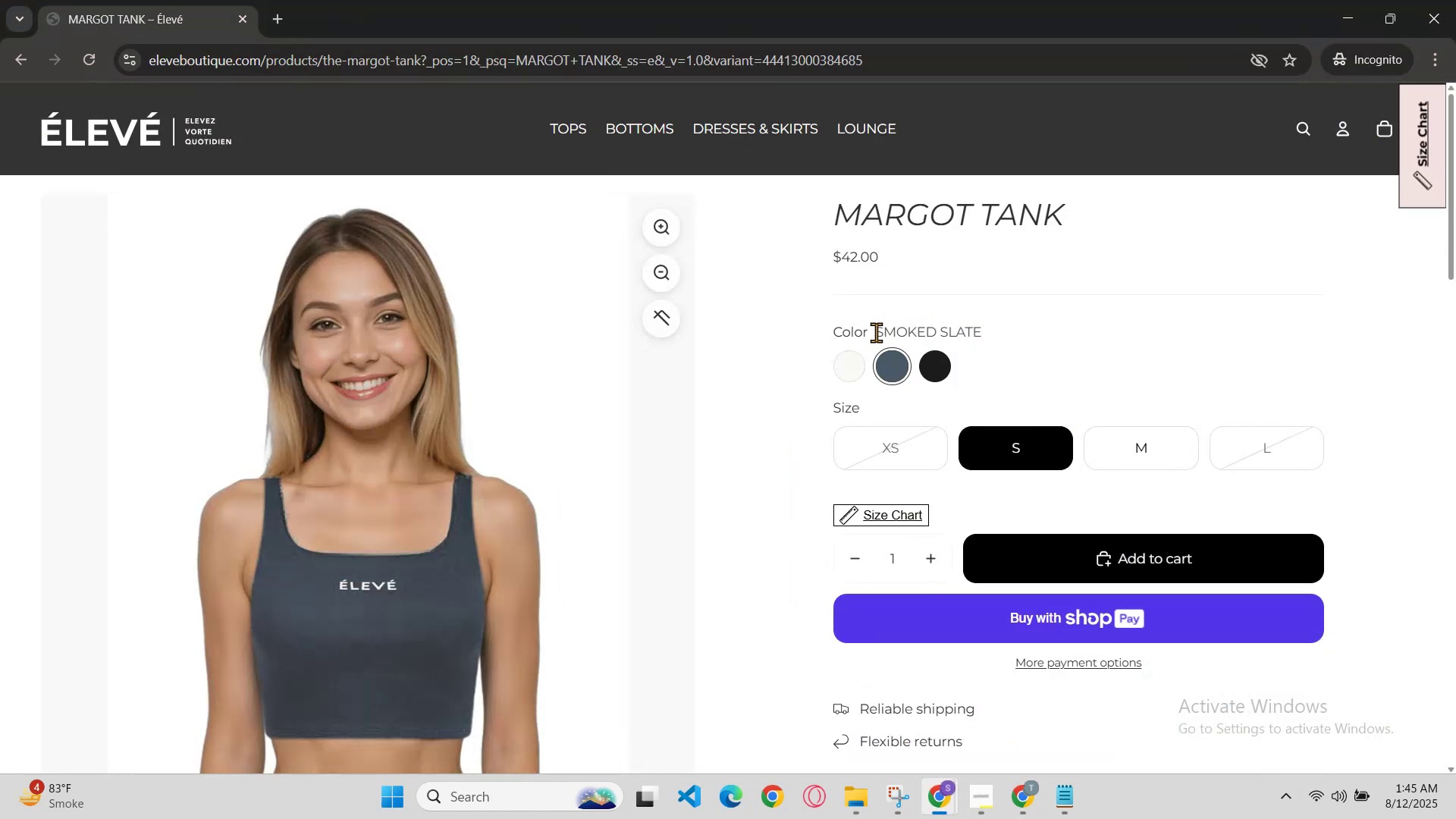 
left_click_drag(start_coordinate=[876, 332], to_coordinate=[1009, 340])
 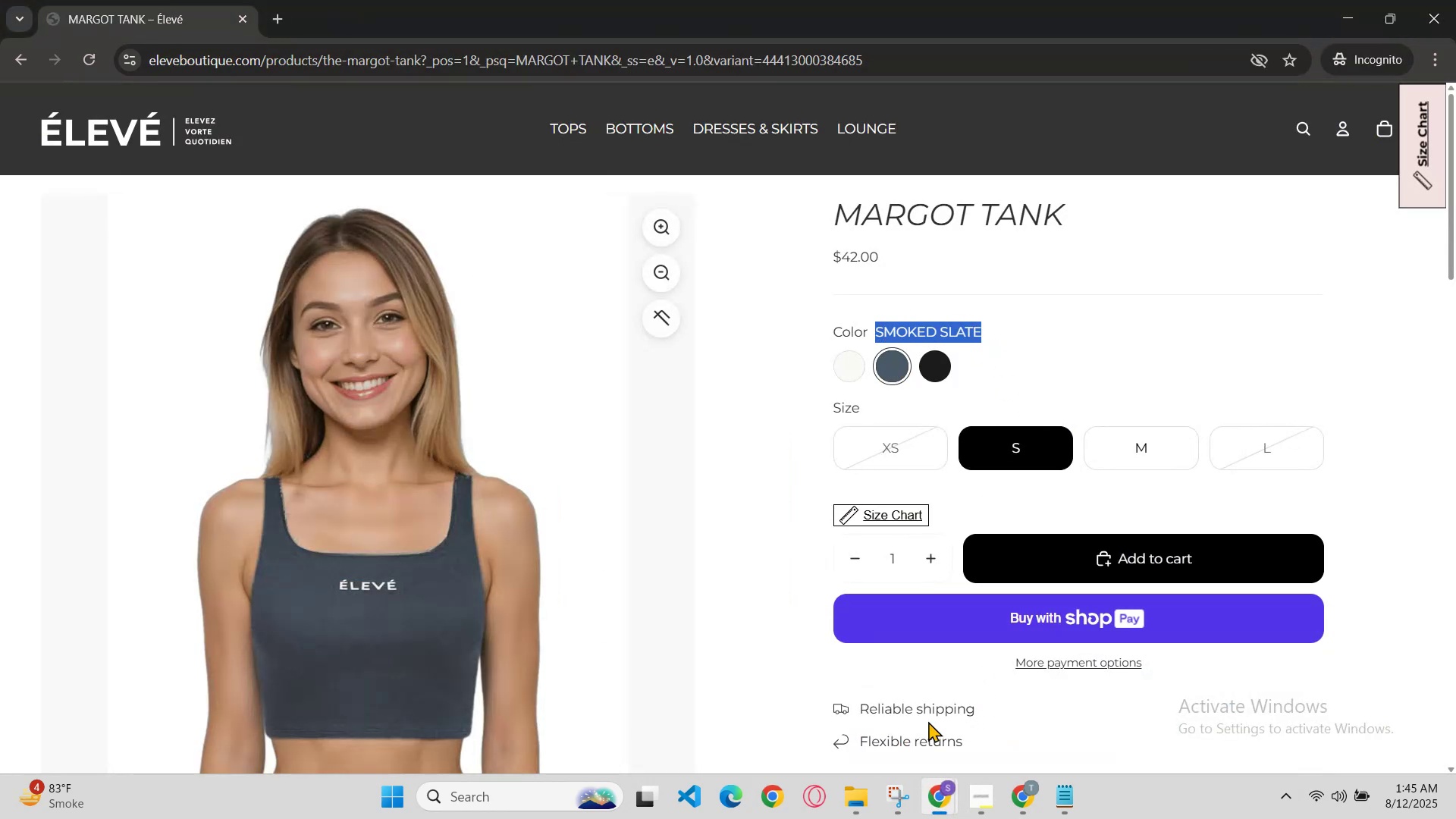 
key(Control+C)
 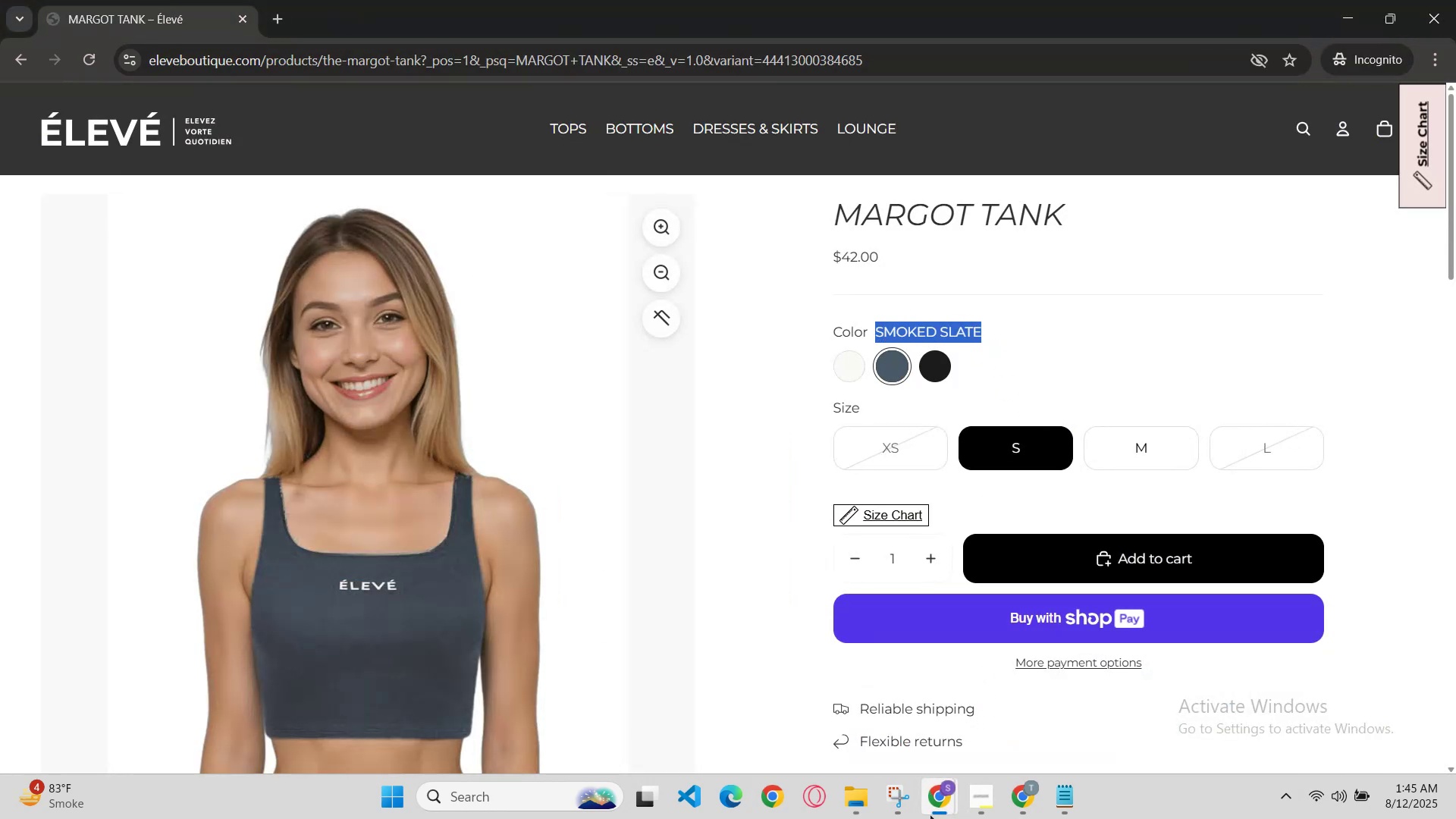 
left_click([930, 814])
 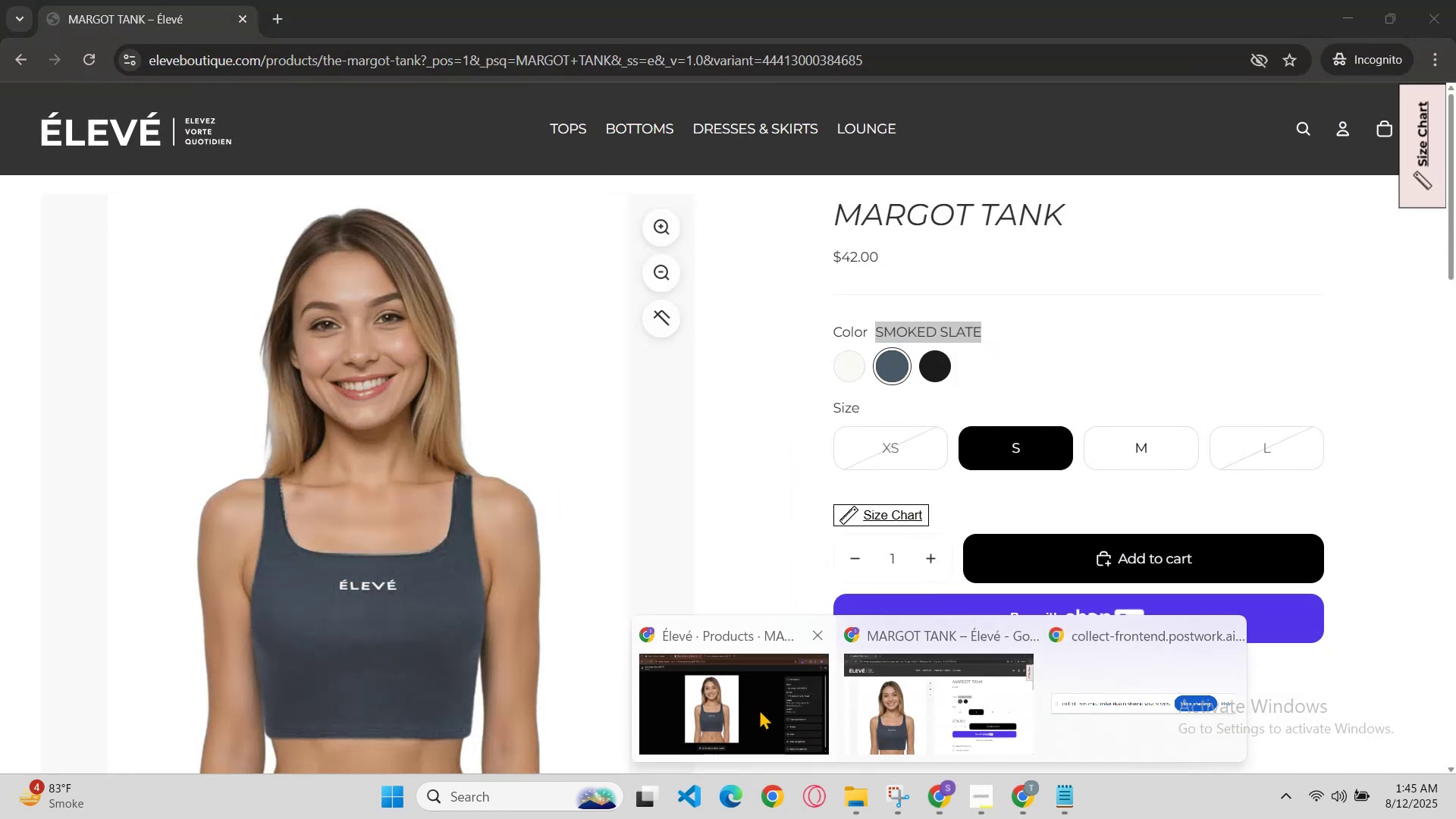 
left_click([747, 704])
 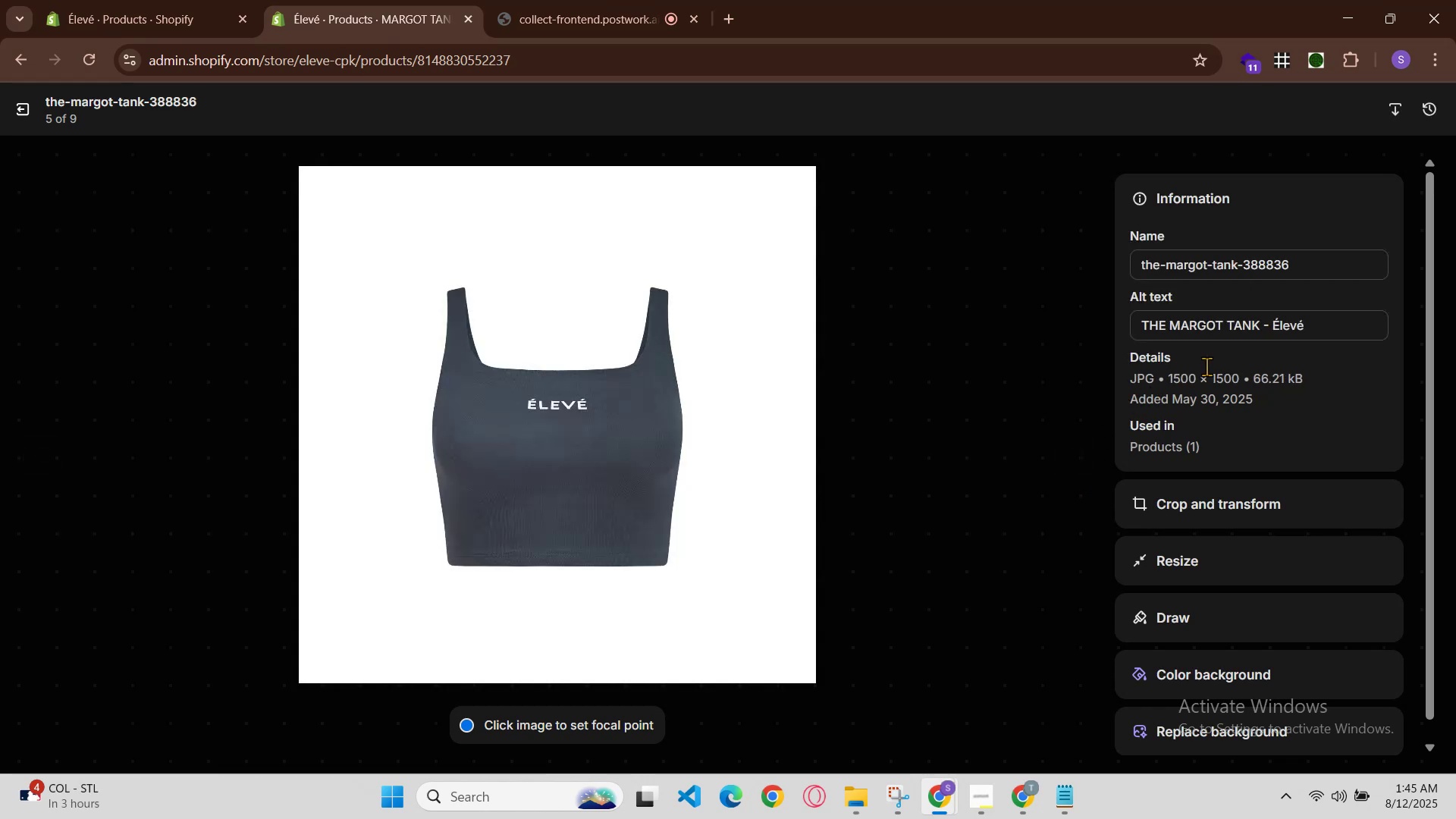 
left_click([1266, 319])
 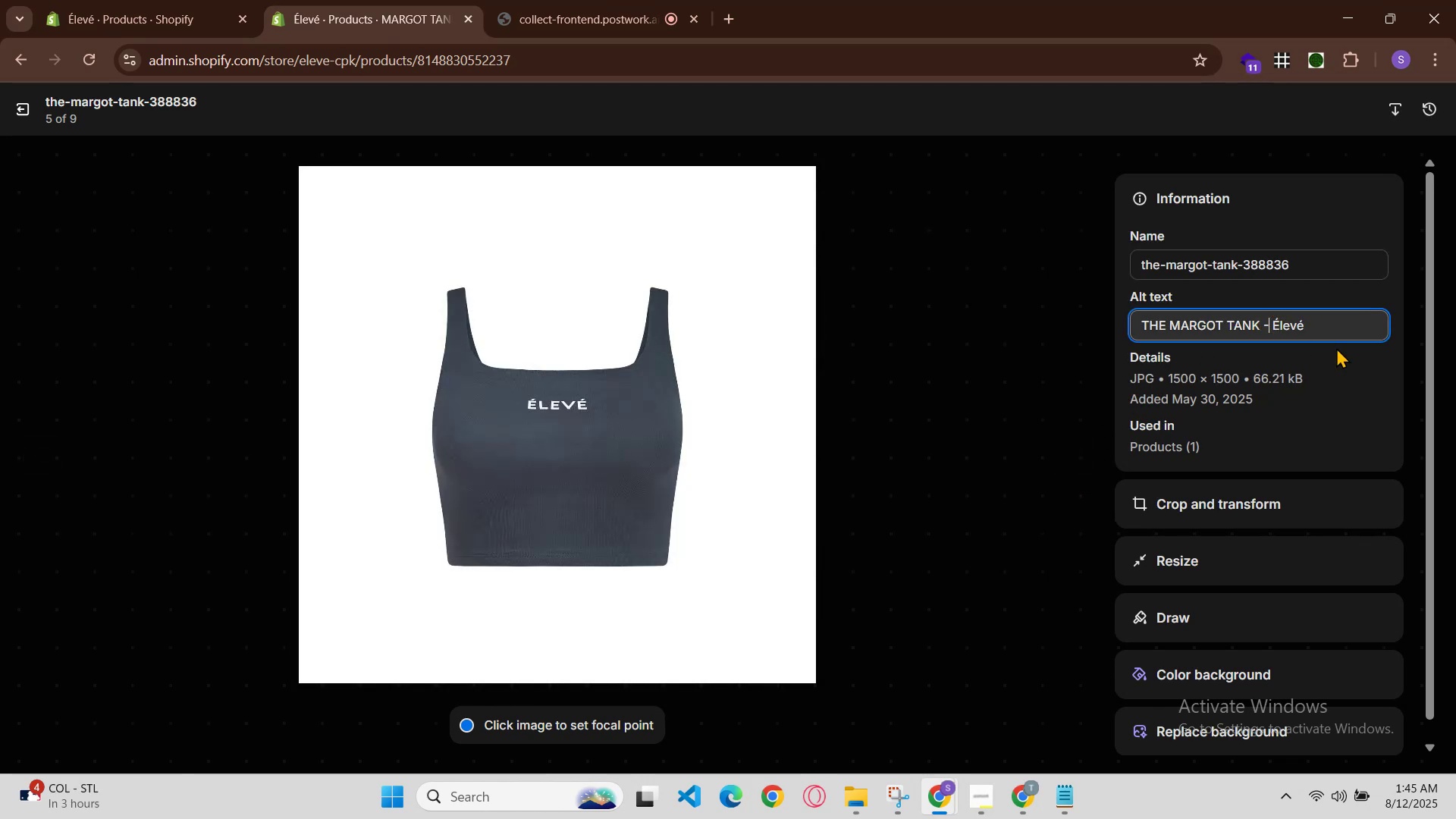 
key(Space)
 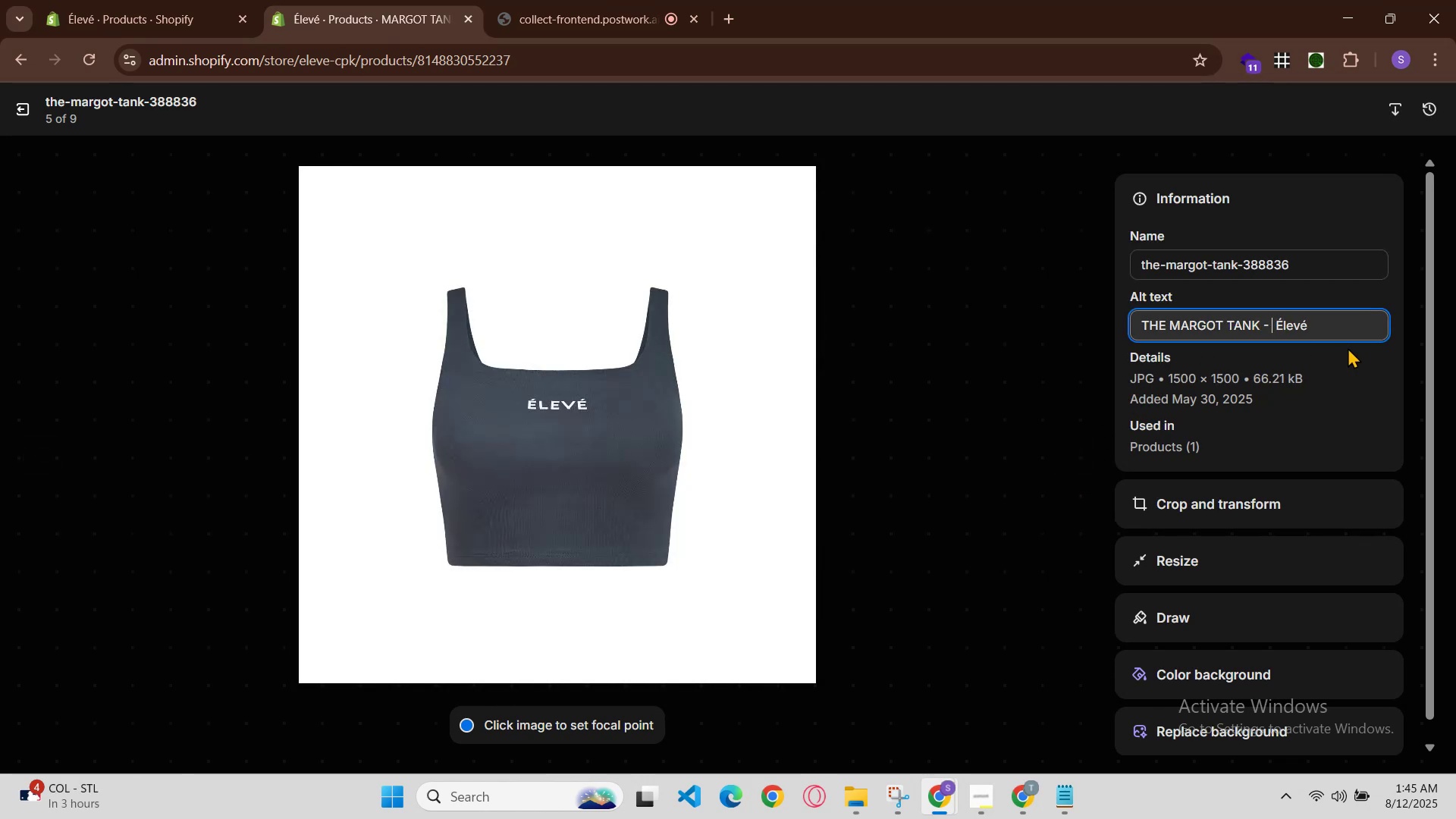 
key(Control+V)
 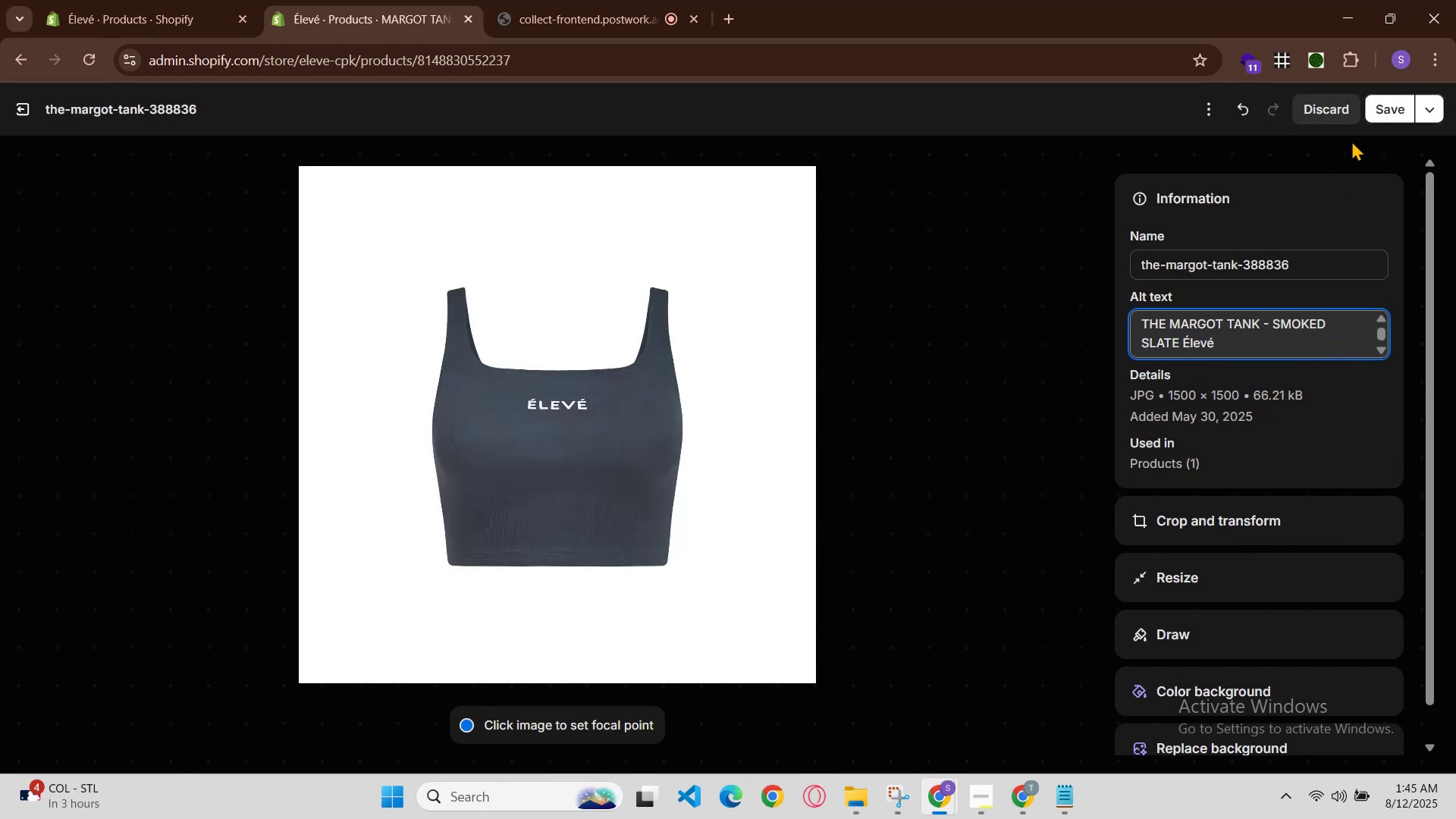 
left_click([1374, 111])
 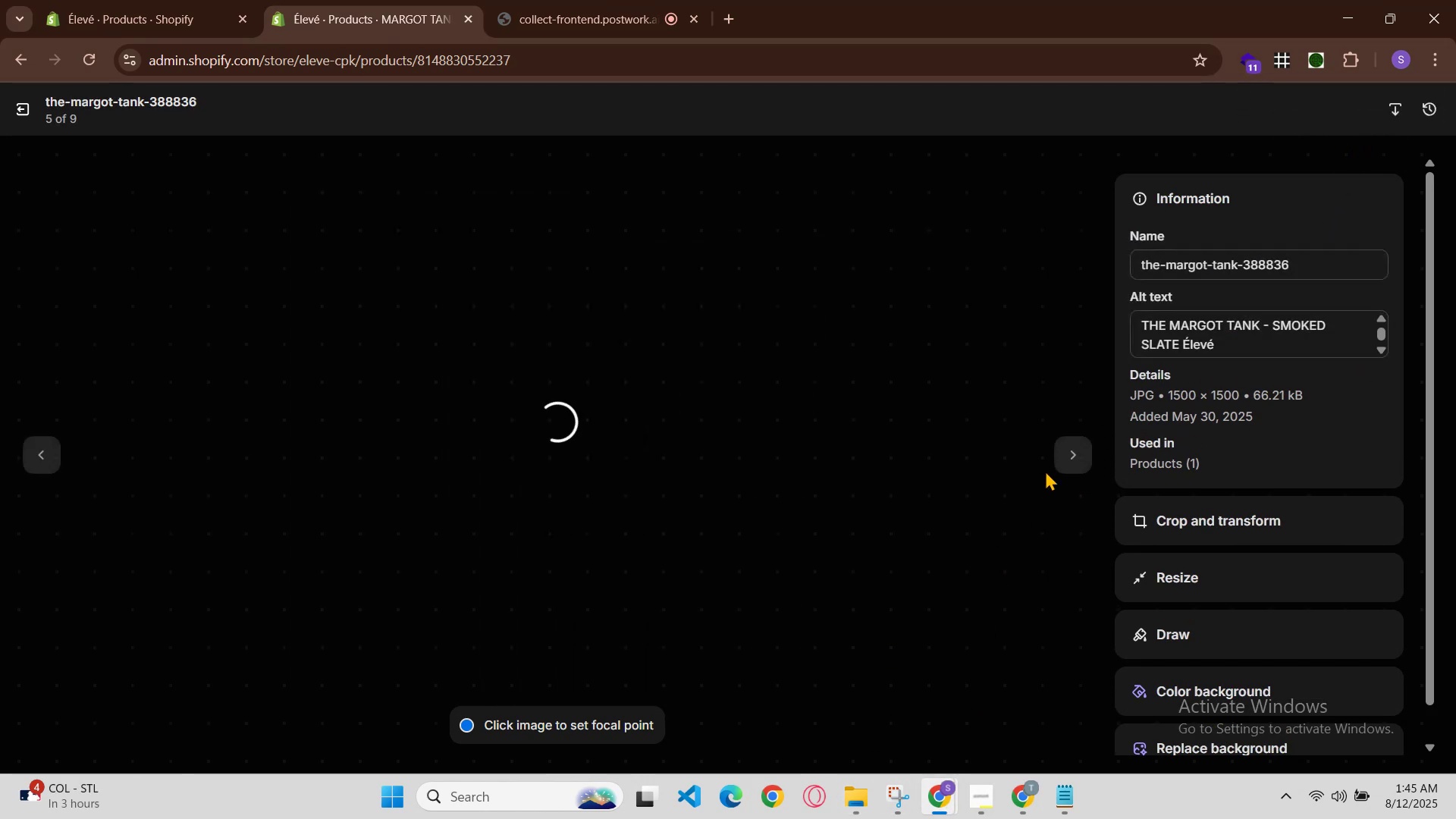 
left_click([1062, 450])
 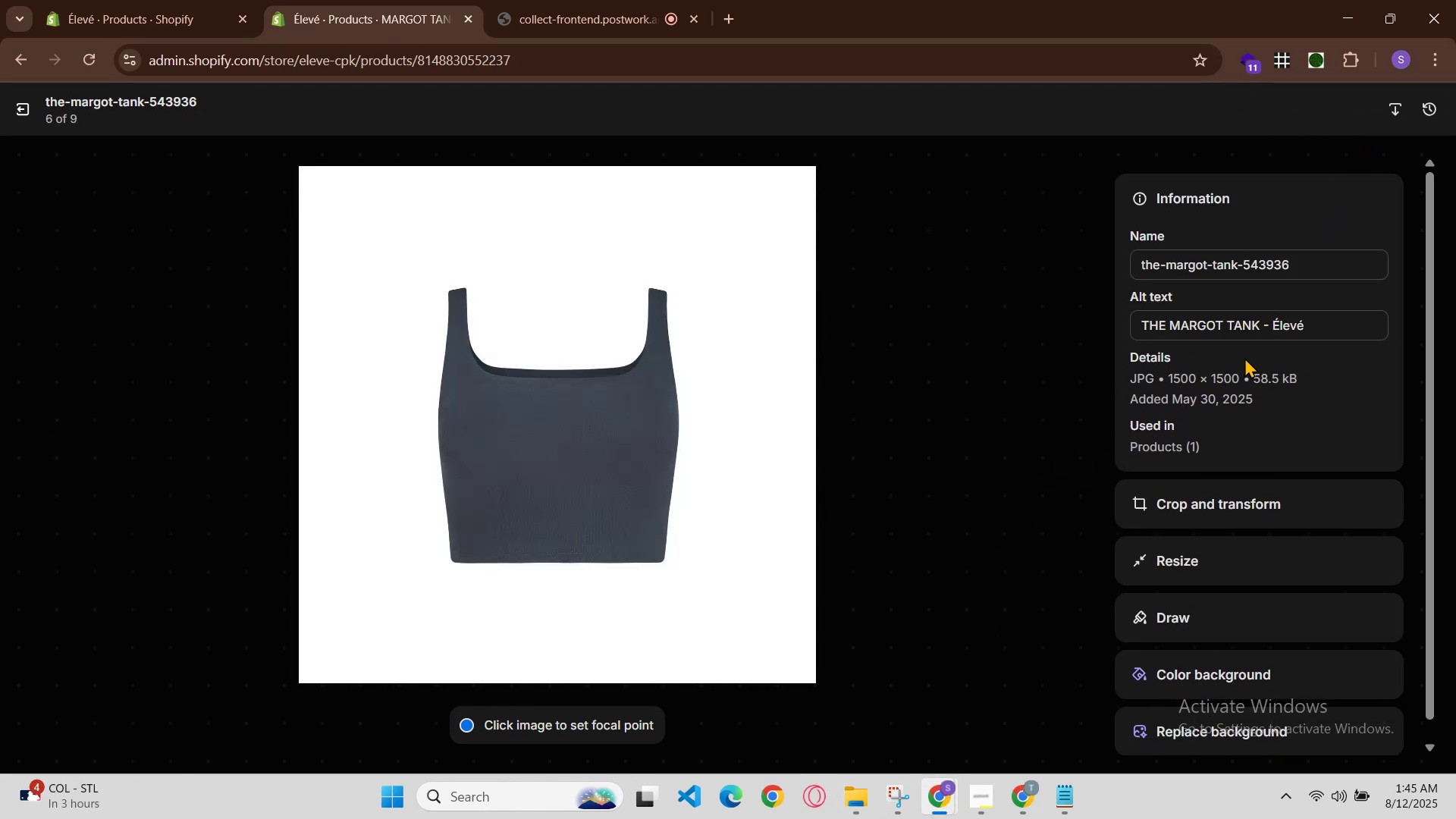 
left_click([1269, 334])
 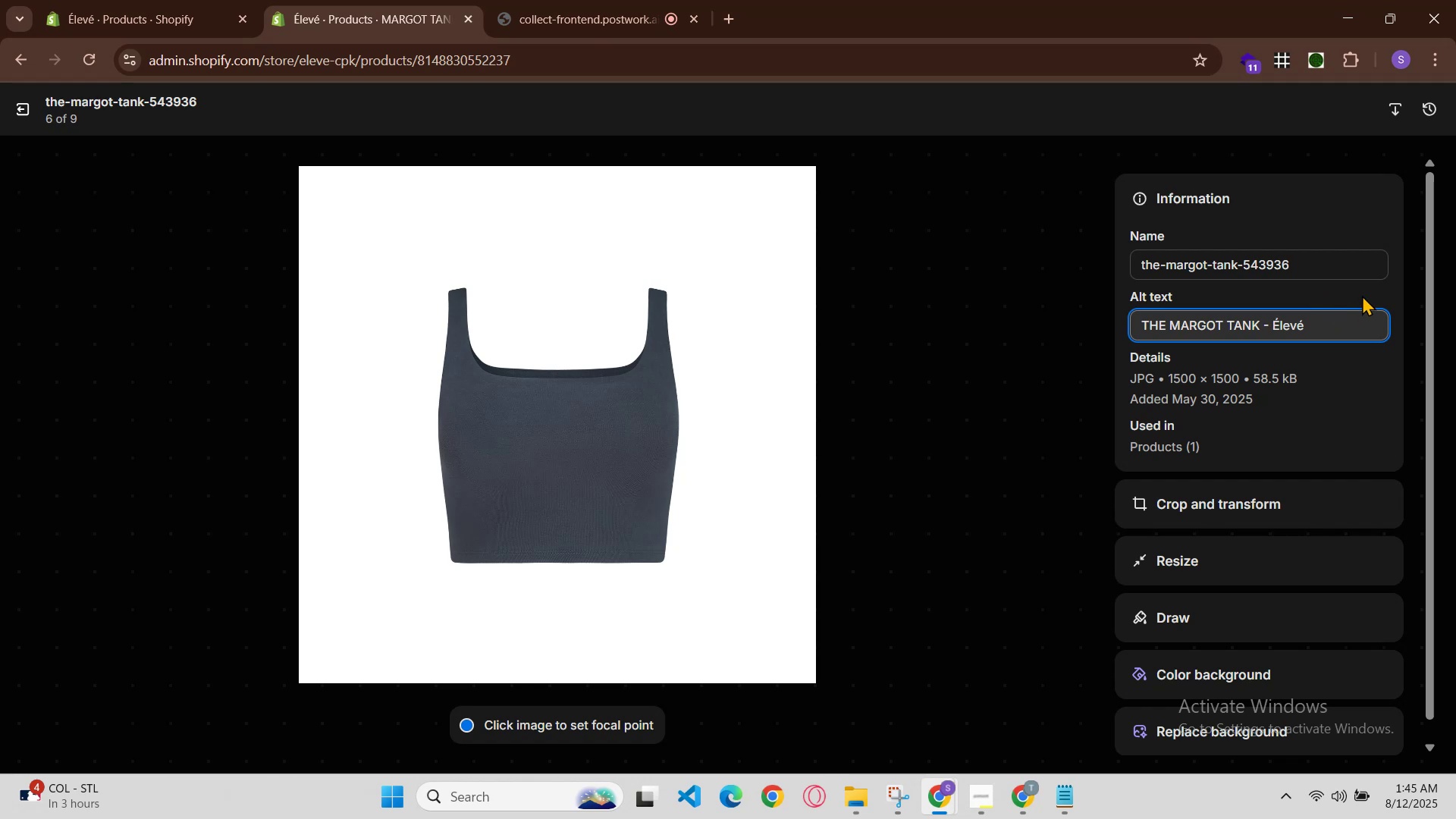 
key(Space)
 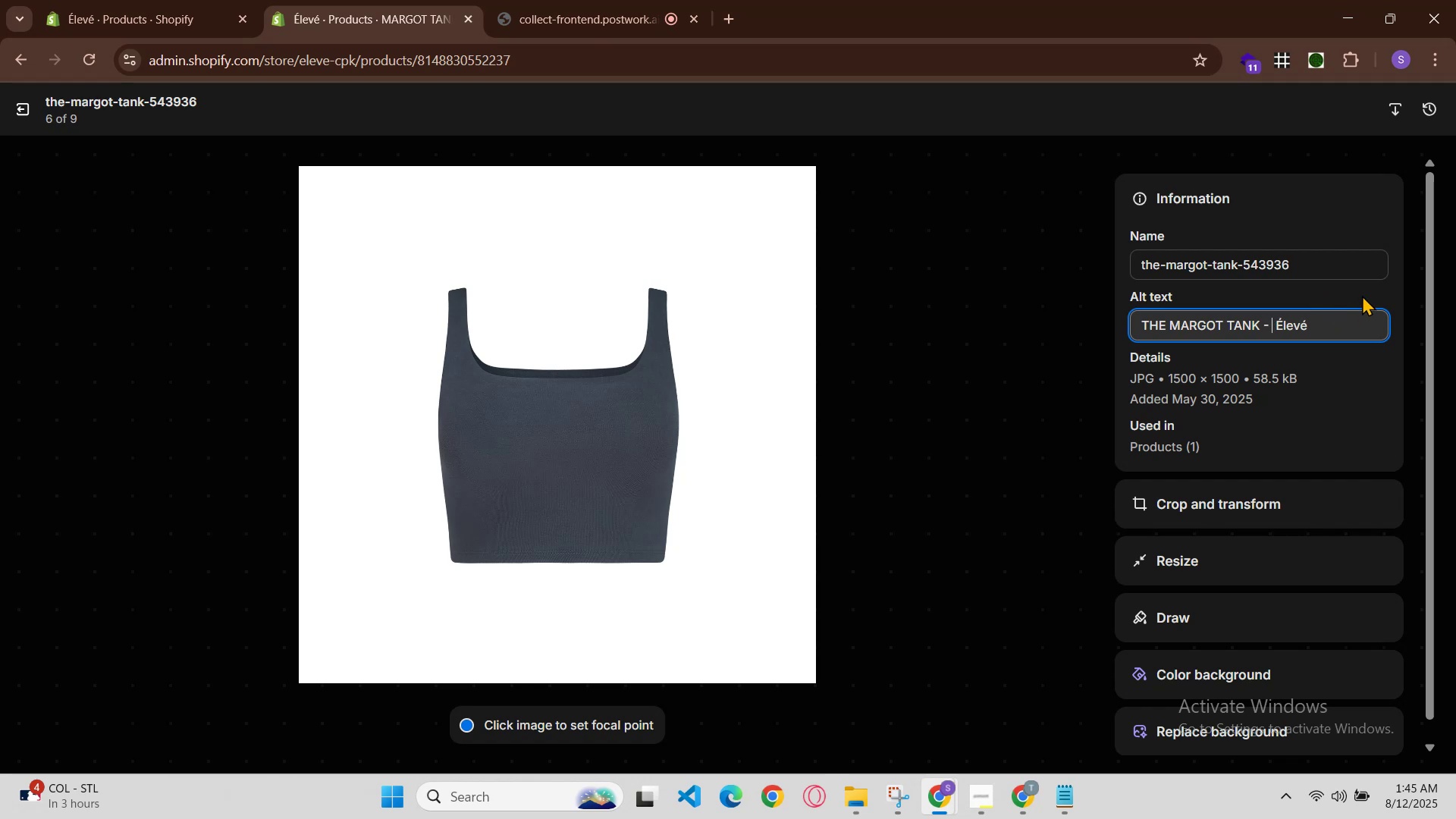 
key(Control+V)
 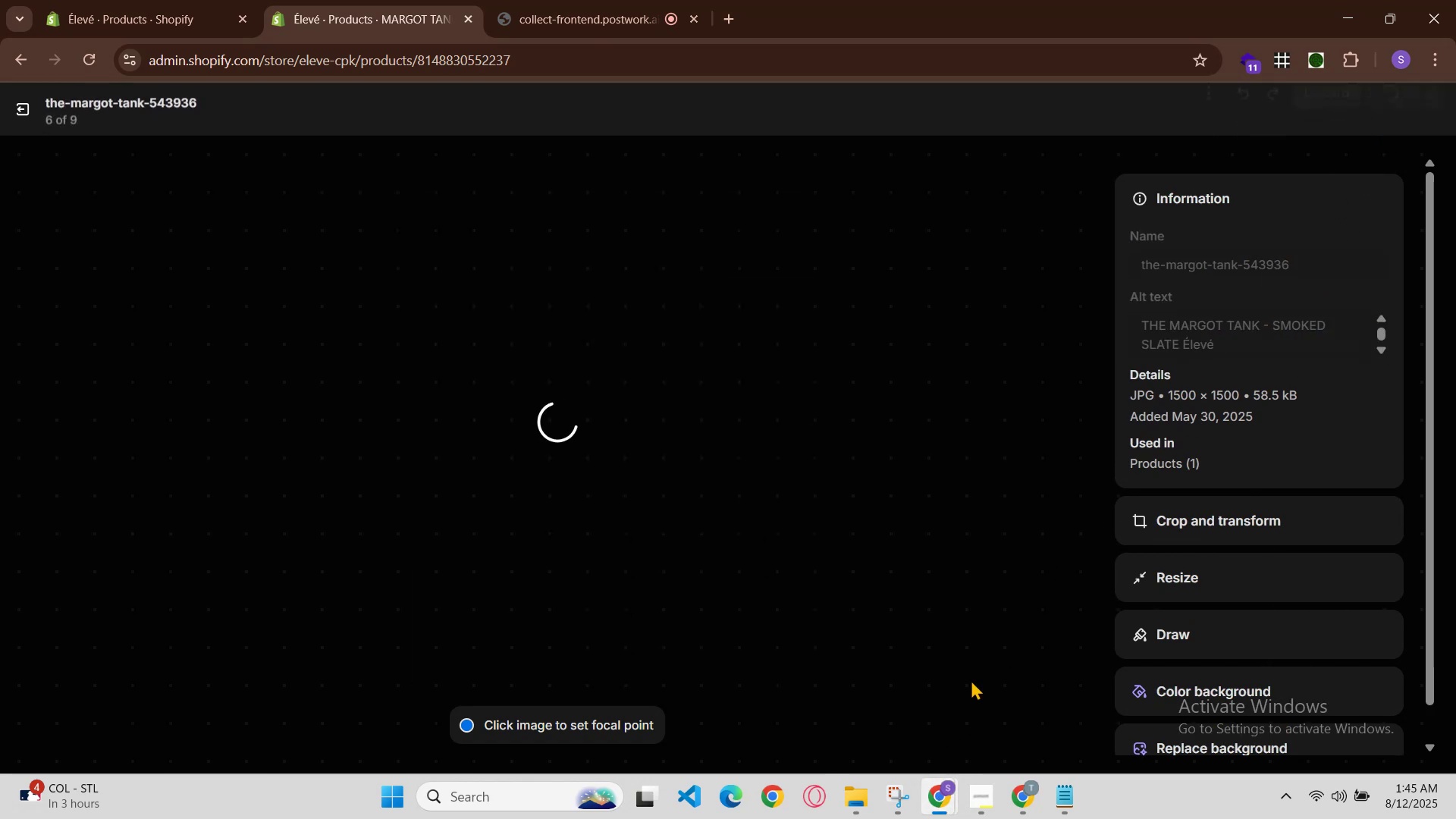 
left_click([1060, 480])
 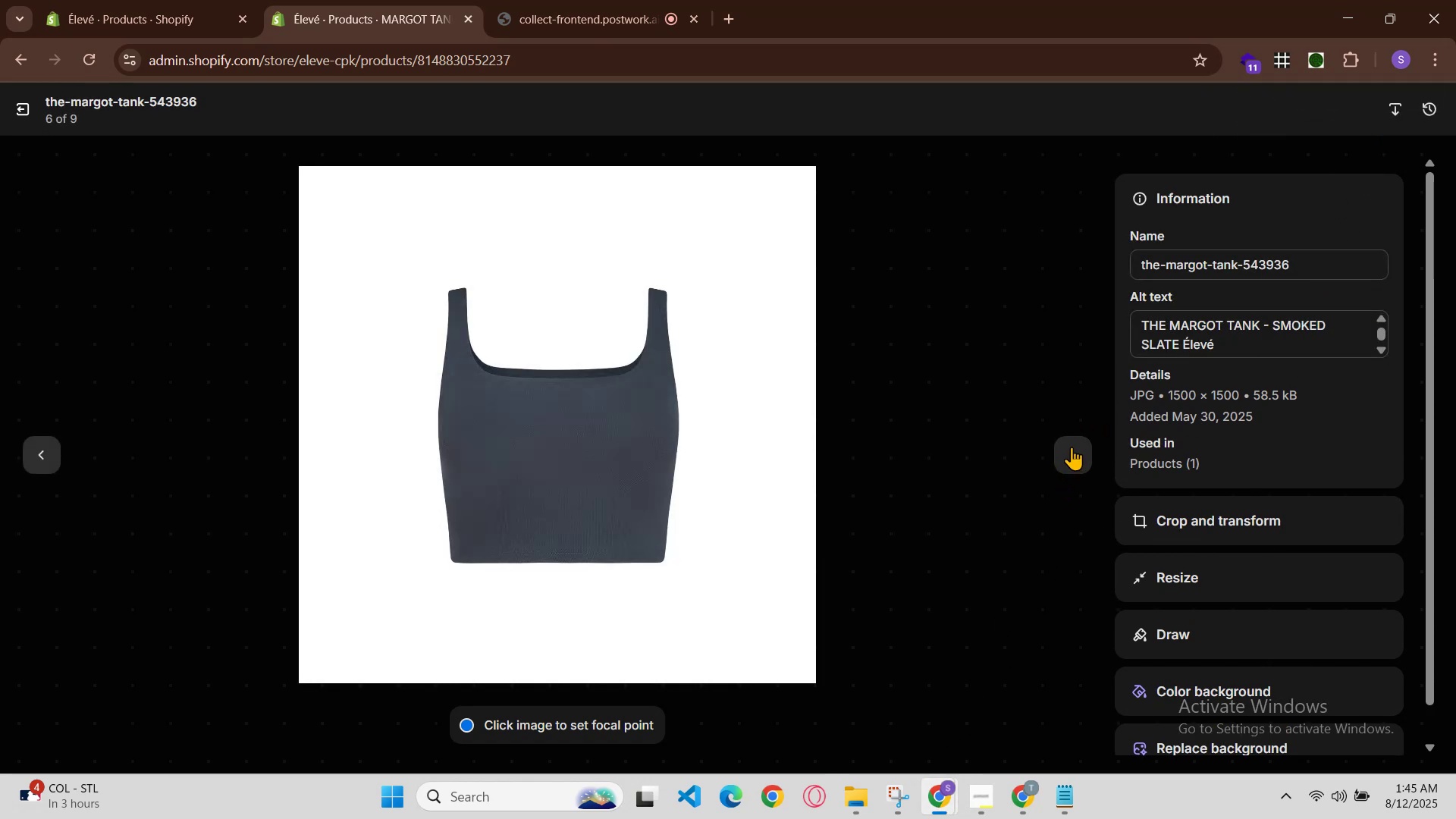 
left_click([1072, 447])
 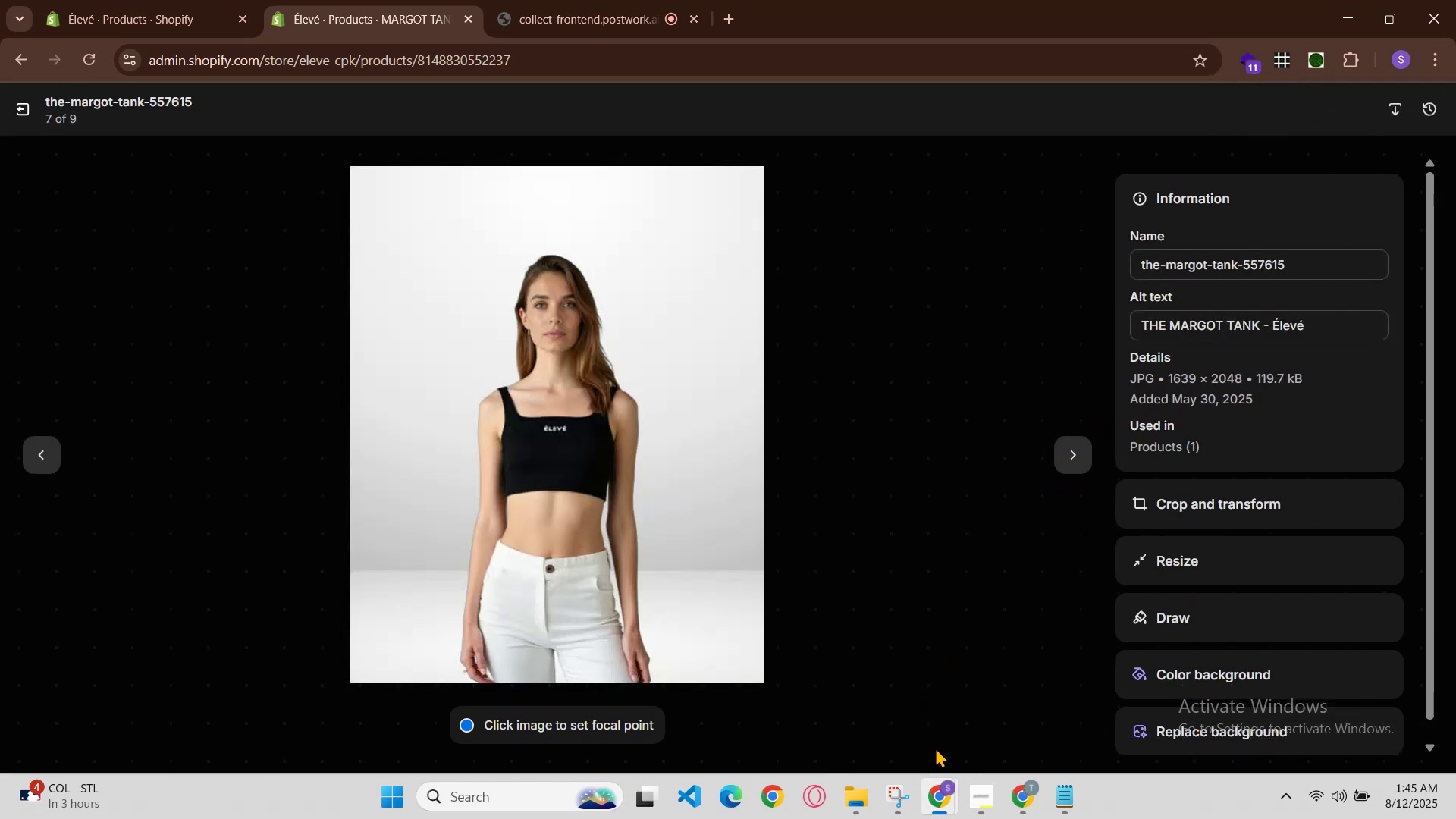 
left_click([954, 808])
 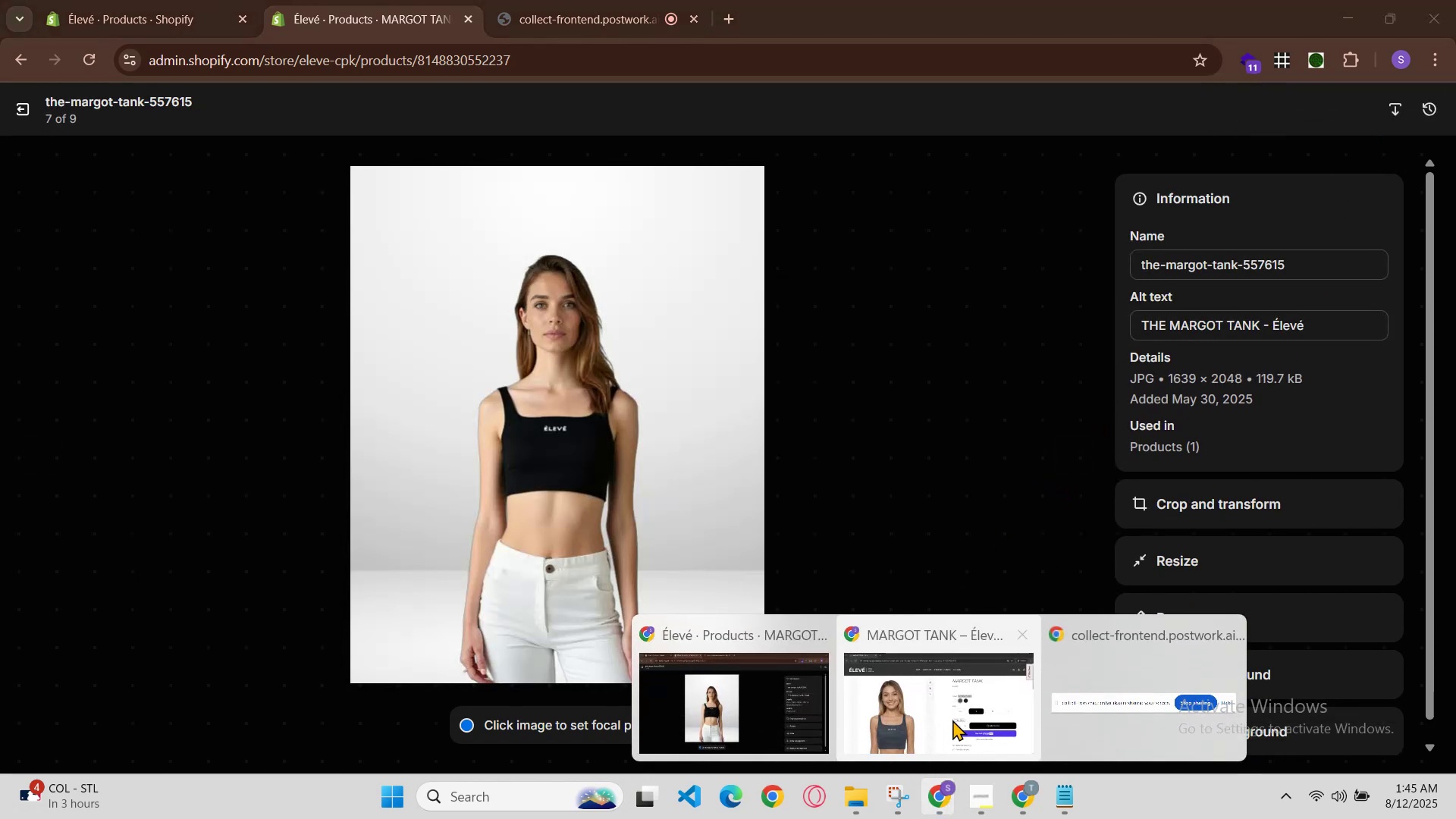 
left_click([954, 717])
 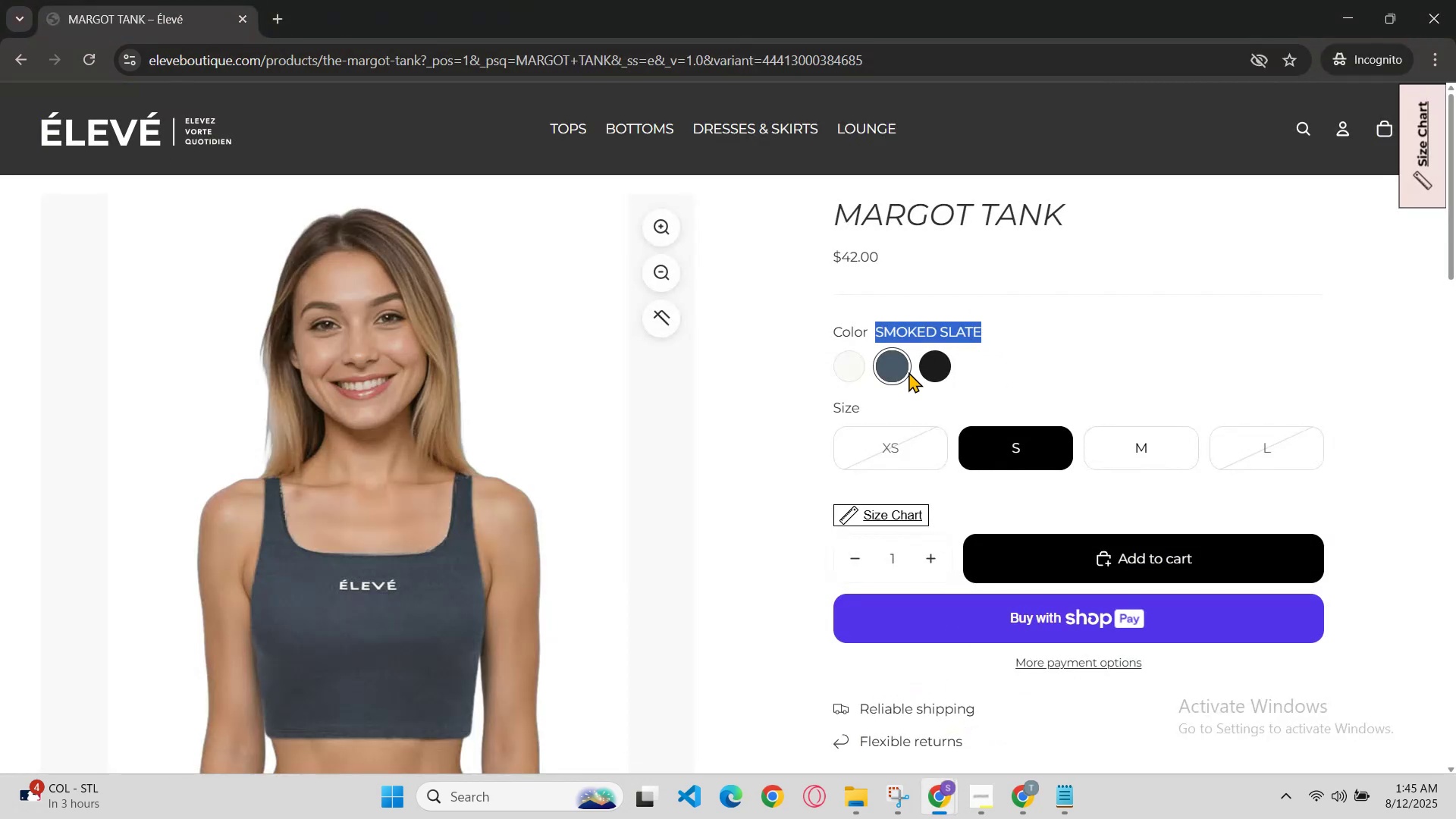 
key(Control+R)
 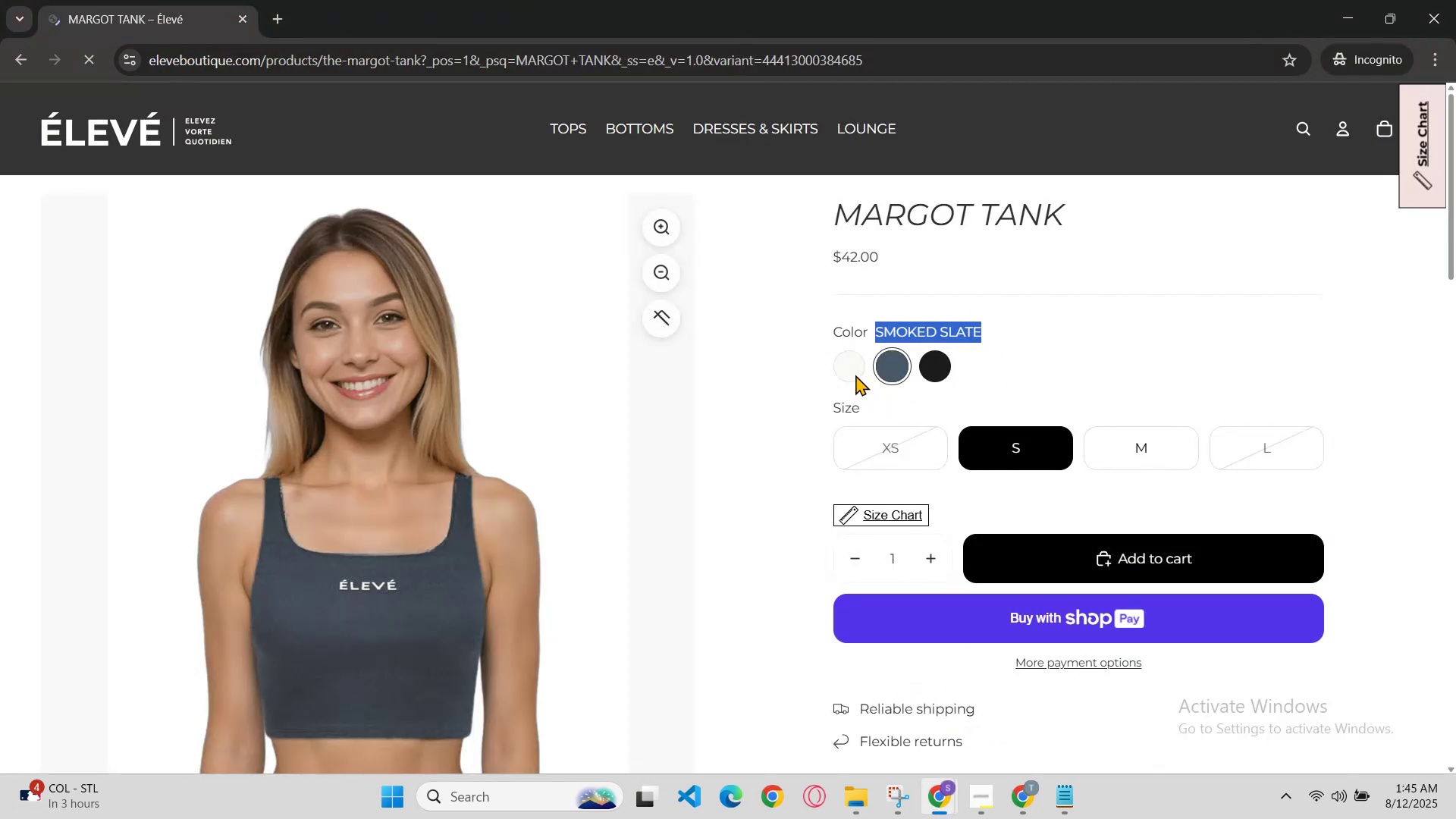 
left_click_drag(start_coordinate=[854, 375], to_coordinate=[864, 372])
 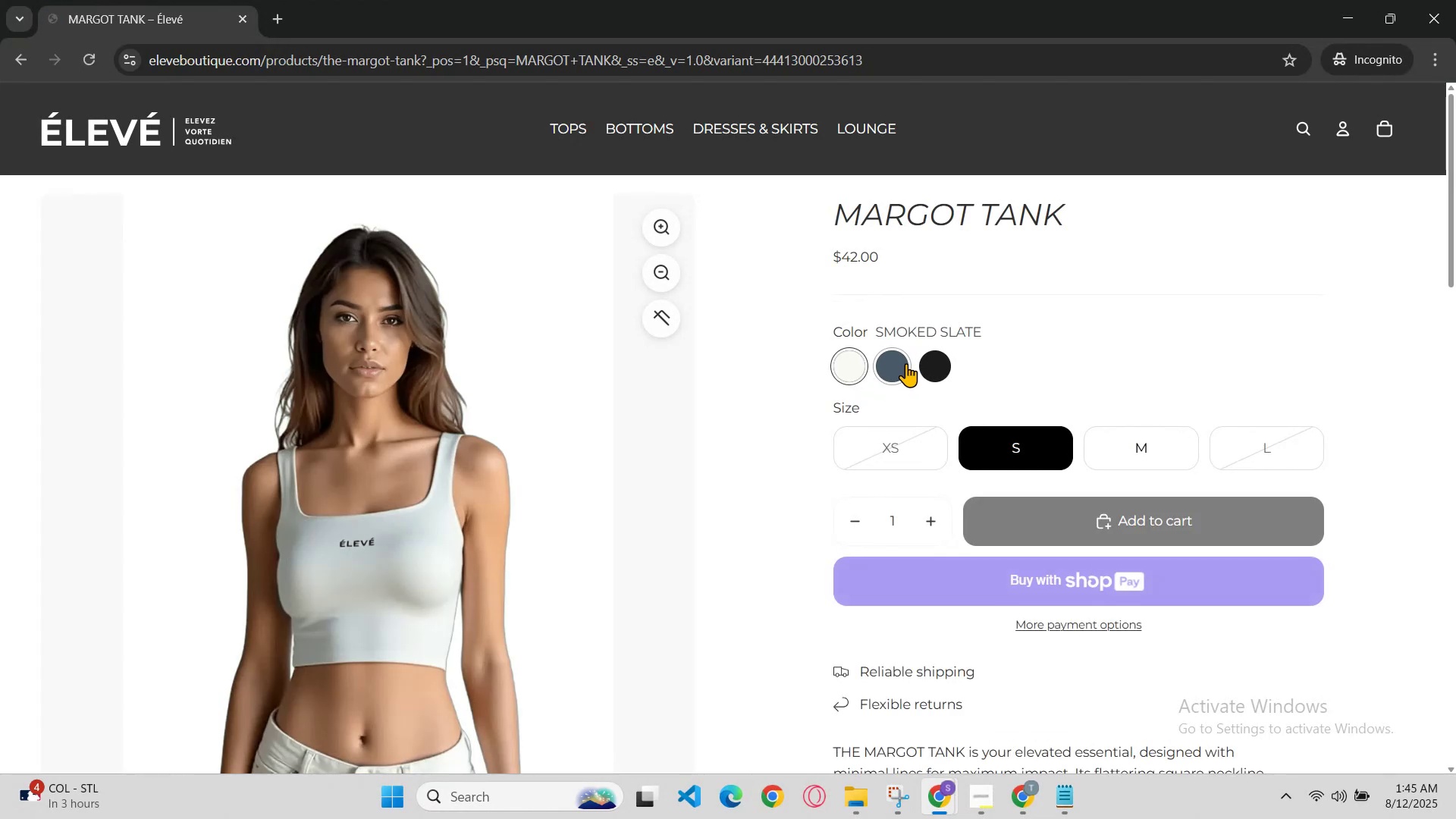 
left_click([892, 363])
 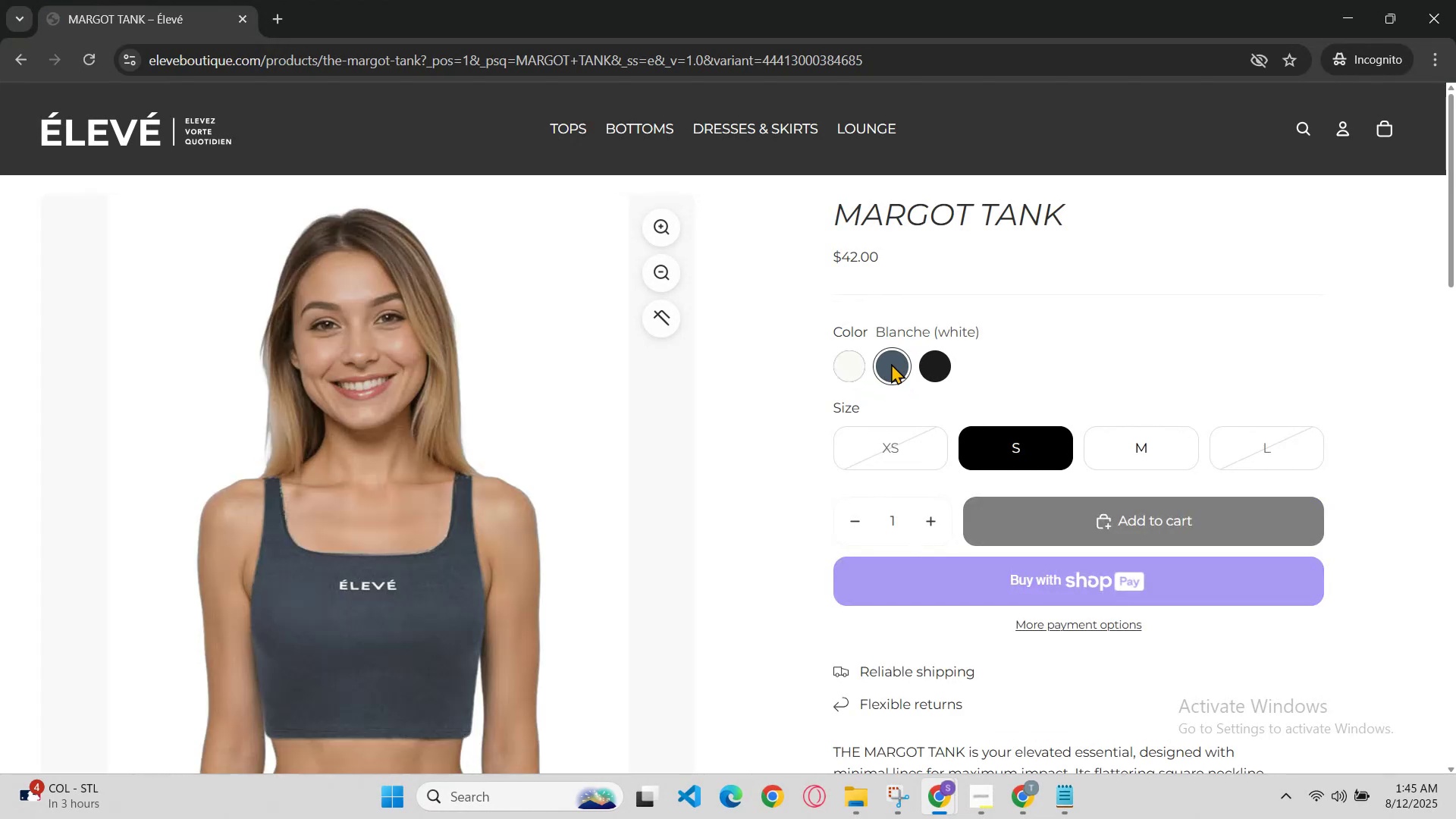 
scroll: coordinate [889, 382], scroll_direction: down, amount: 1.0
 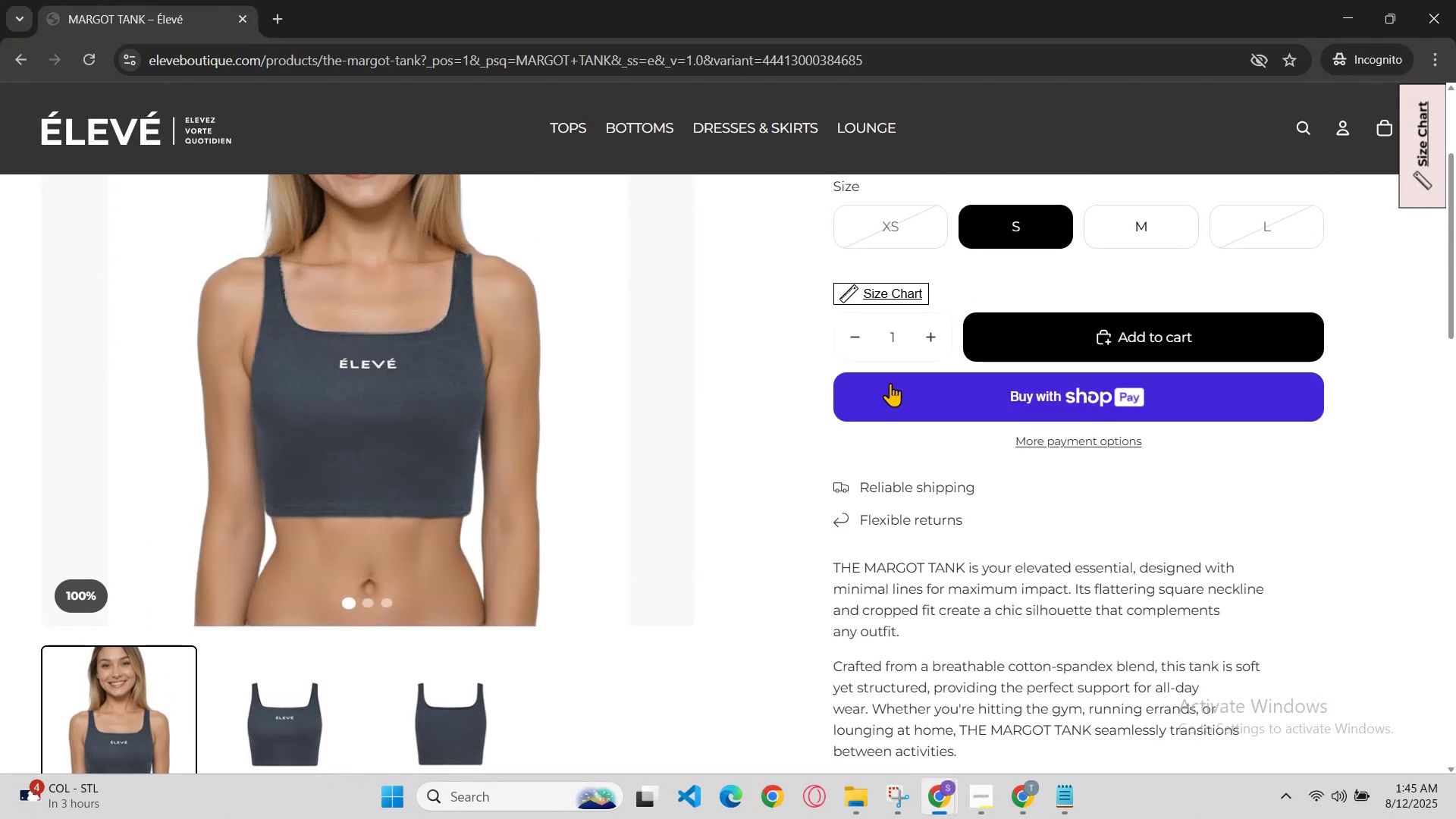 
scroll: coordinate [892, 381], scroll_direction: up, amount: 1.0
 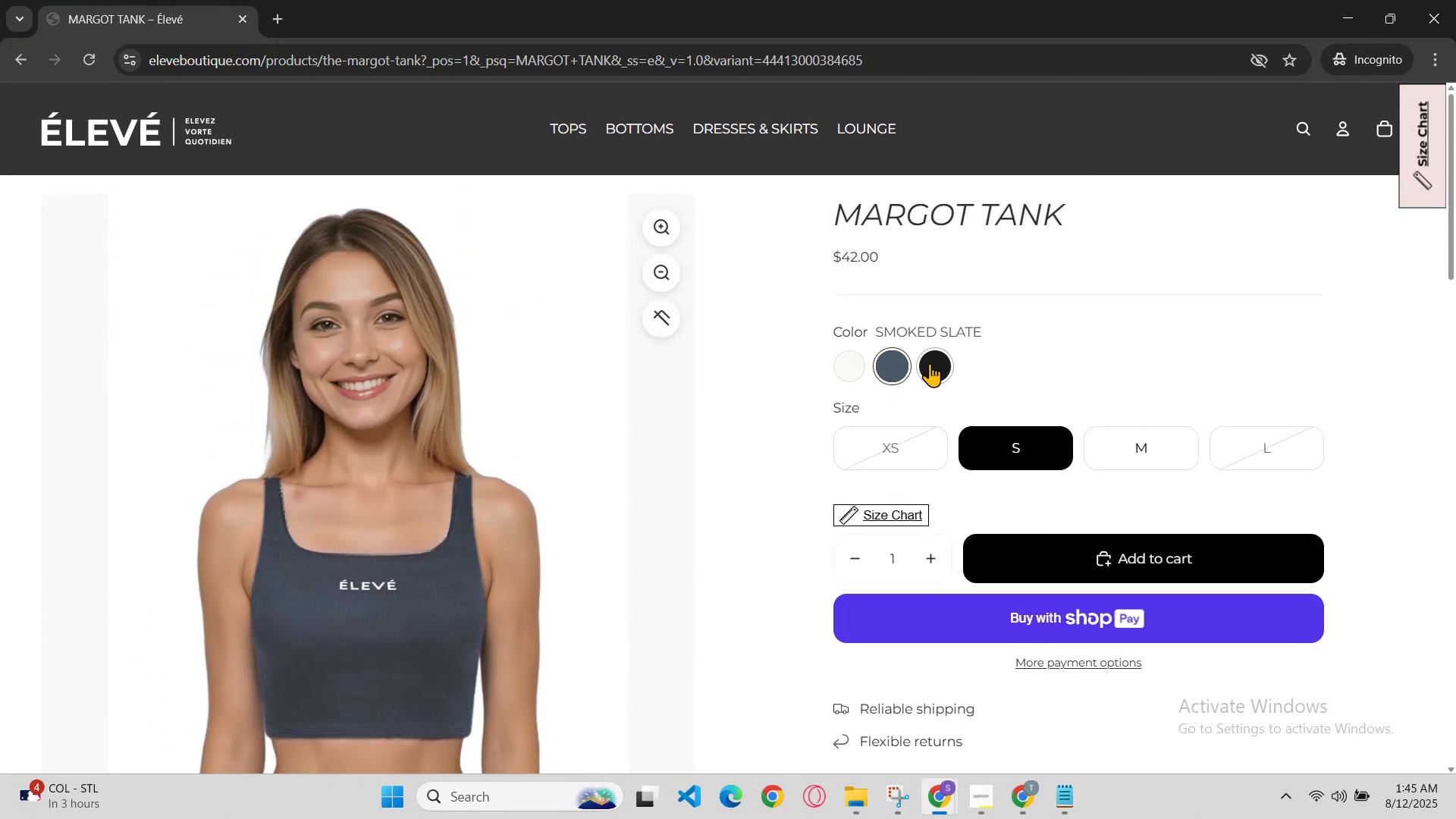 
left_click([930, 363])
 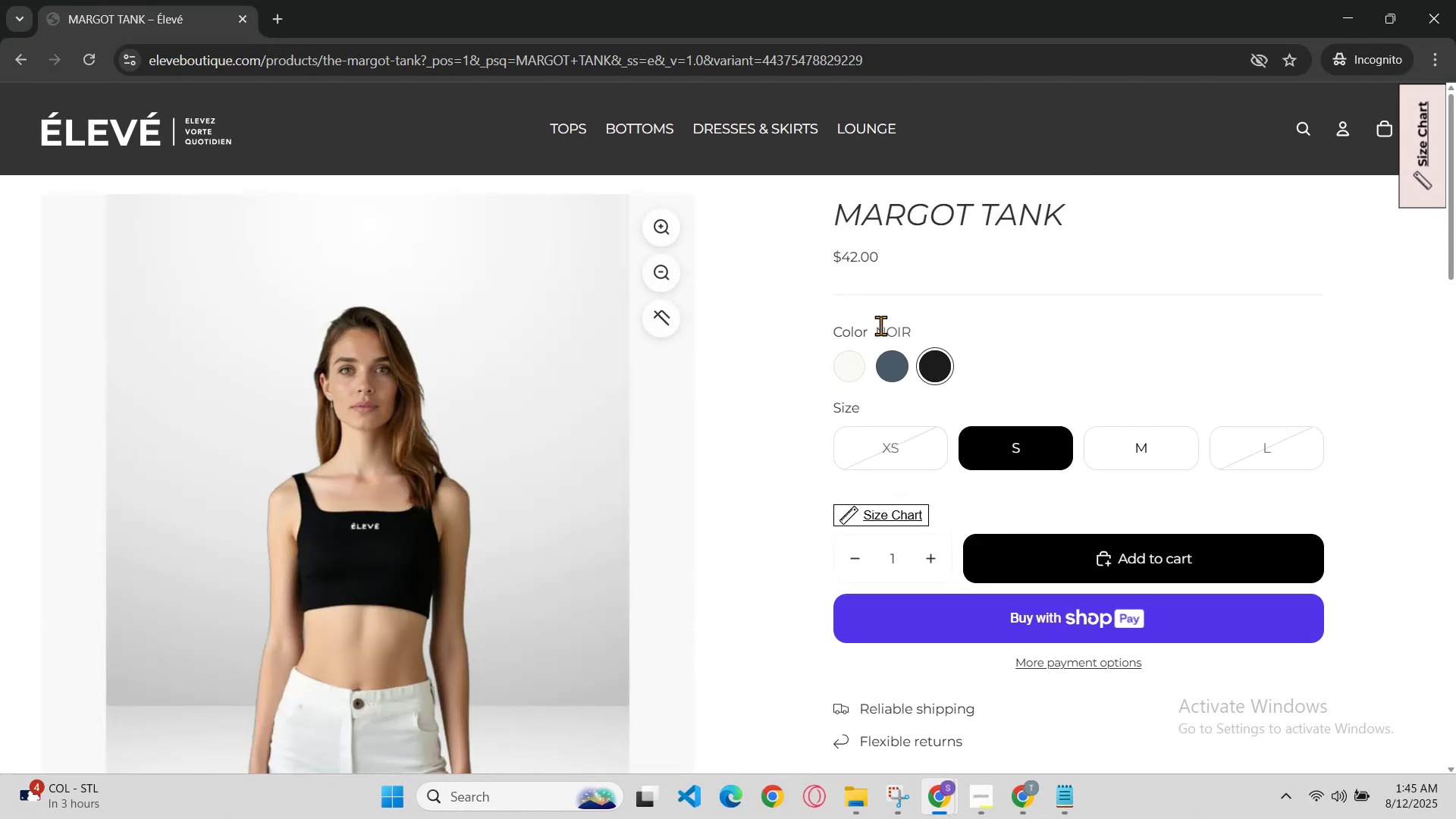 
left_click_drag(start_coordinate=[876, 328], to_coordinate=[959, 331])
 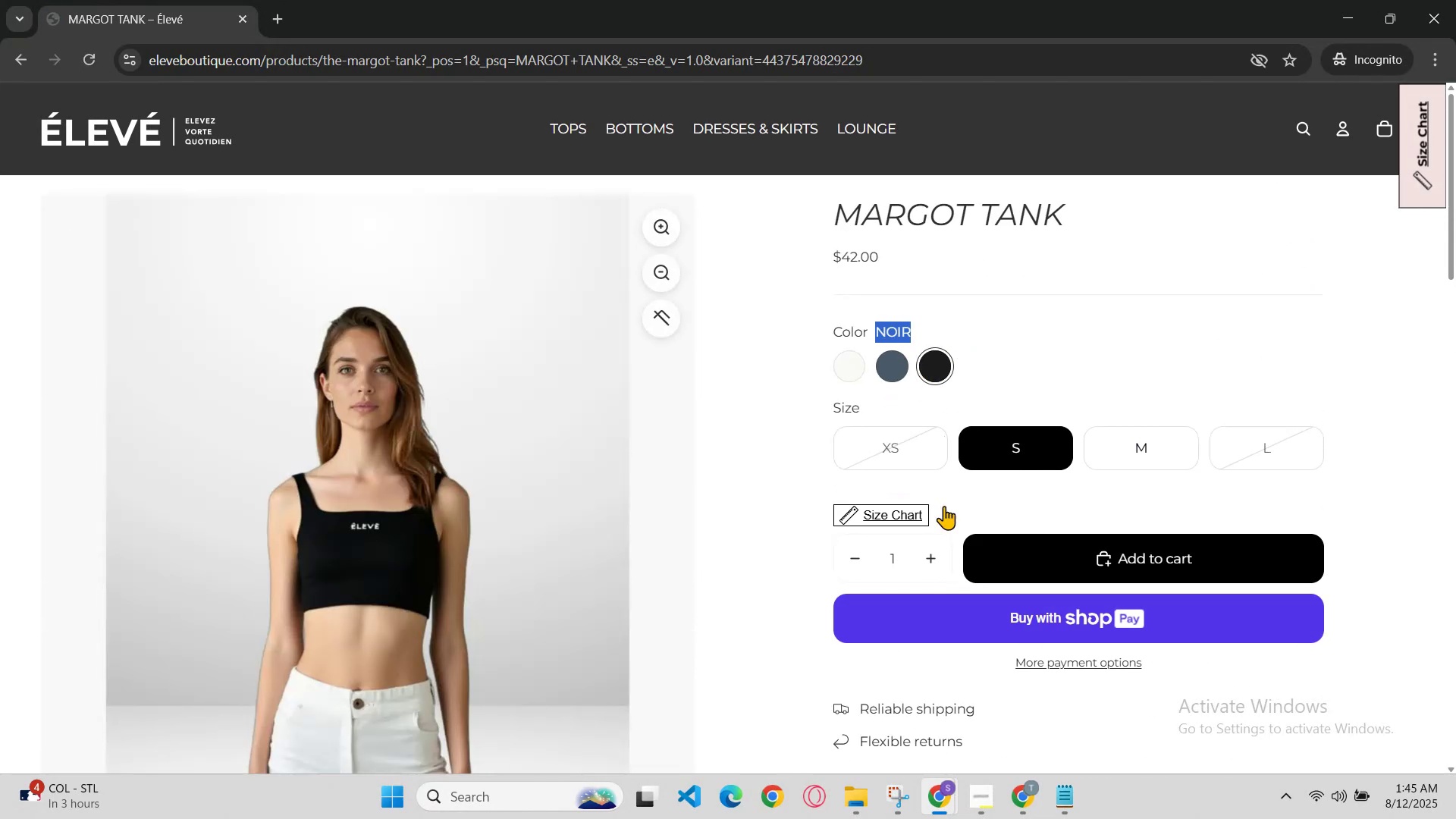 
key(Control+C)
 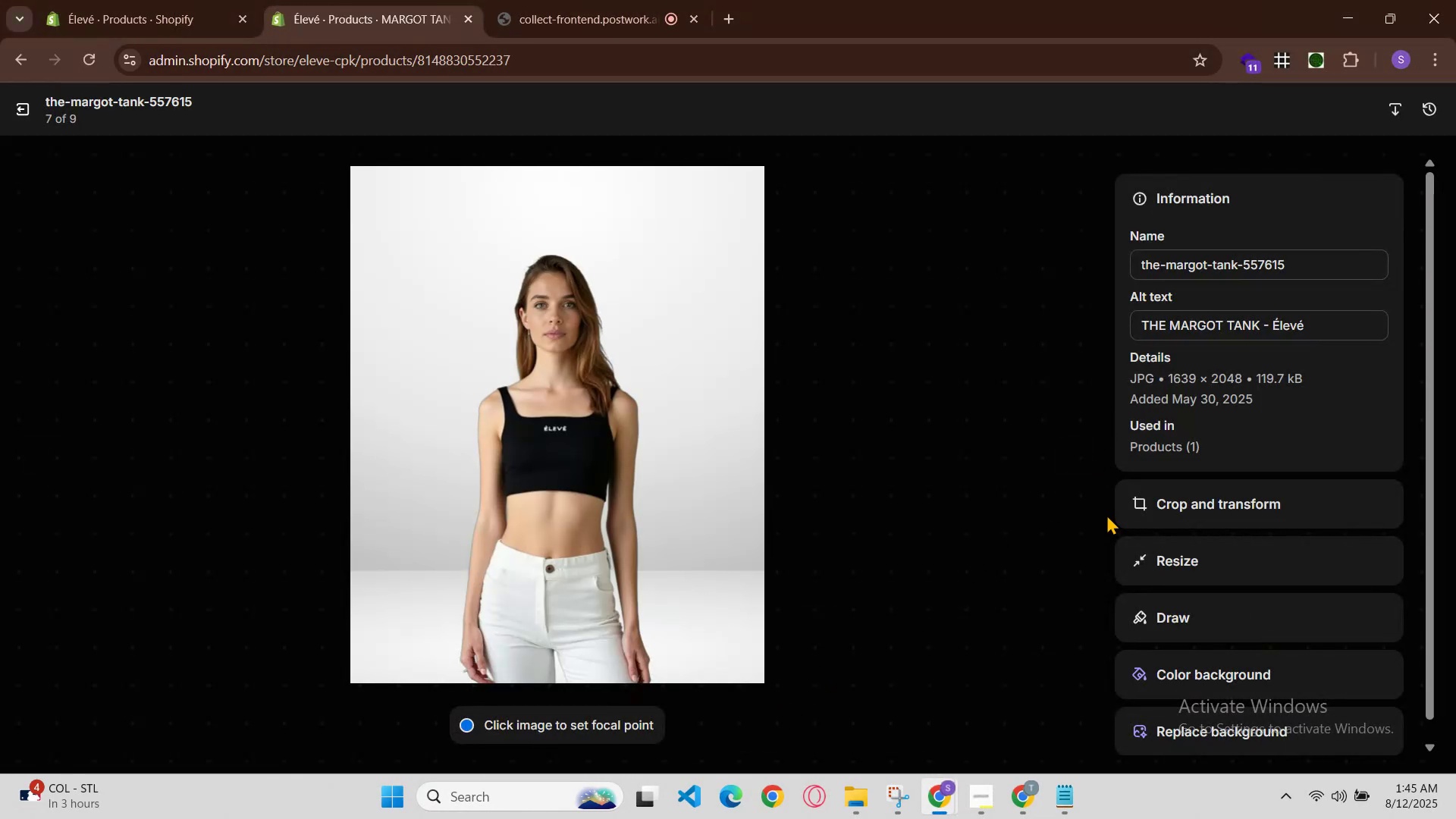 
left_click([924, 802])
 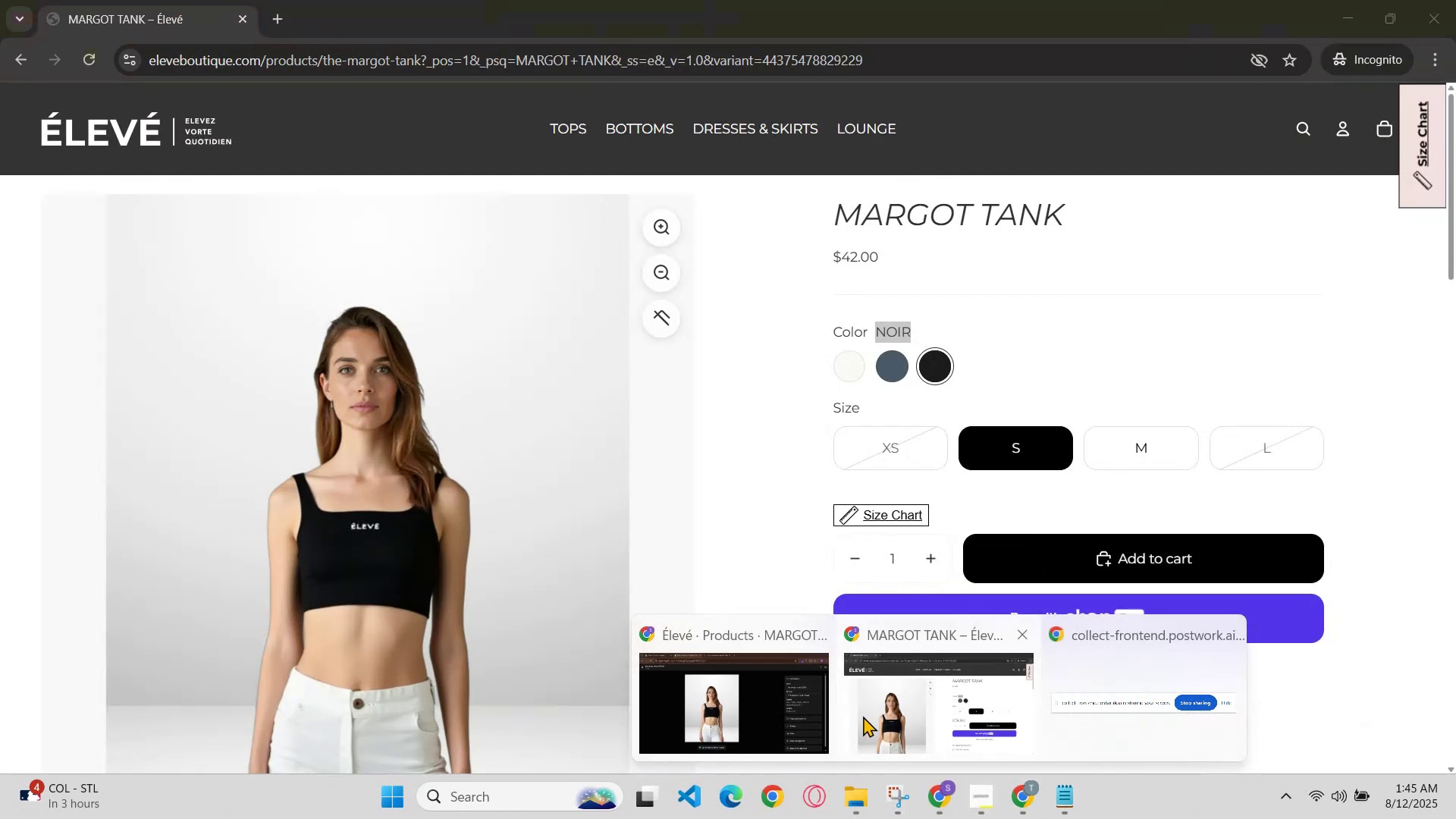 
left_click([809, 707])
 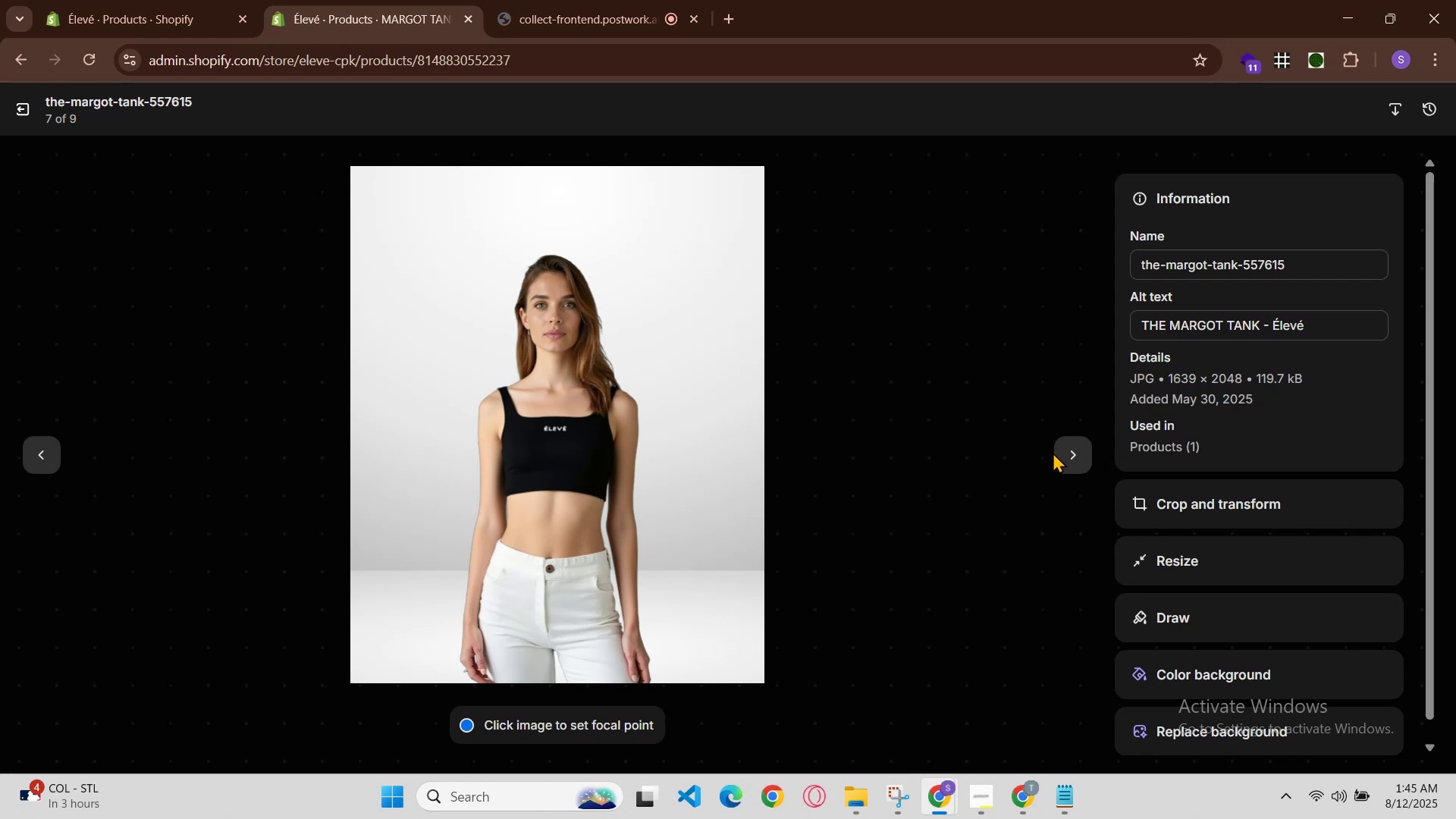 
left_click([1056, 453])
 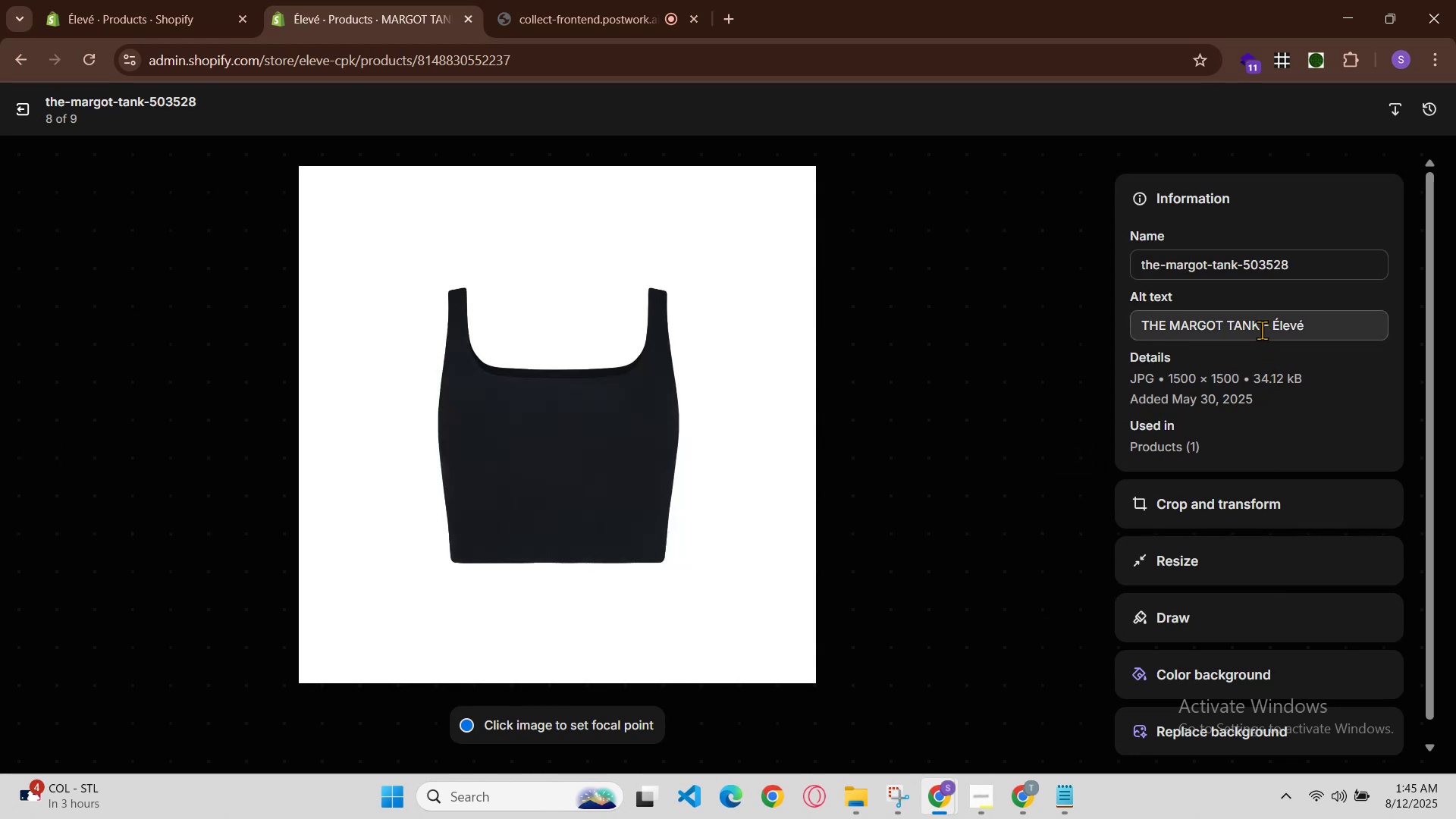 
left_click([1266, 325])
 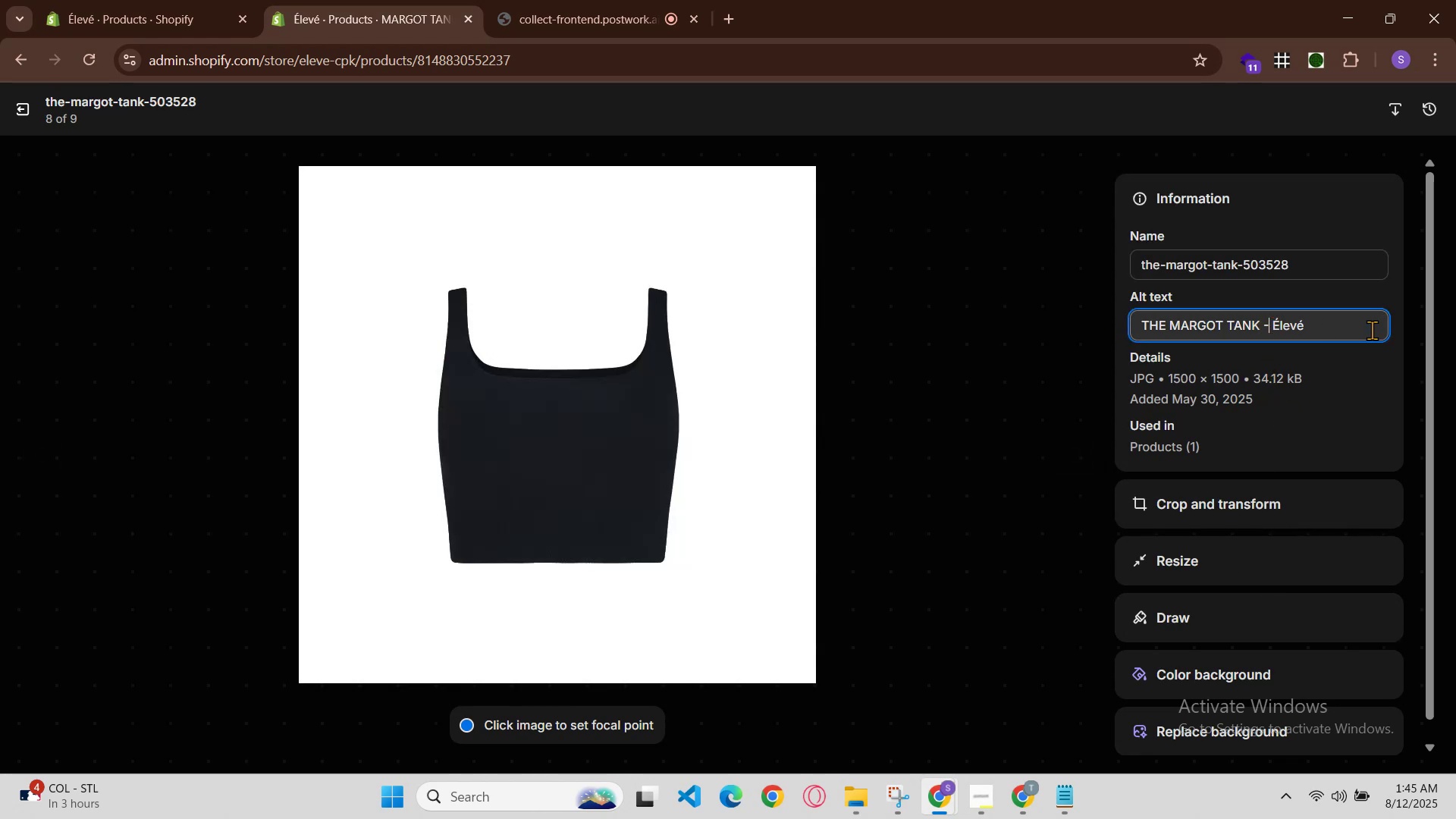 
key(Space)
 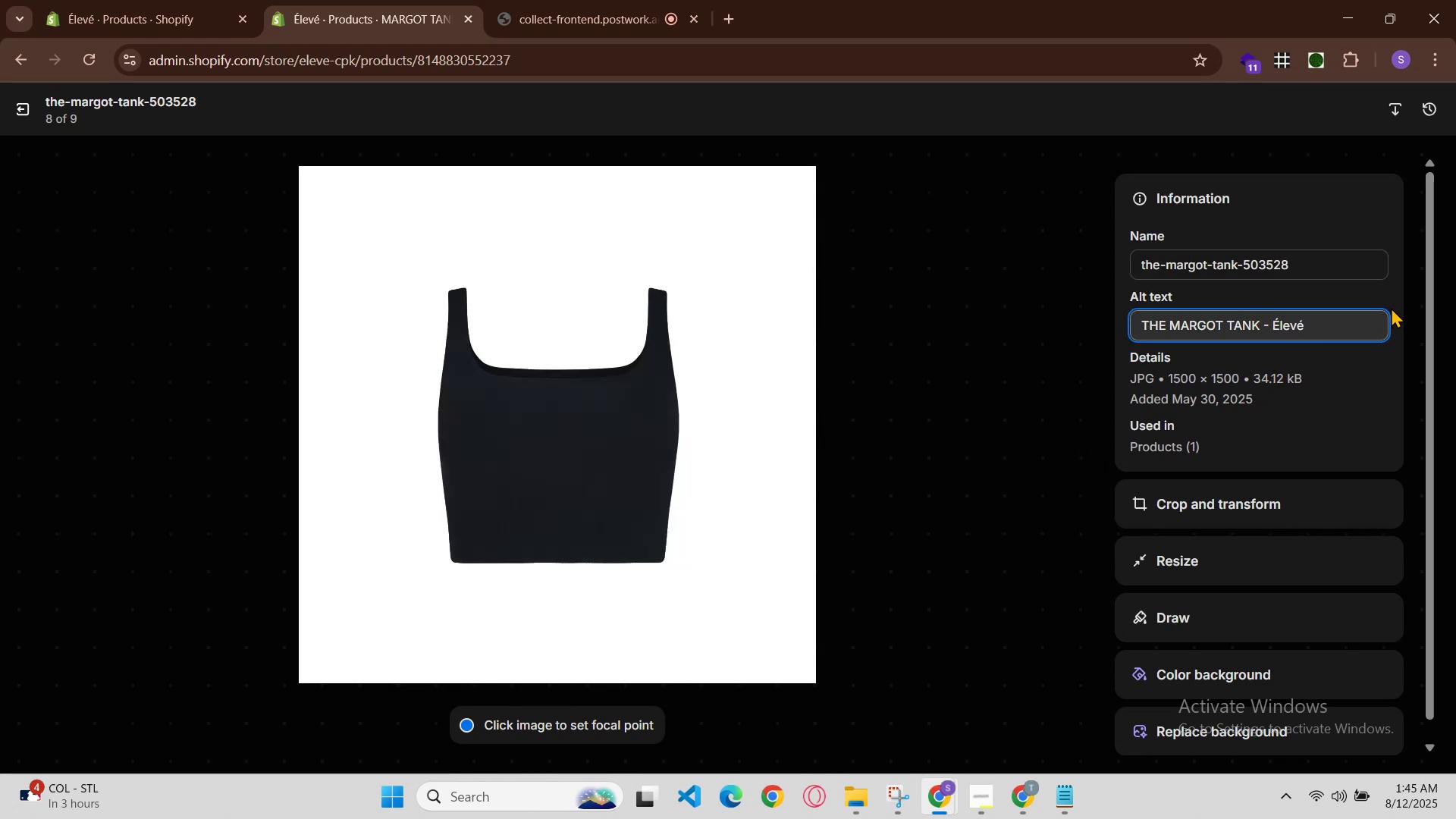 
key(Control+V)
 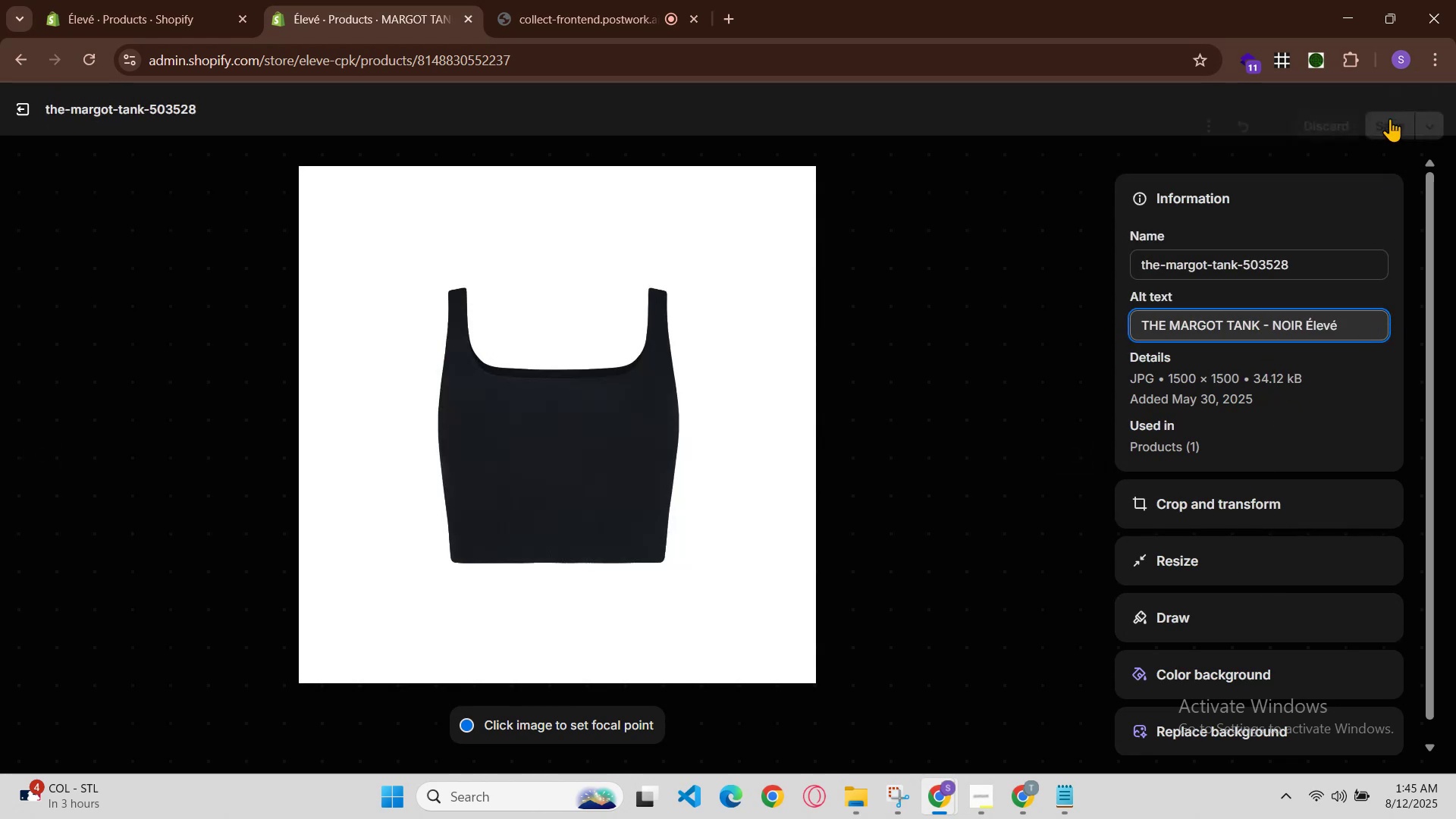 
left_click([1392, 108])
 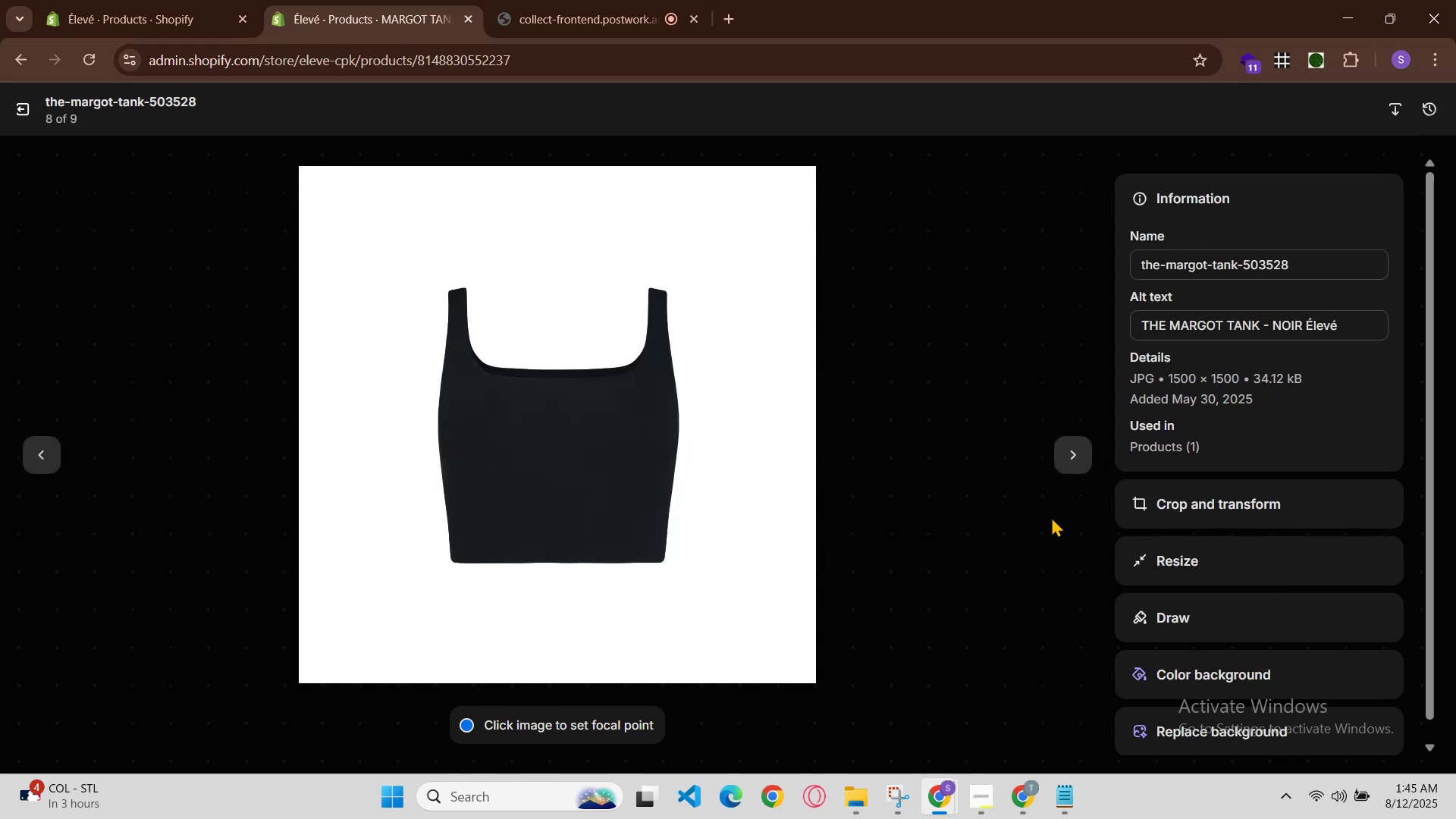 
left_click([1077, 459])
 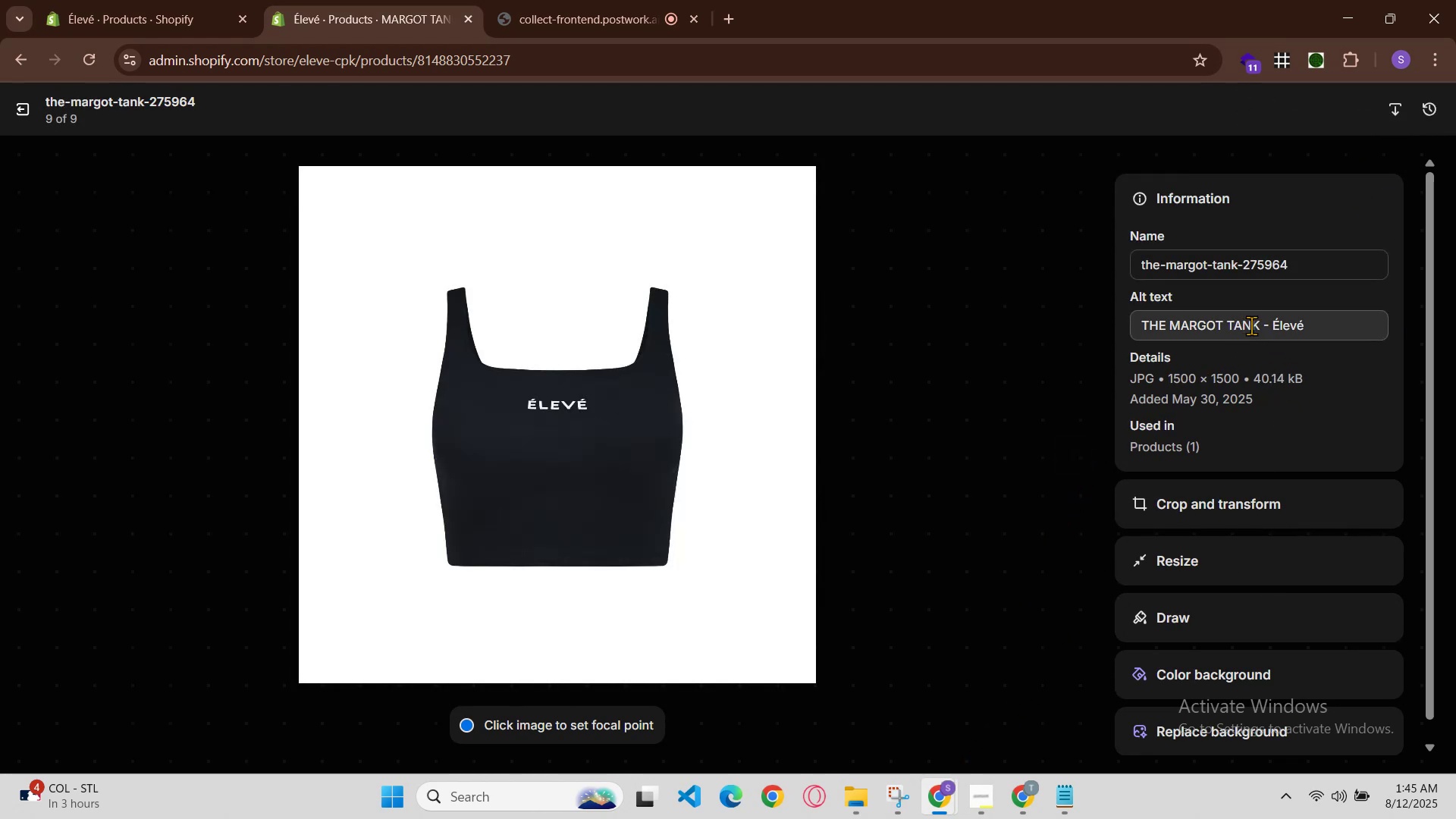 
left_click([1269, 326])
 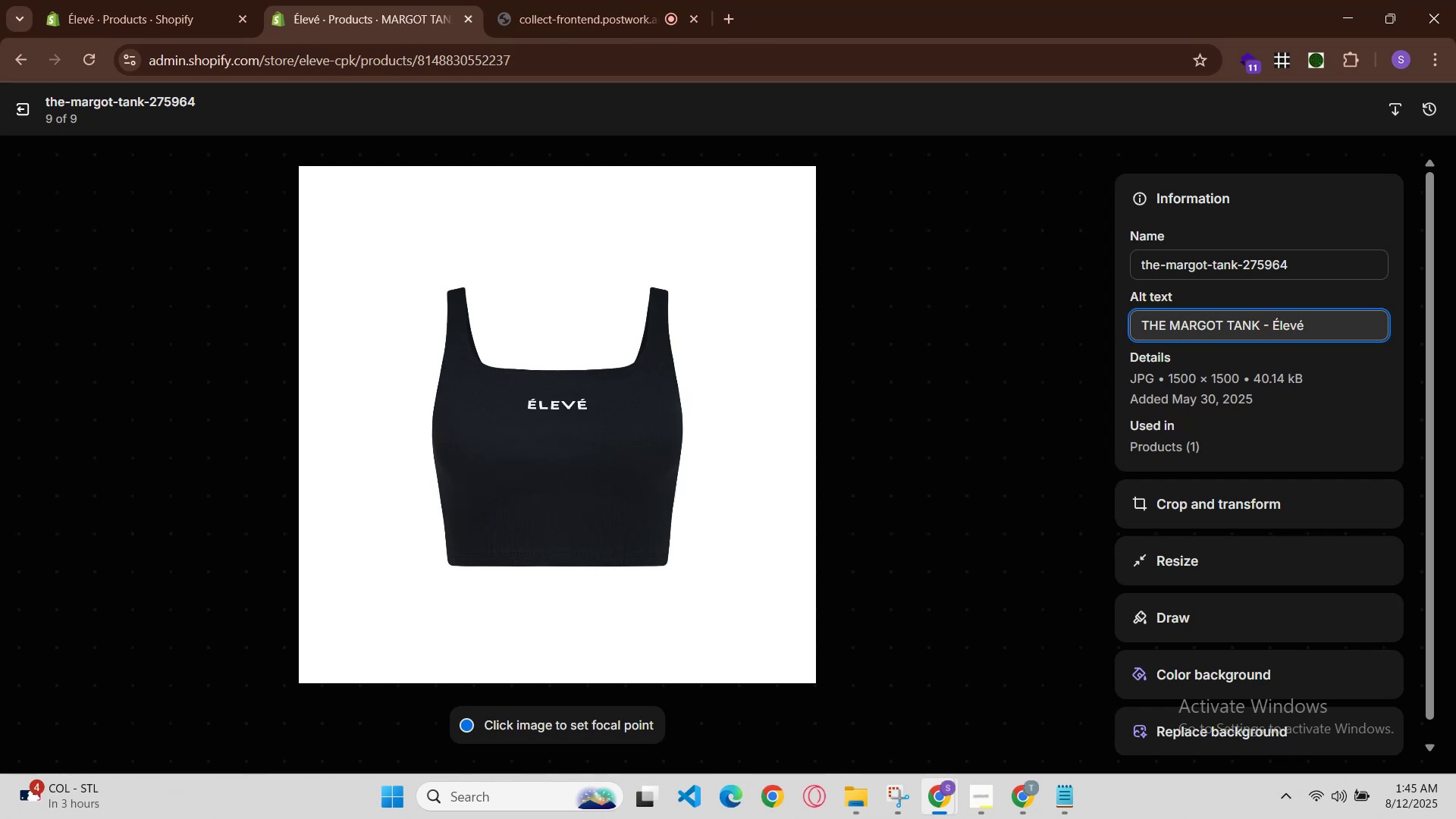 
key(Space)
 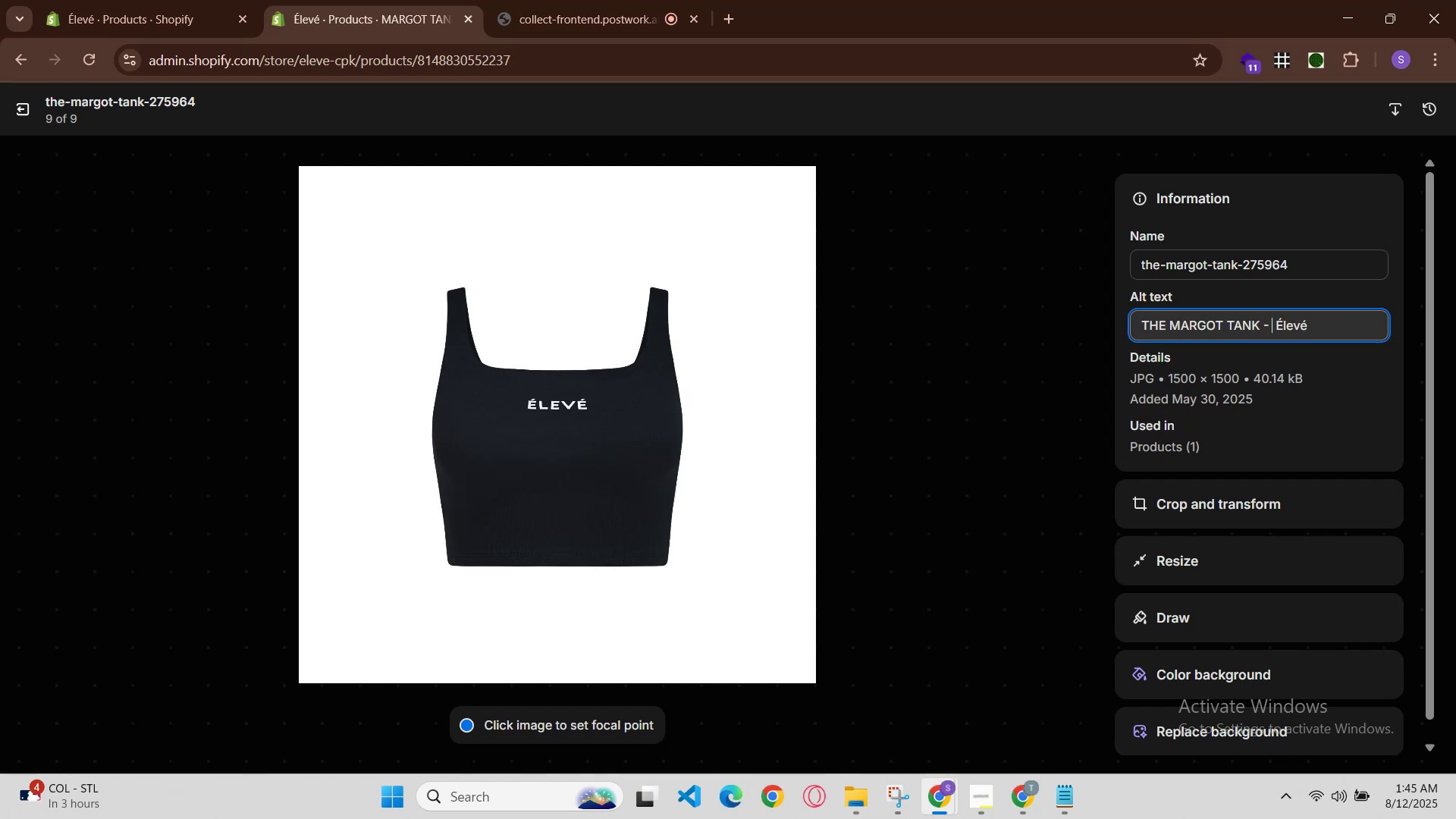 
key(Control+V)
 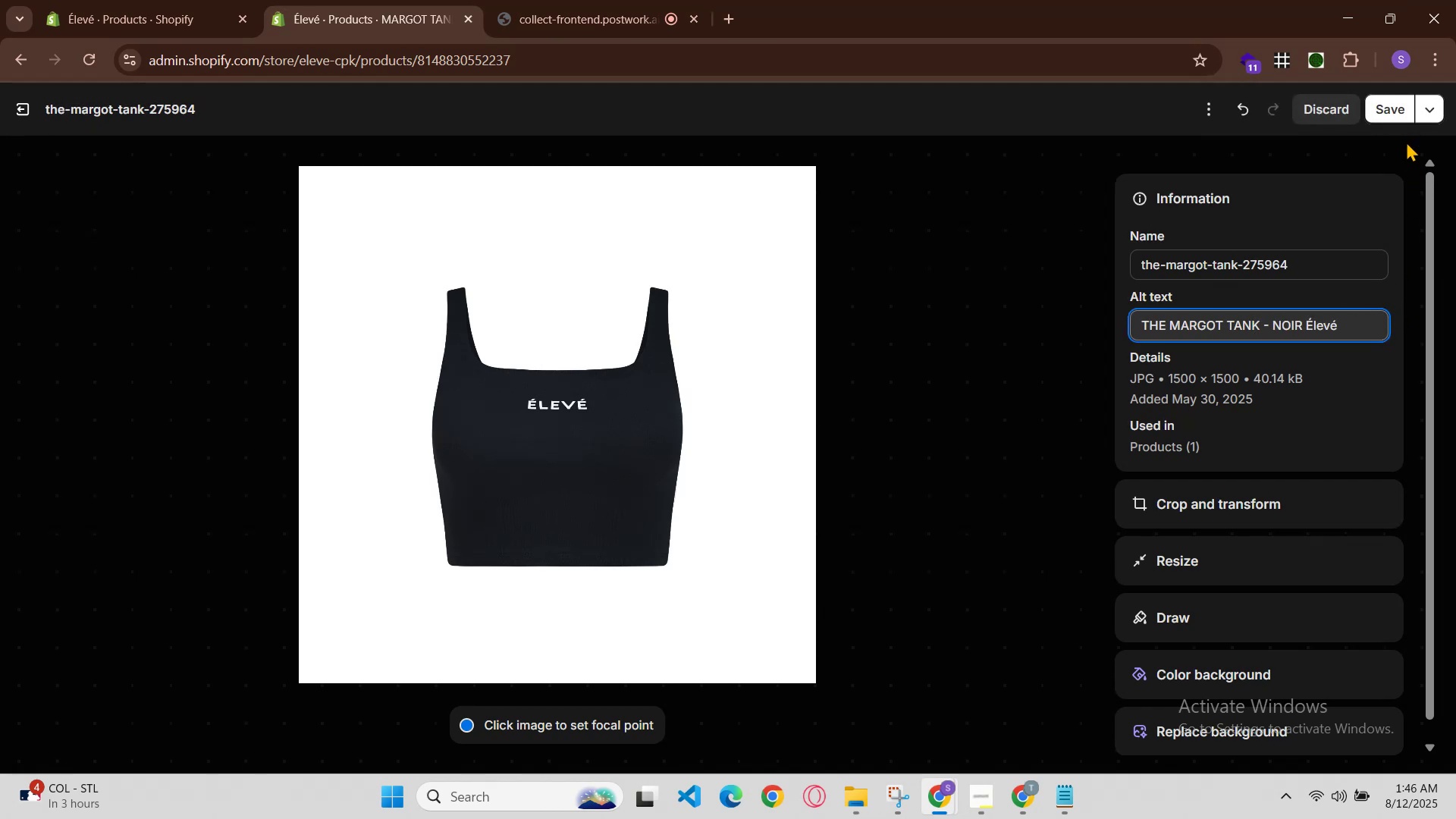 
left_click([1385, 101])
 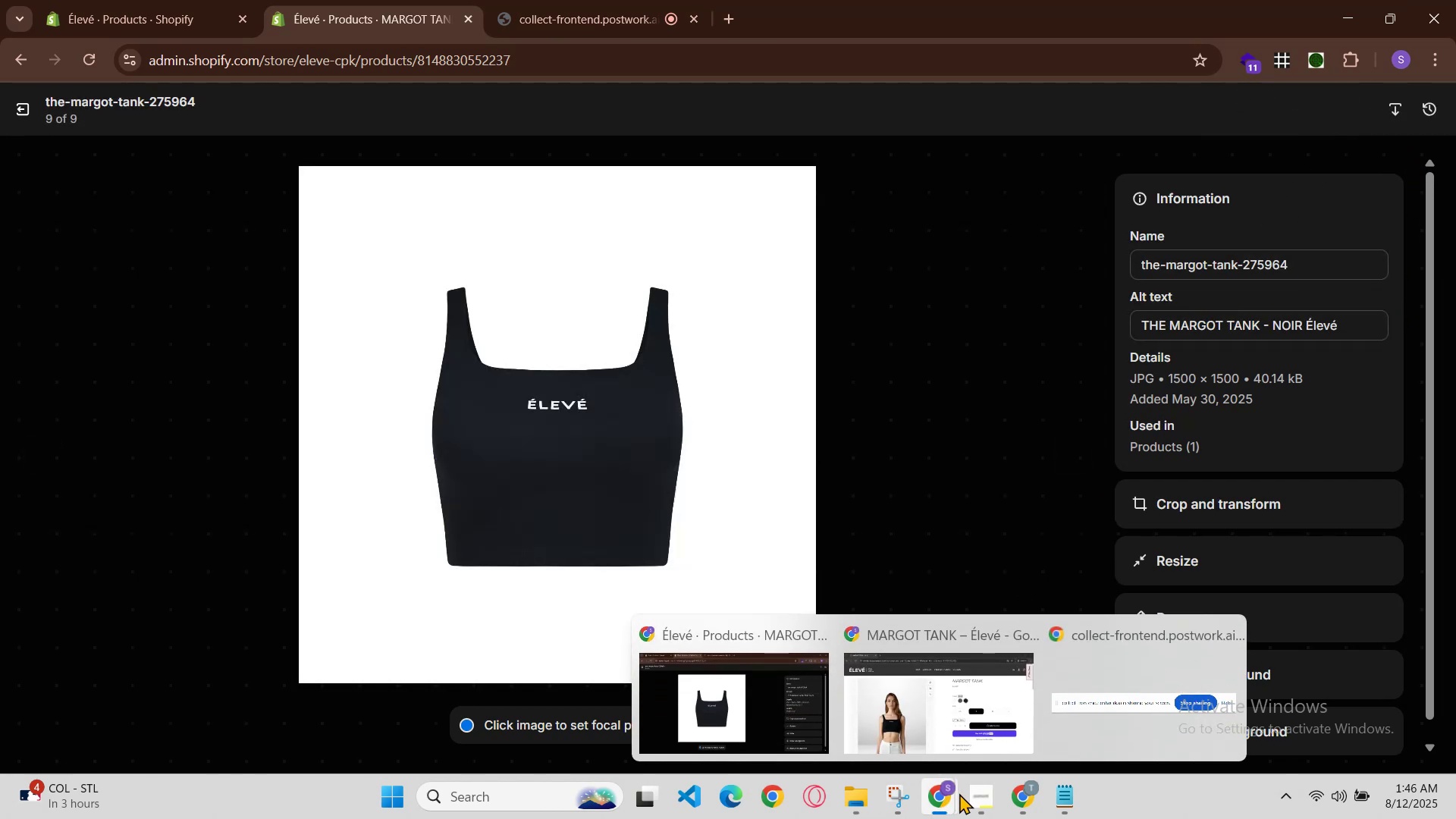 
left_click([1110, 378])
 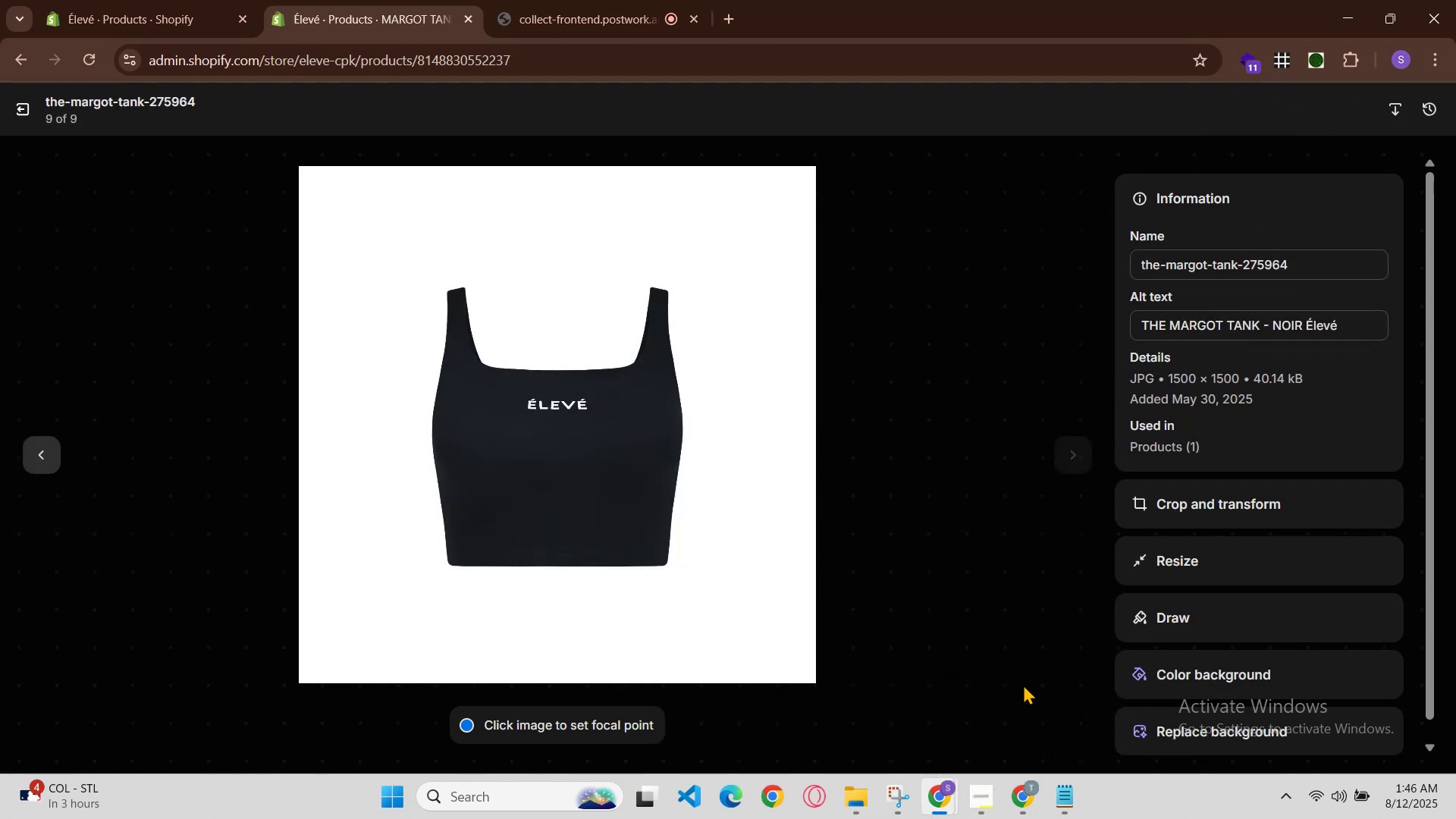 
left_click([949, 792])
 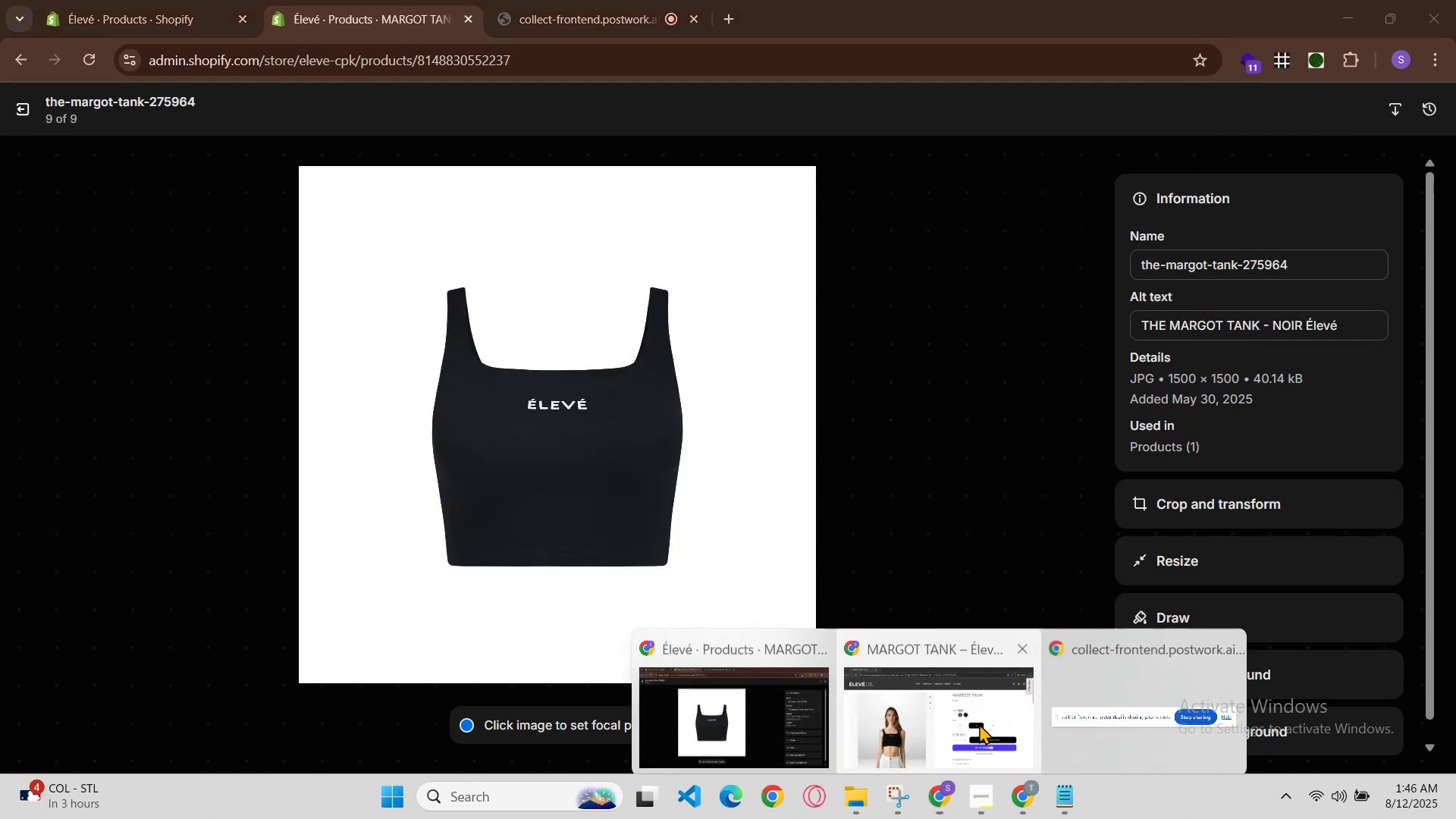 
left_click([979, 723])
 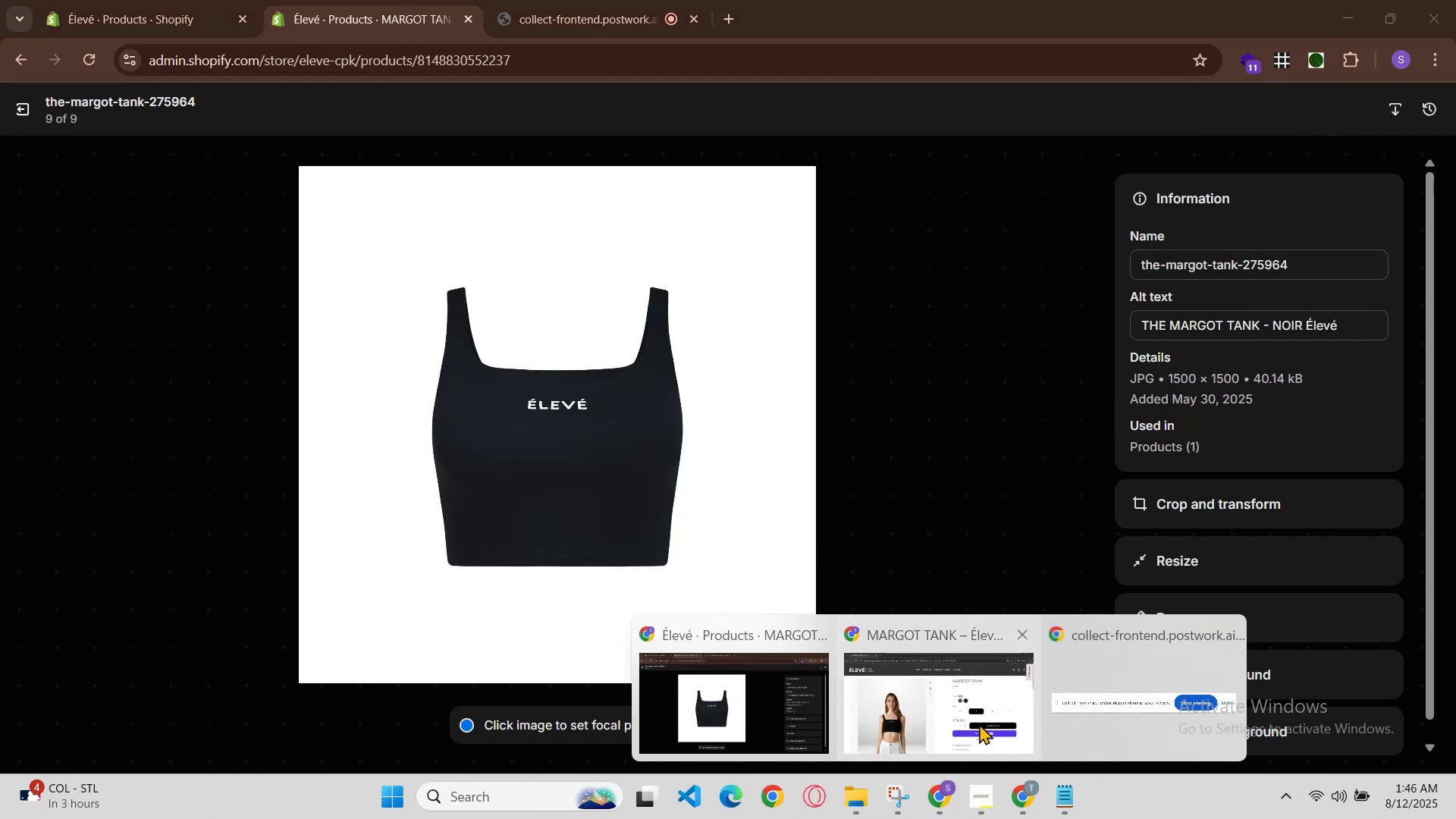 
key(Control+R)
 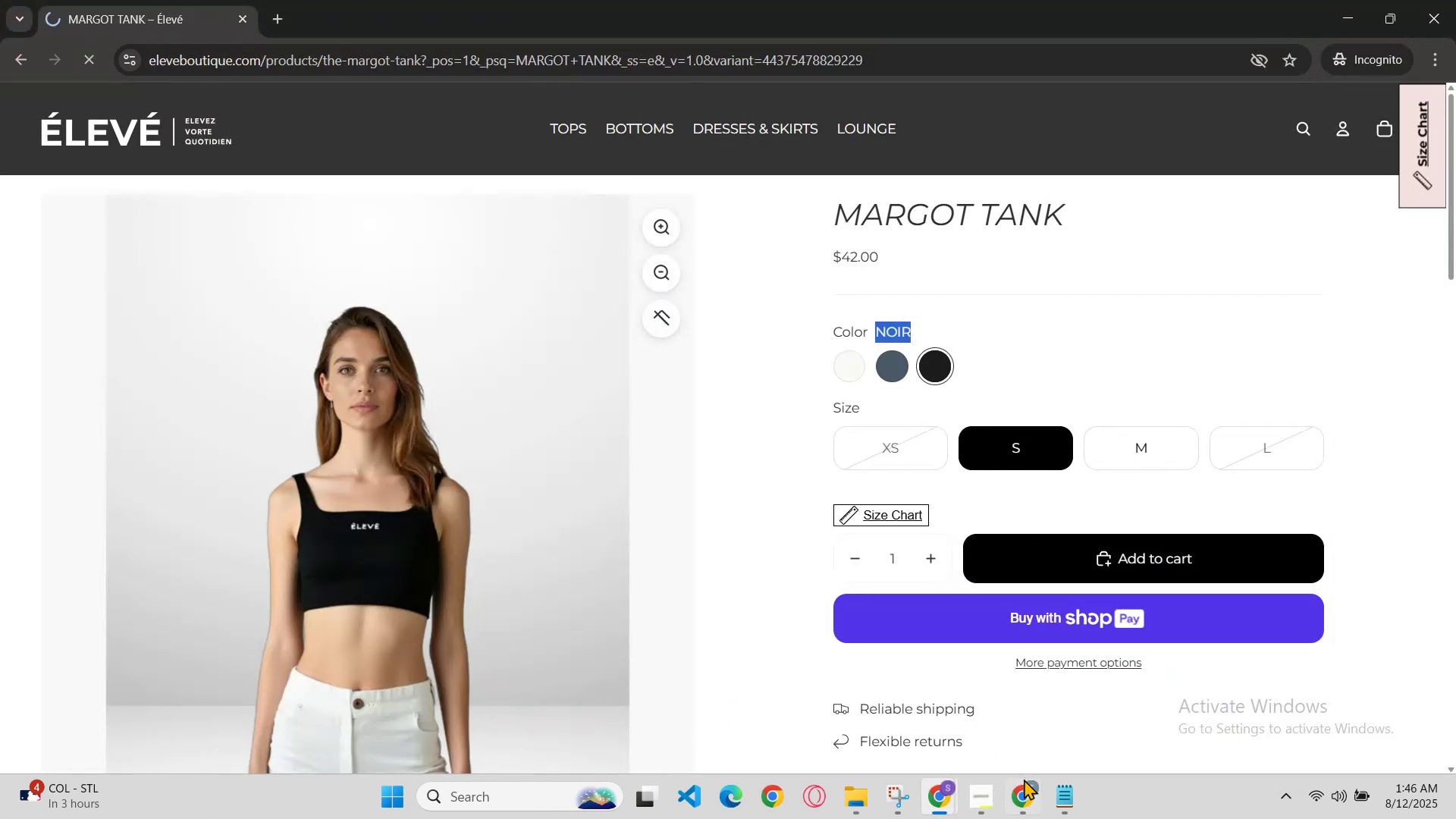 
left_click([1016, 799])
 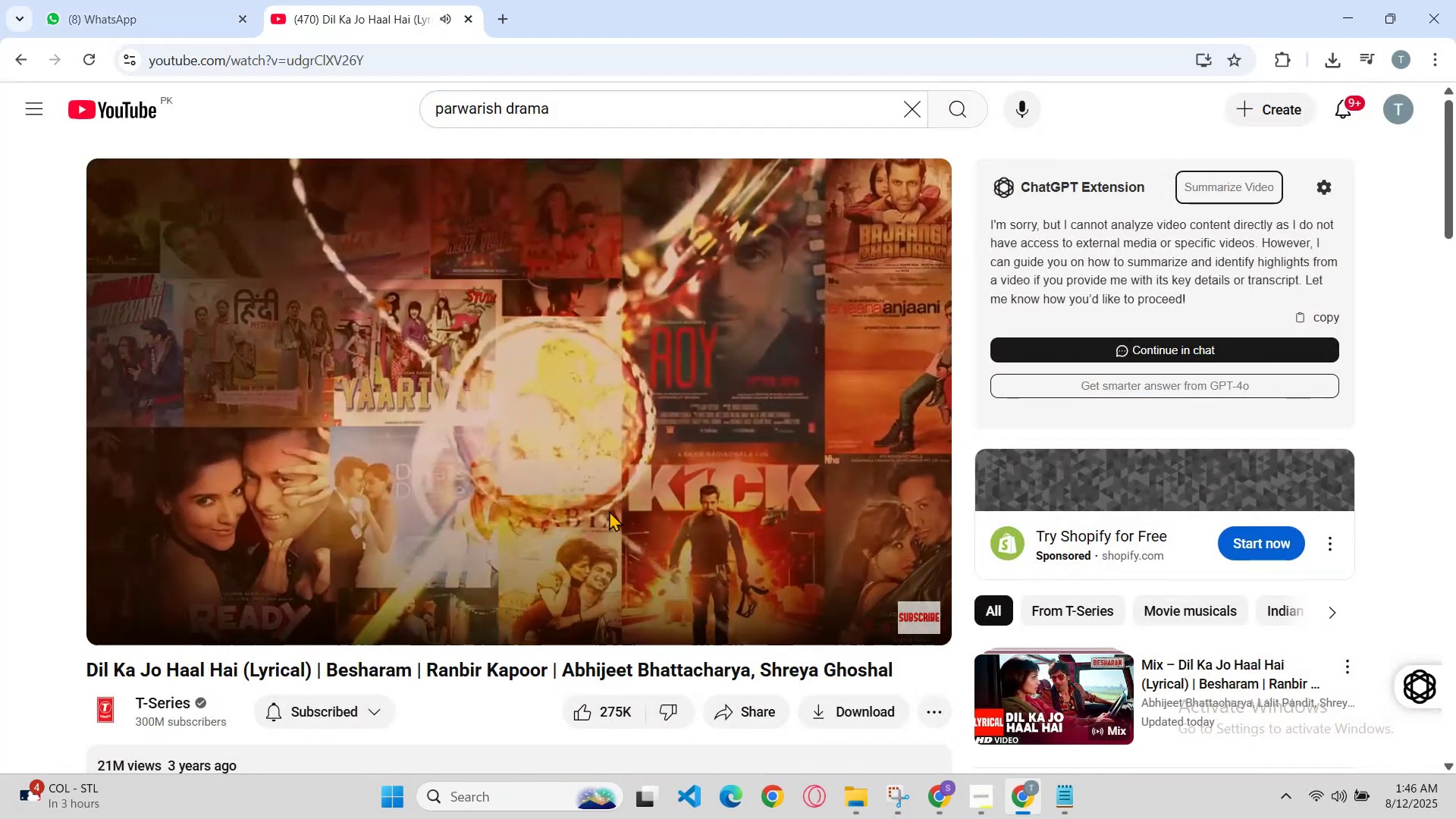 
left_click_drag(start_coordinate=[322, 592], to_coordinate=[186, 592])
 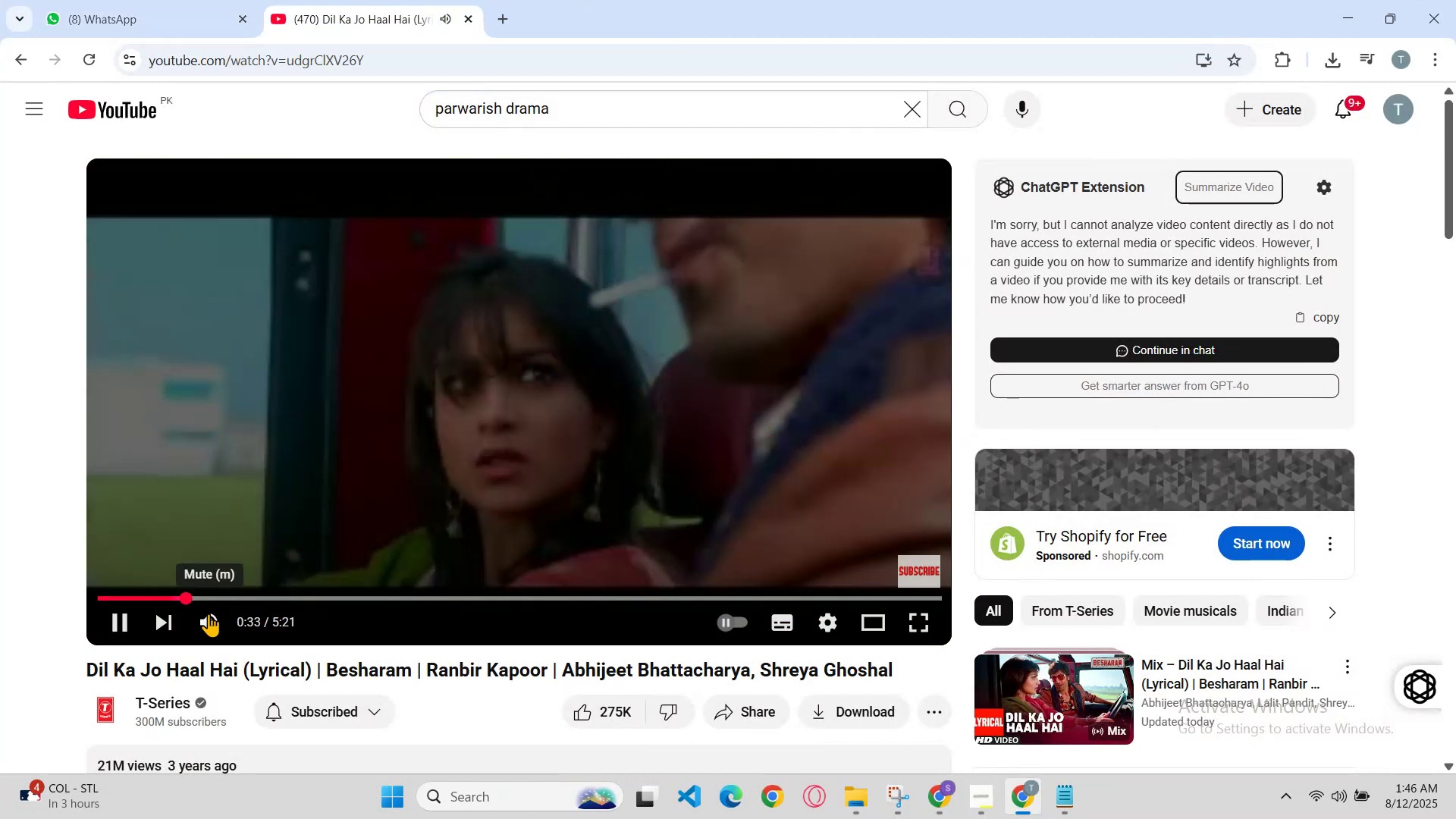 
left_click_drag(start_coordinate=[219, 619], to_coordinate=[263, 619])
 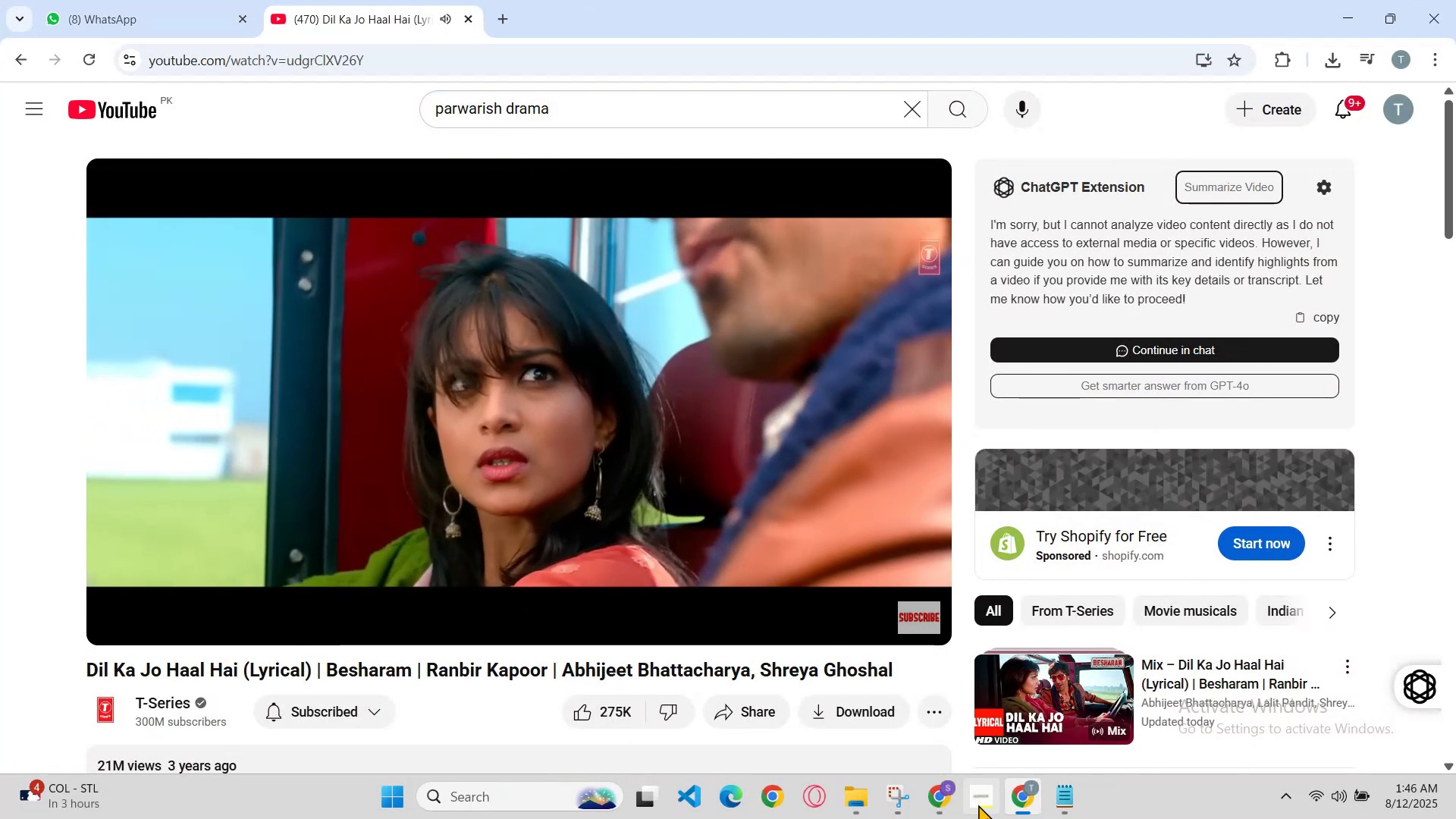 
left_click([927, 789])
 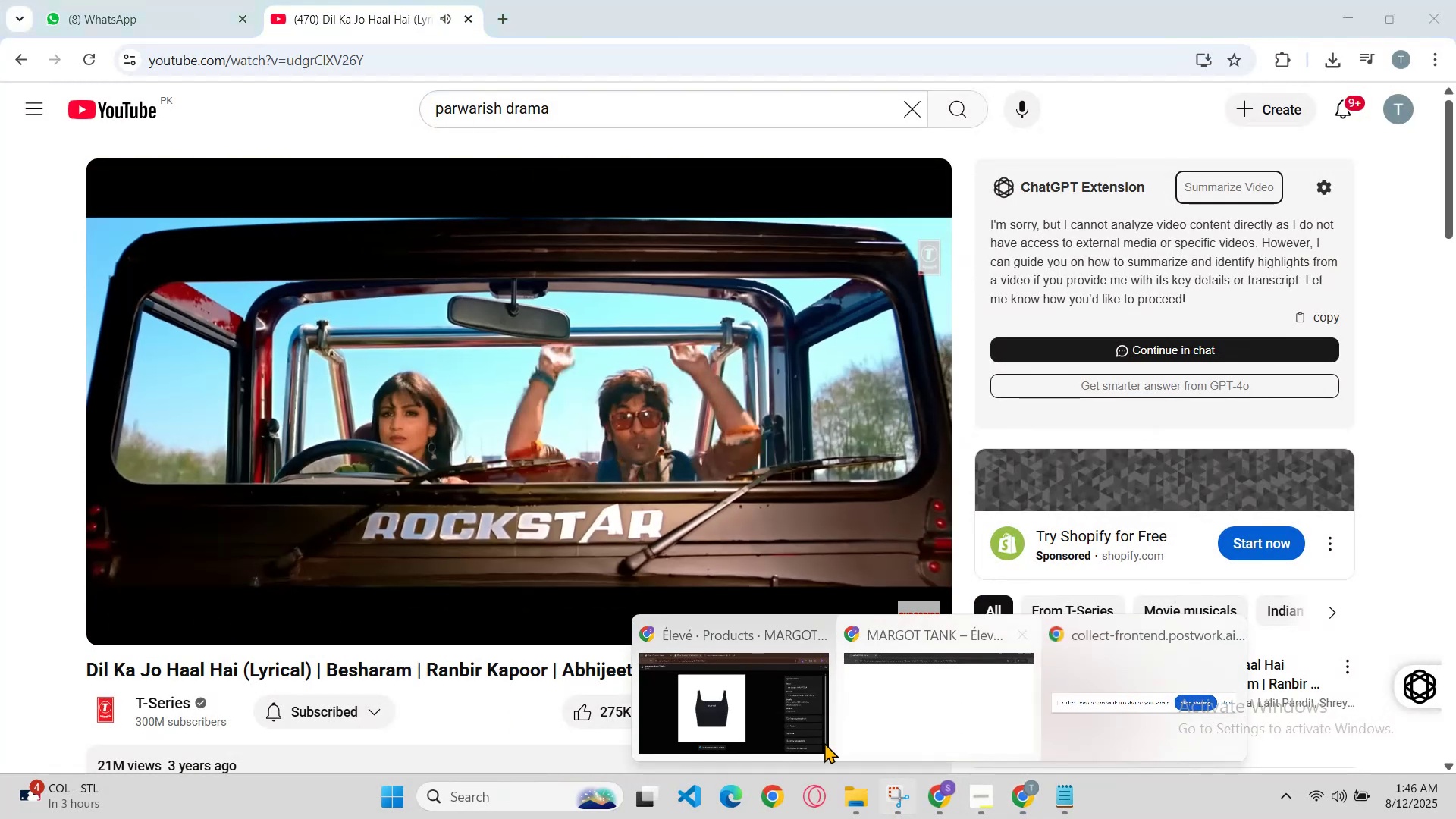 
left_click([771, 724])
 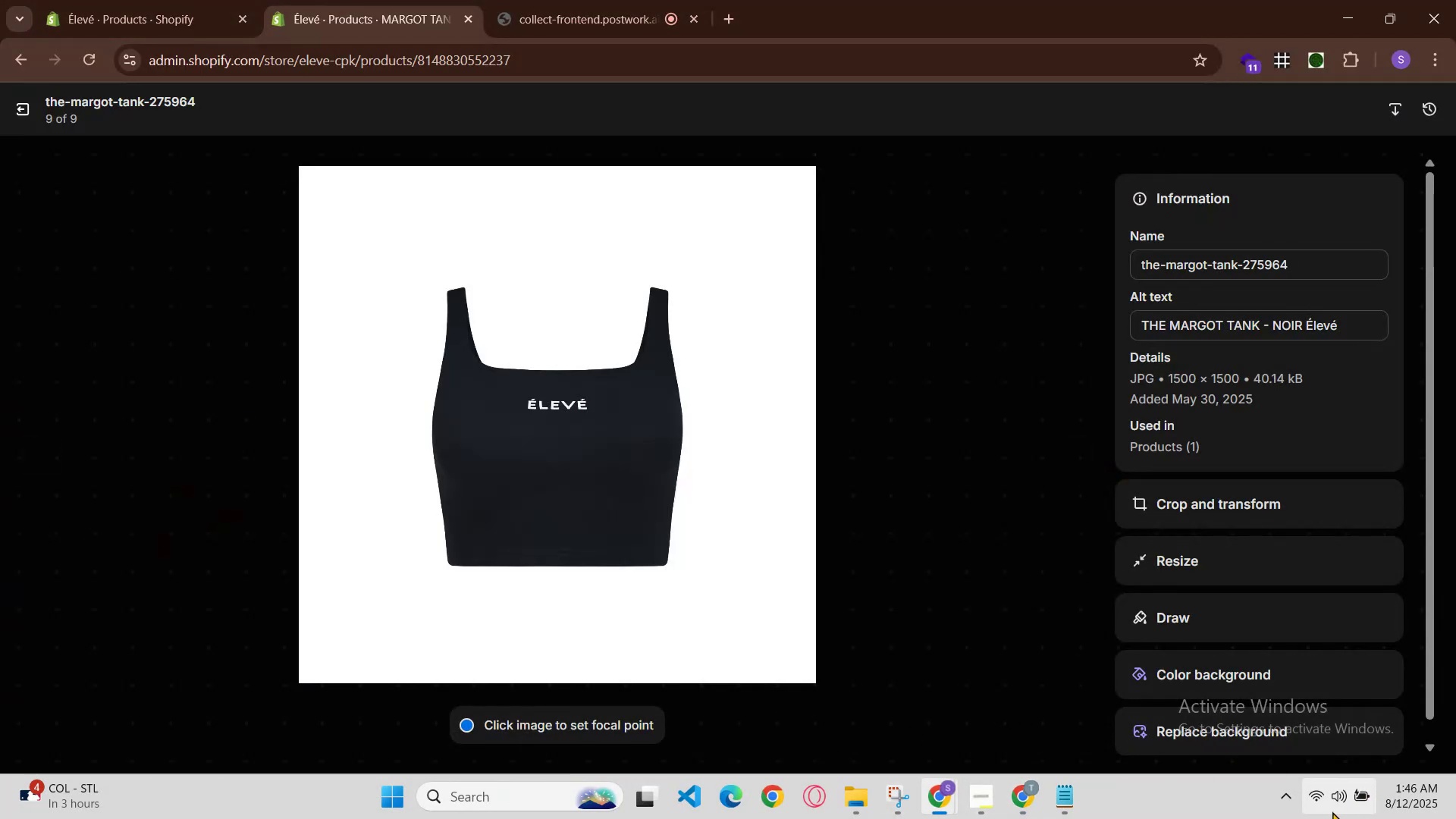 
left_click([1335, 802])
 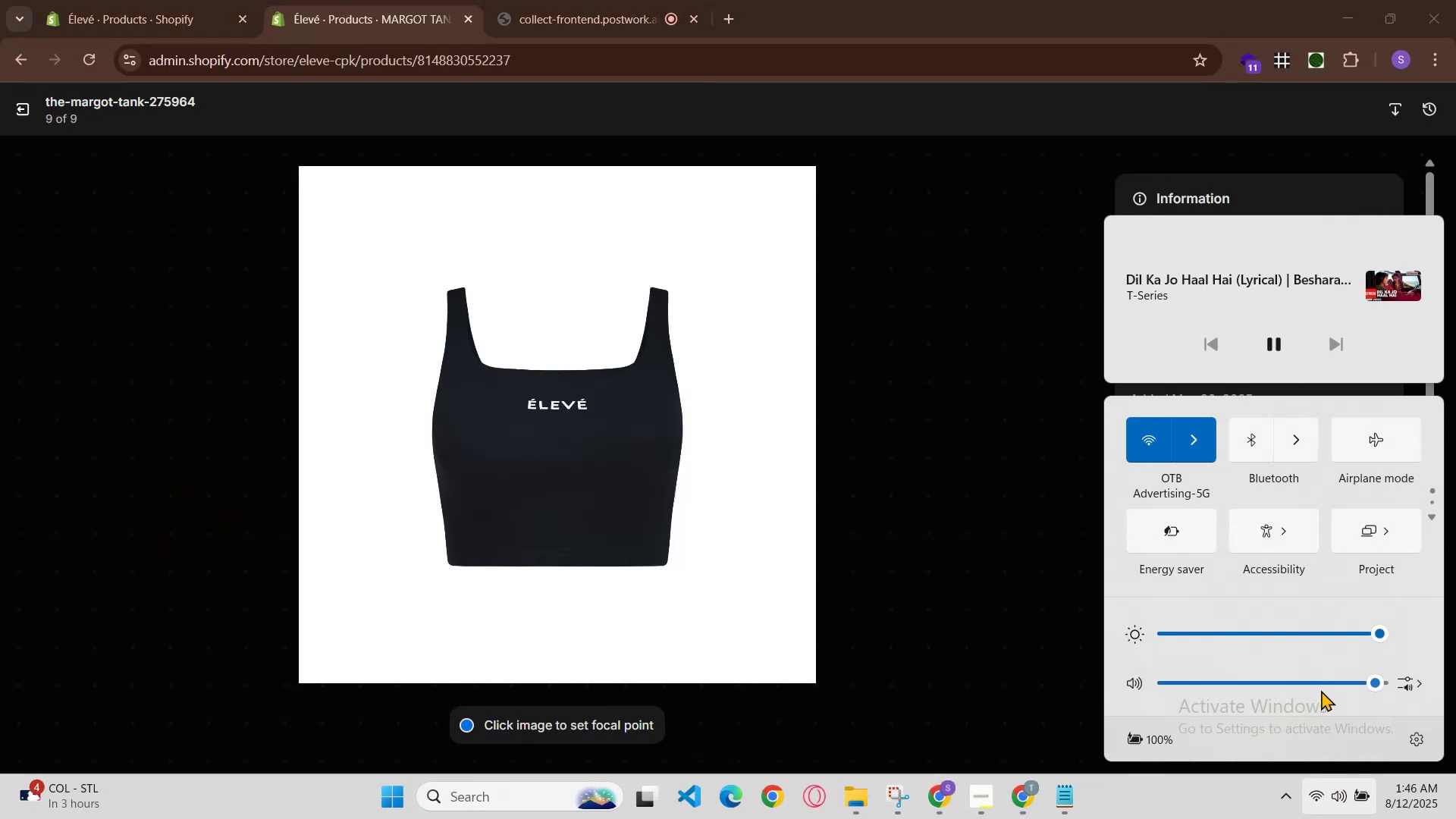 
left_click_drag(start_coordinate=[1373, 677], to_coordinate=[1424, 667])
 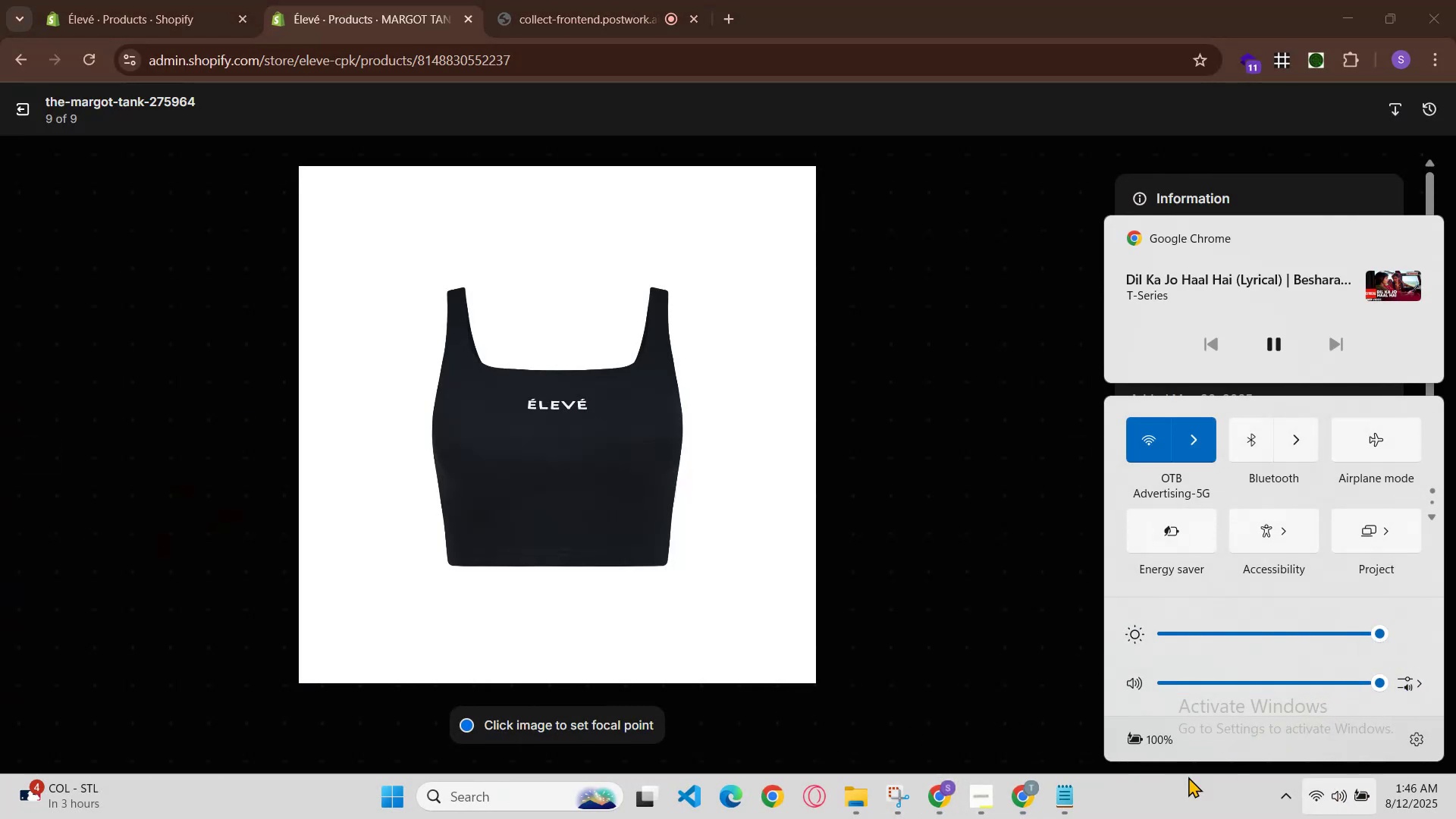 
left_click([1172, 791])
 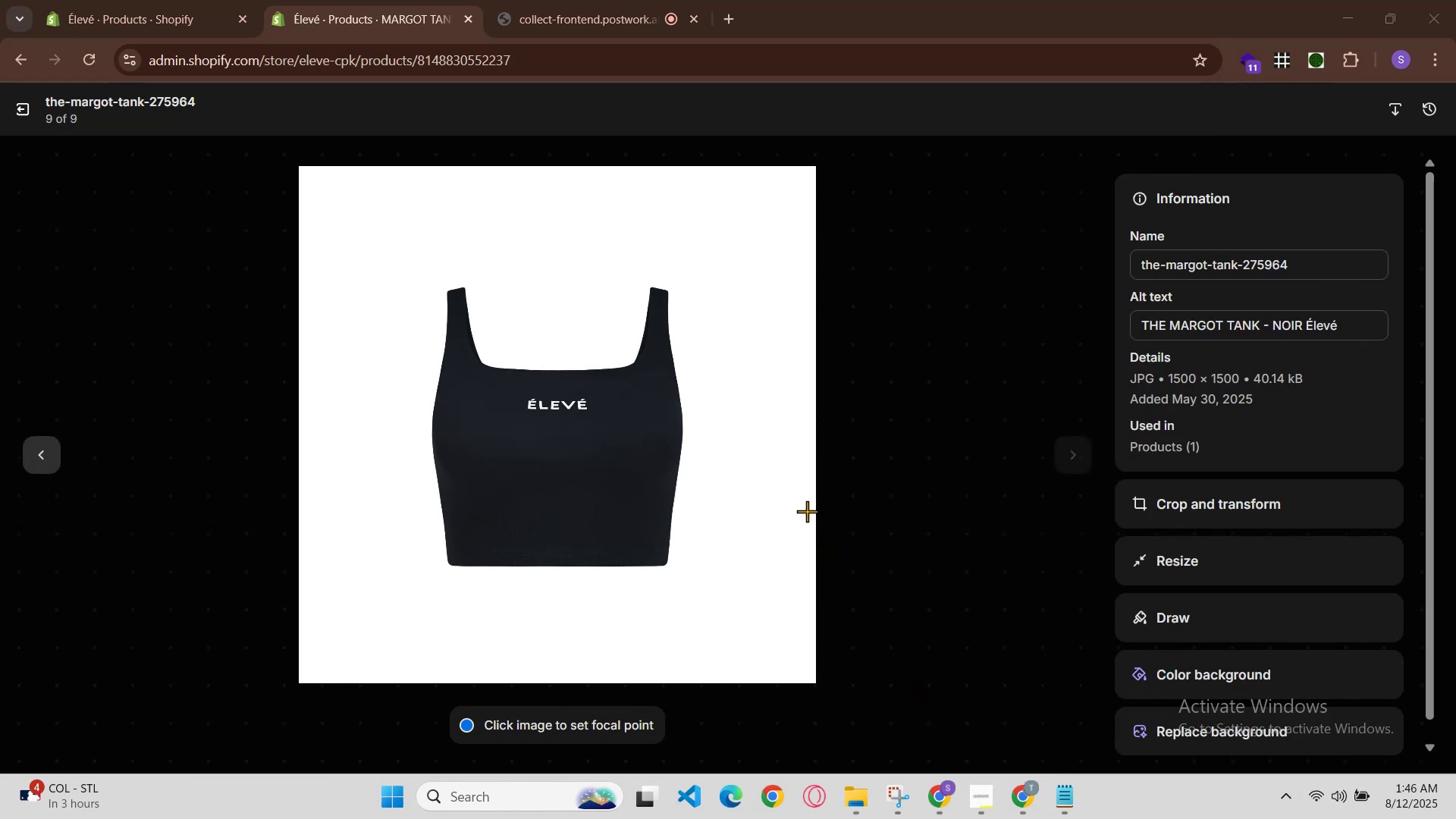 
left_click([915, 504])
 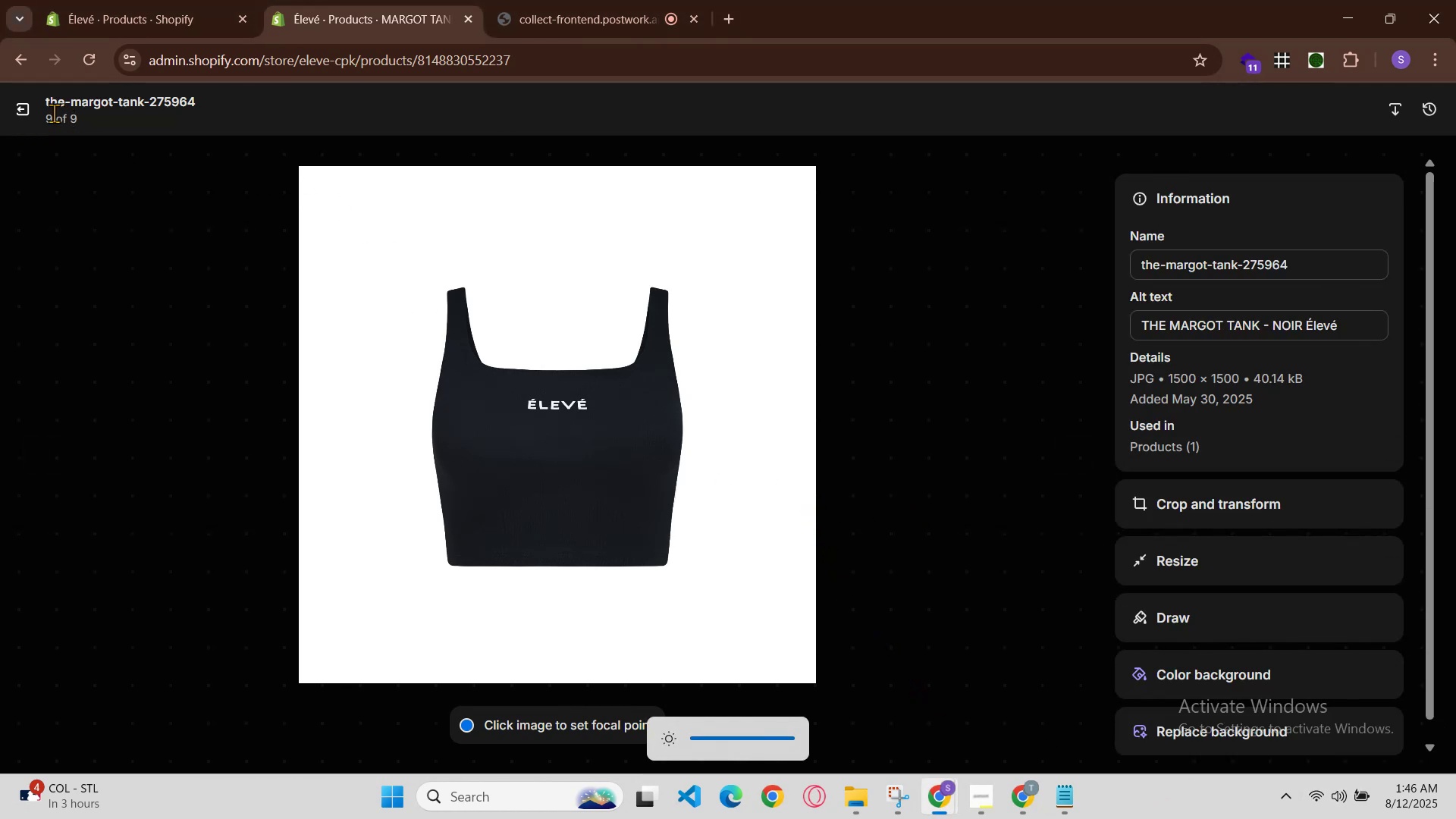 
left_click([29, 108])
 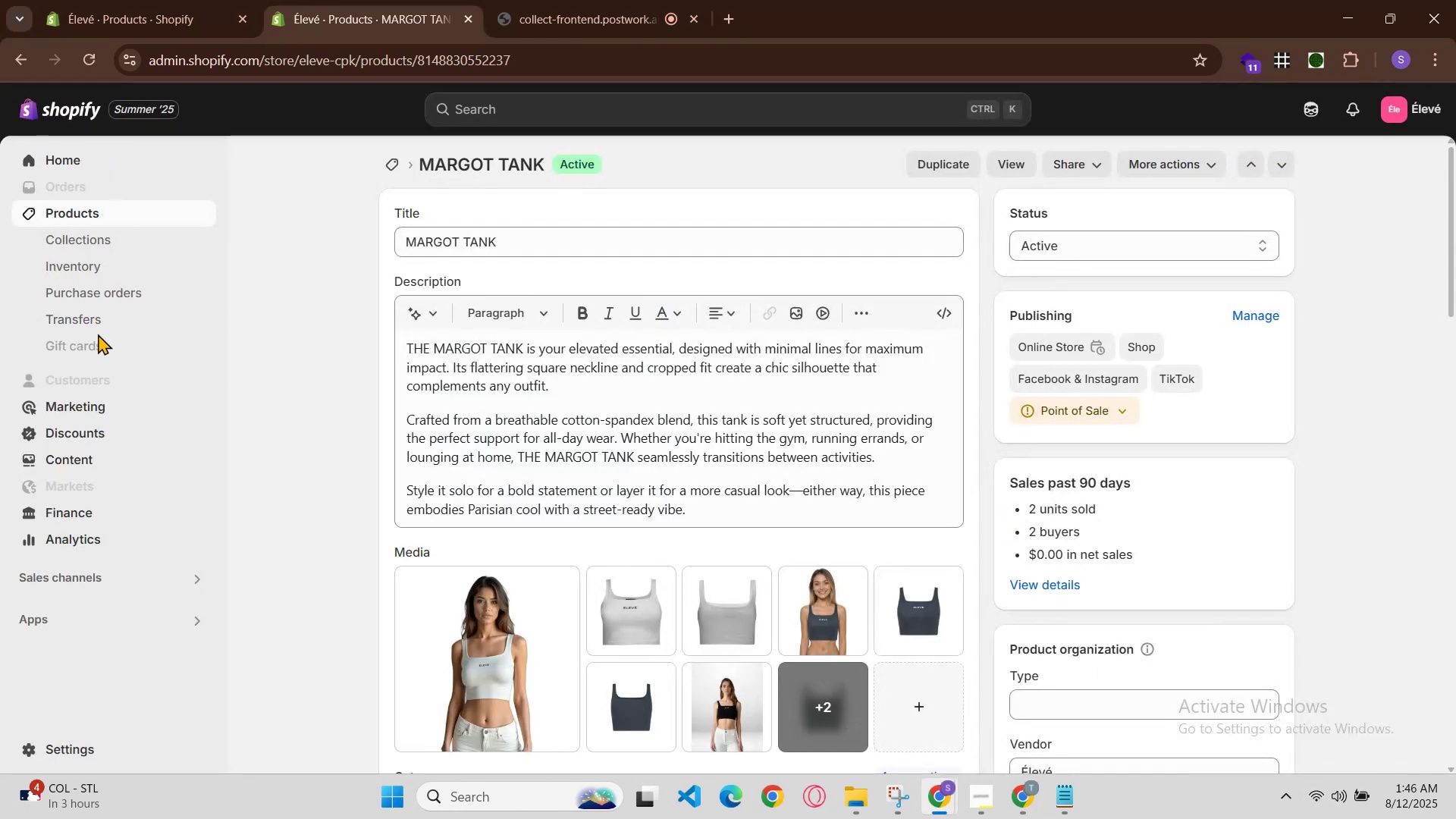 
left_click([105, 209])
 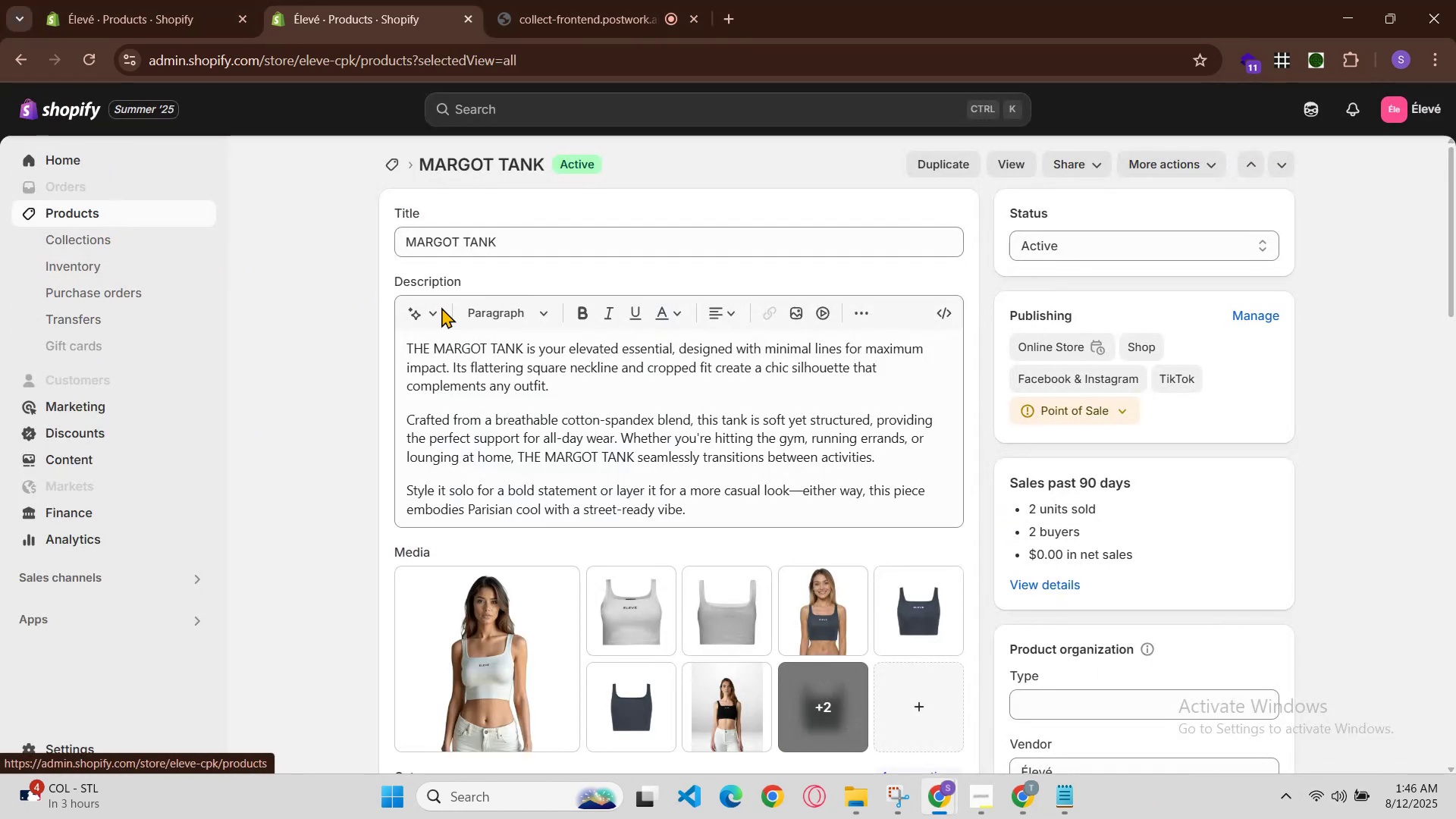 
scroll: coordinate [507, 598], scroll_direction: down, amount: 18.0
 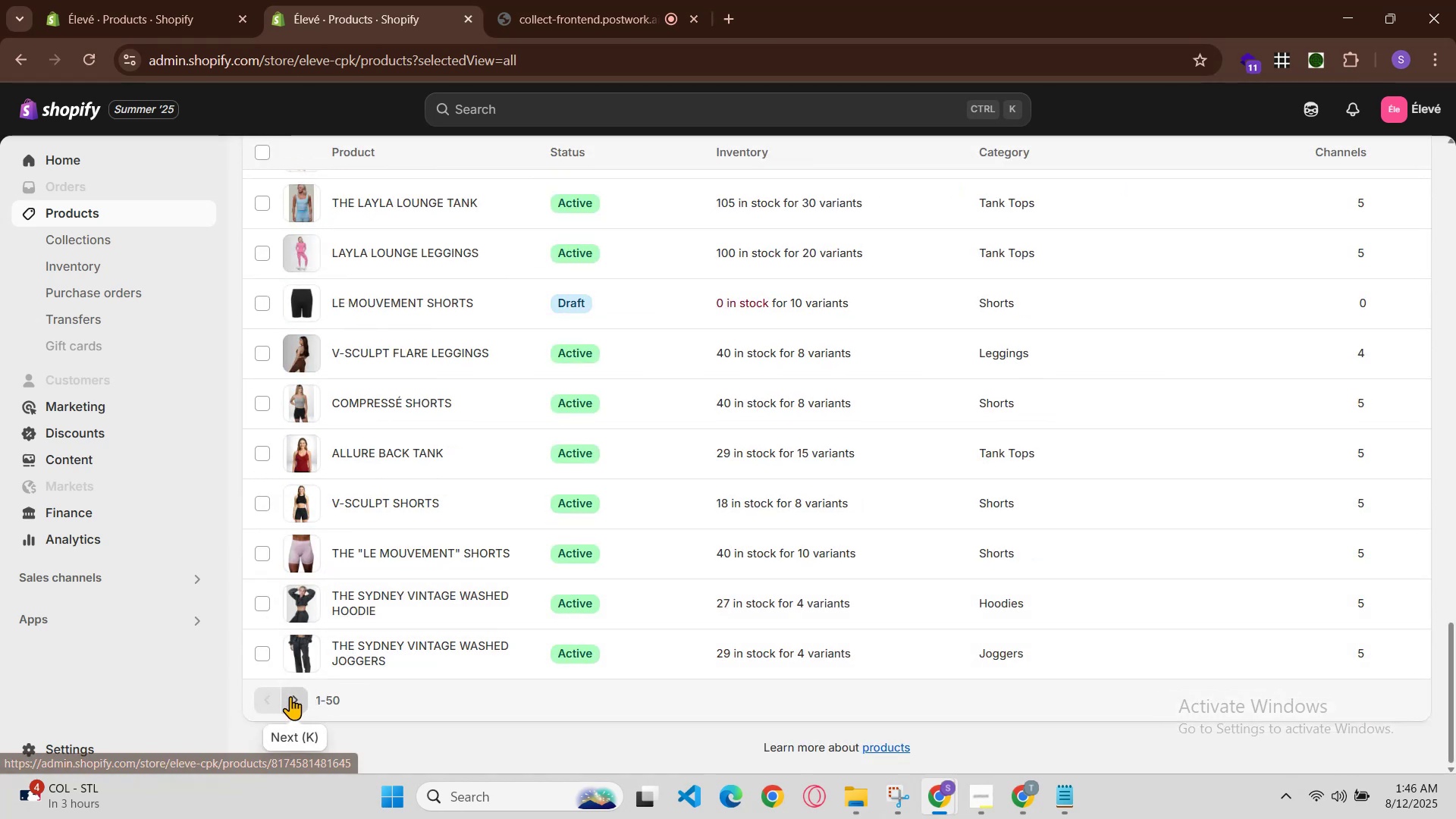 
left_click([289, 697])
 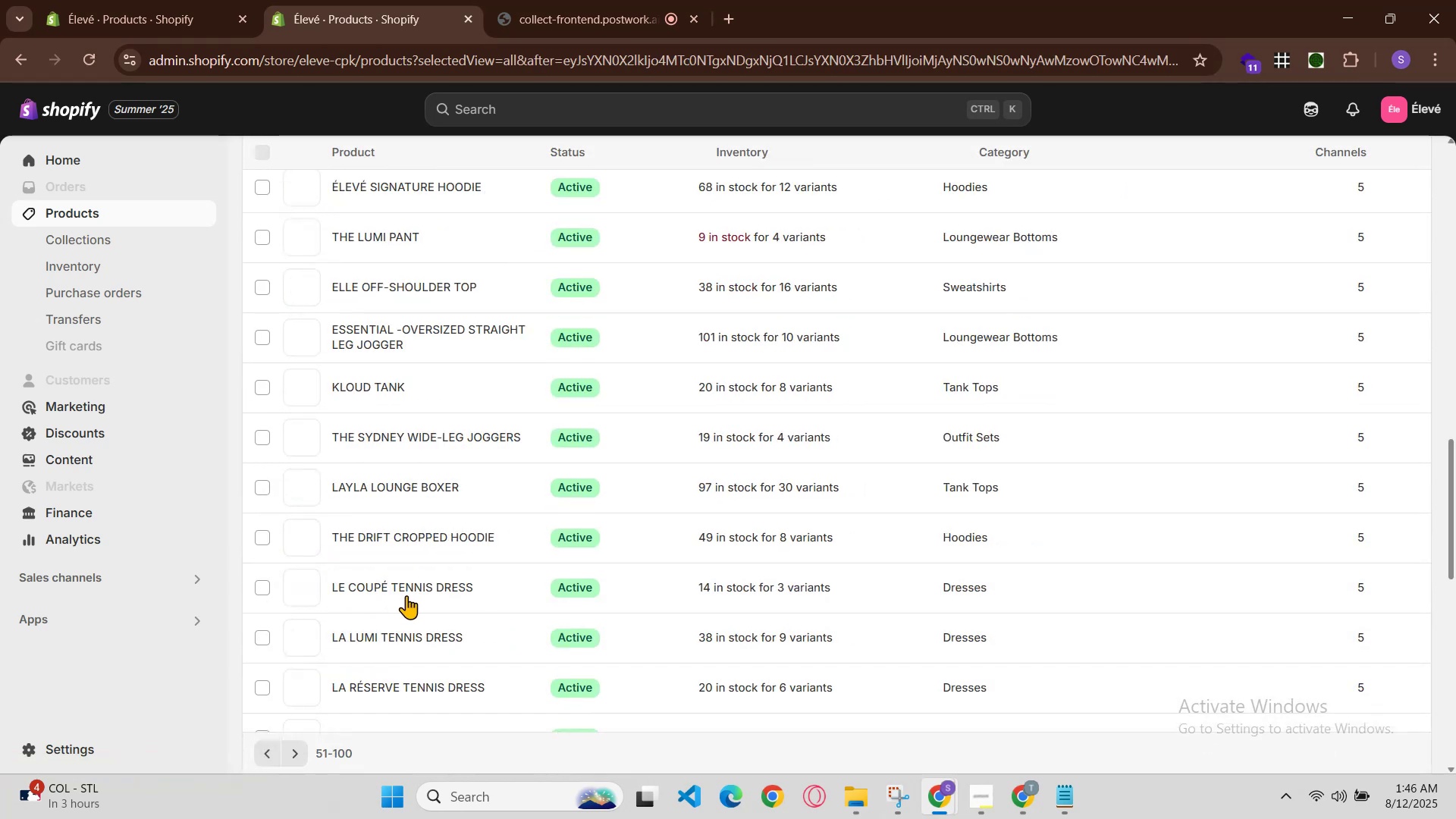 
scroll: coordinate [406, 592], scroll_direction: down, amount: 10.0
 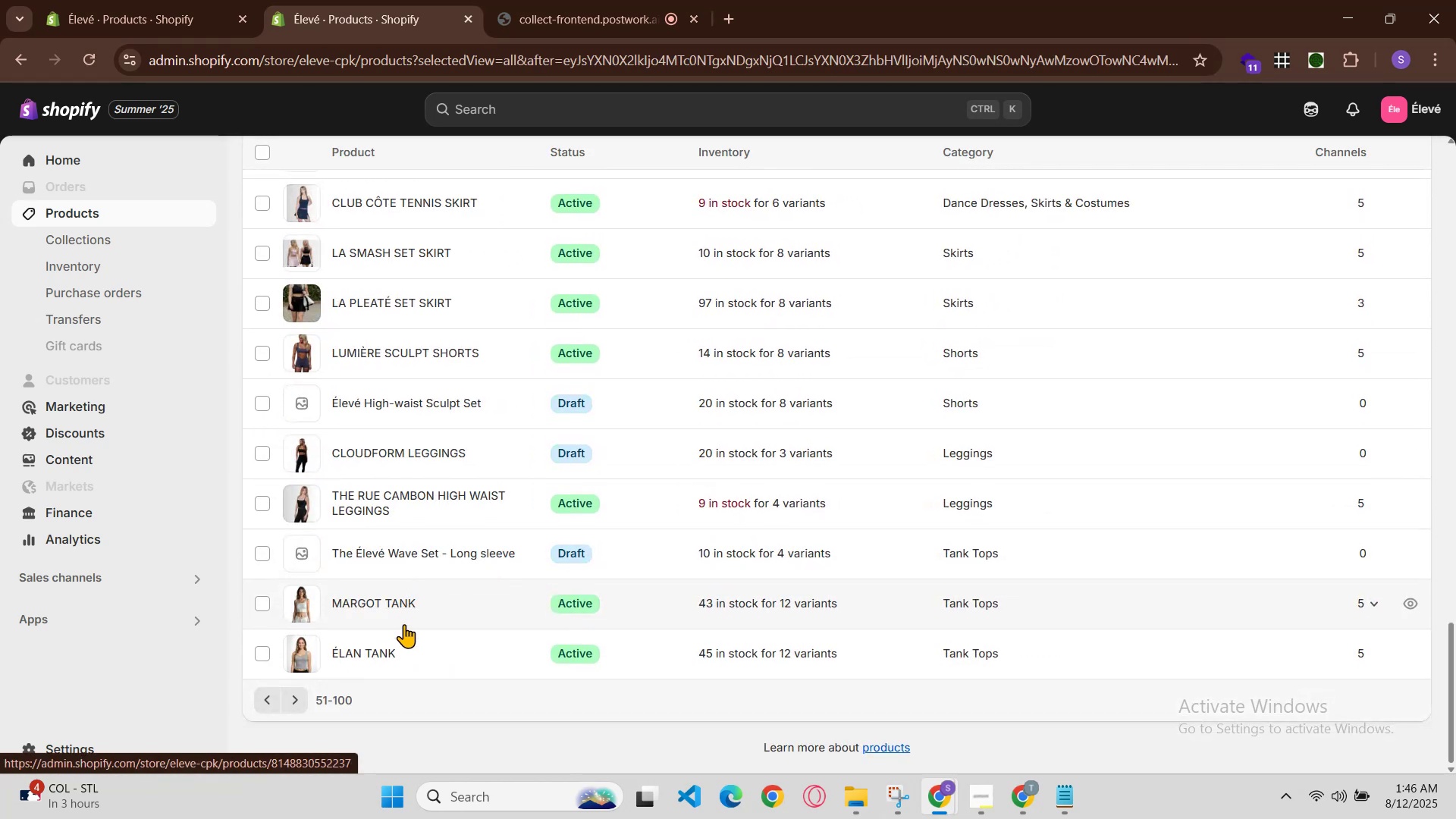 
left_click([371, 643])
 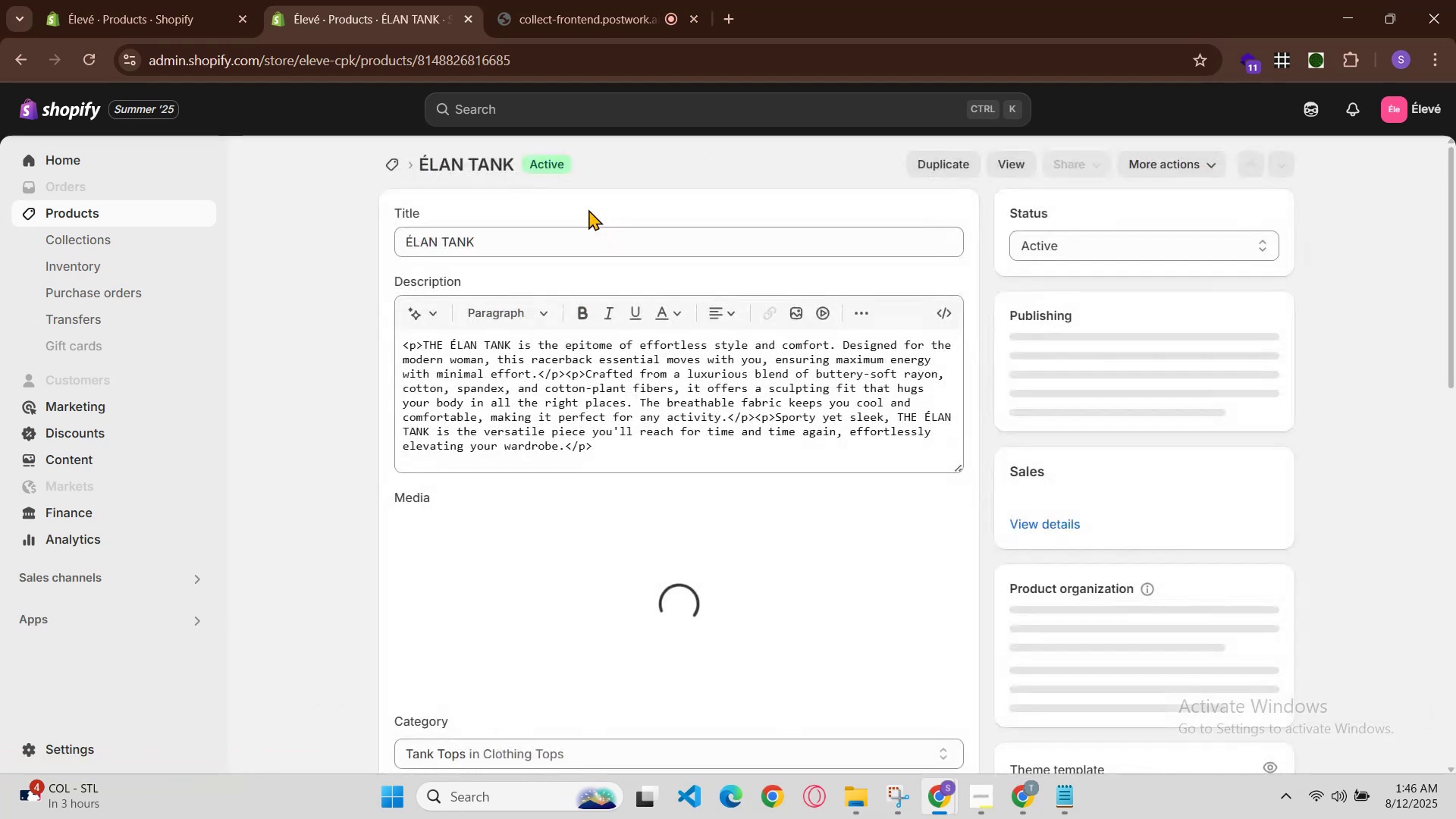 
double_click([593, 242])
 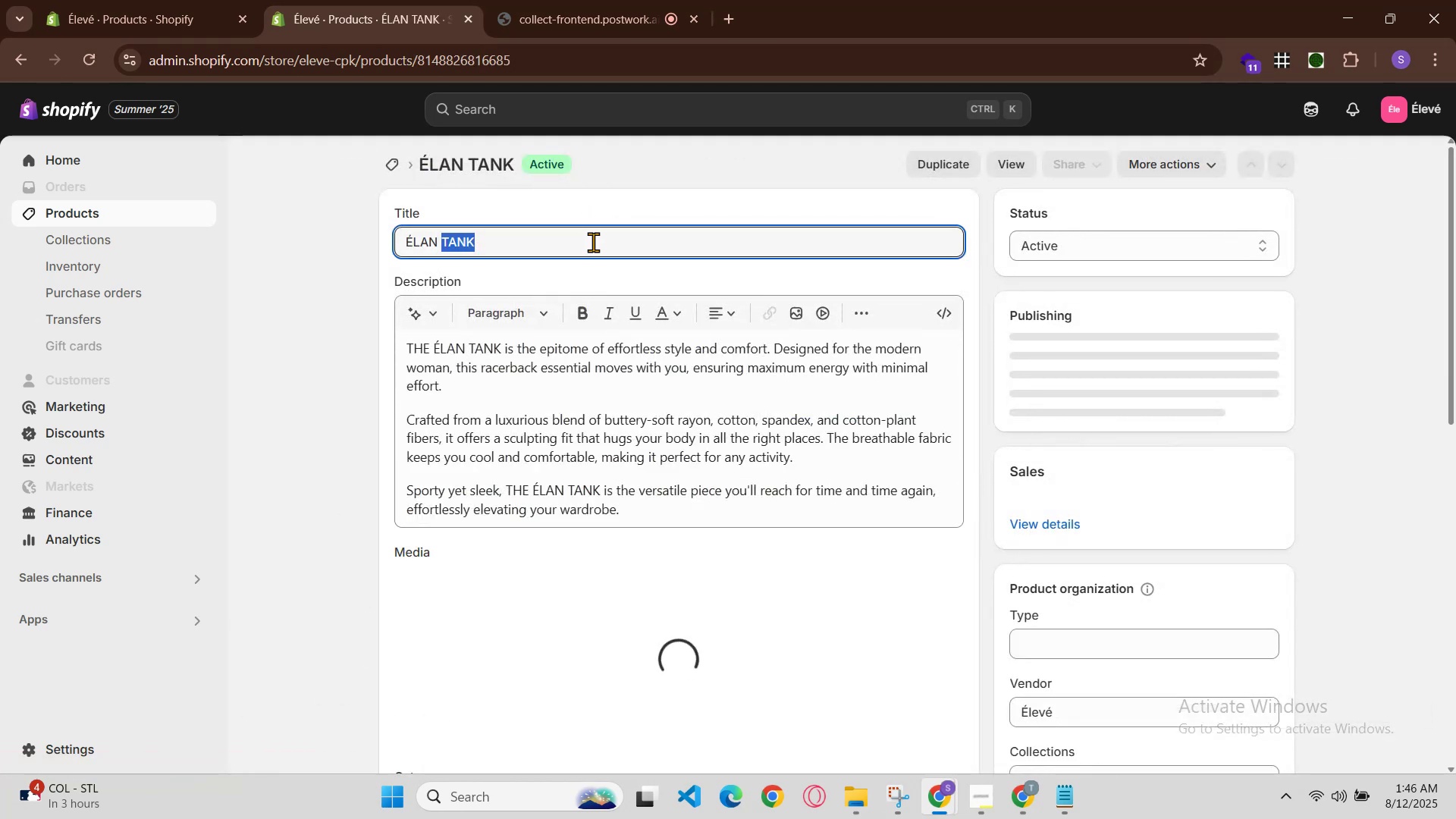 
triple_click([593, 242])
 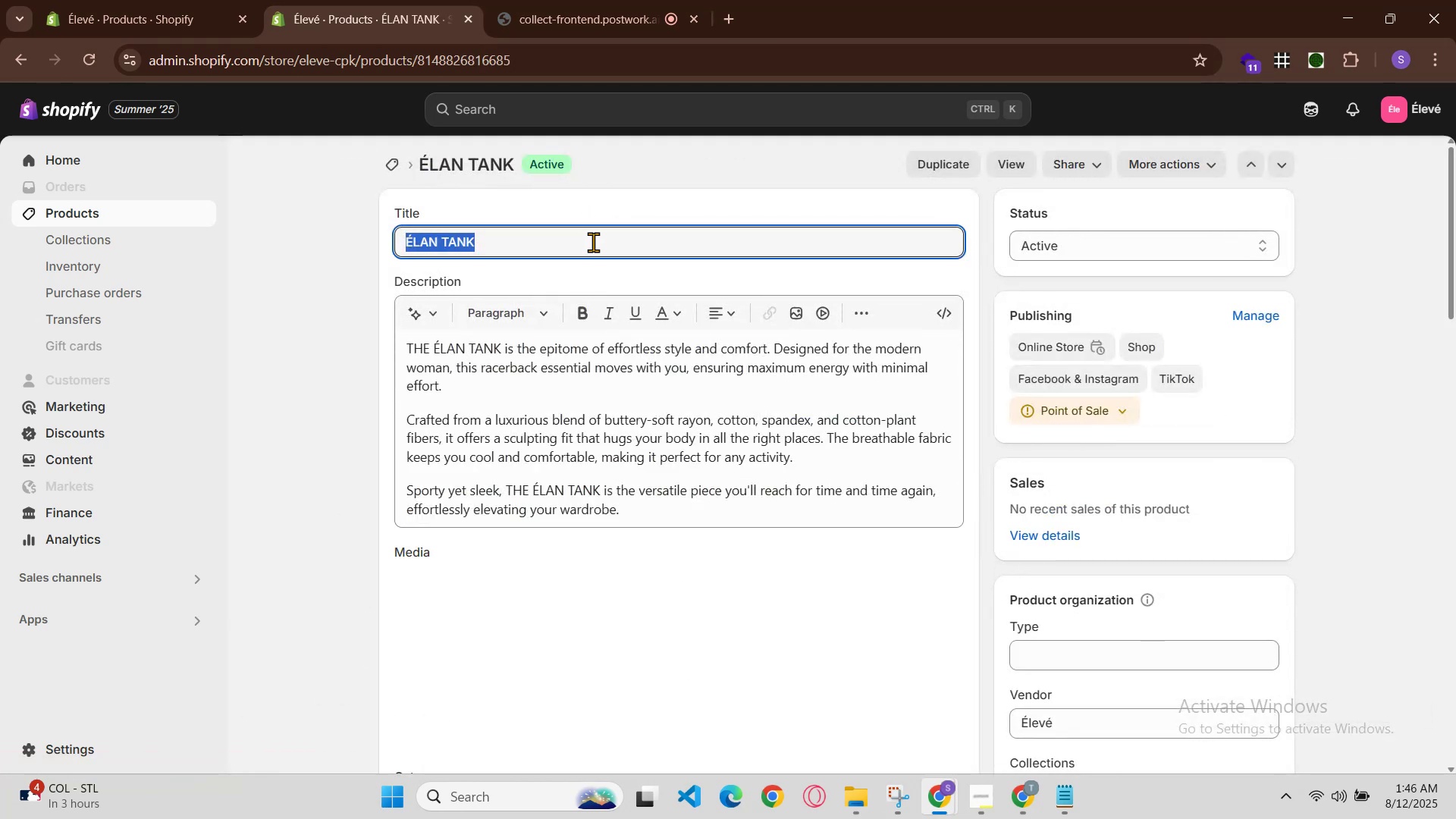 
key(Control+C)
 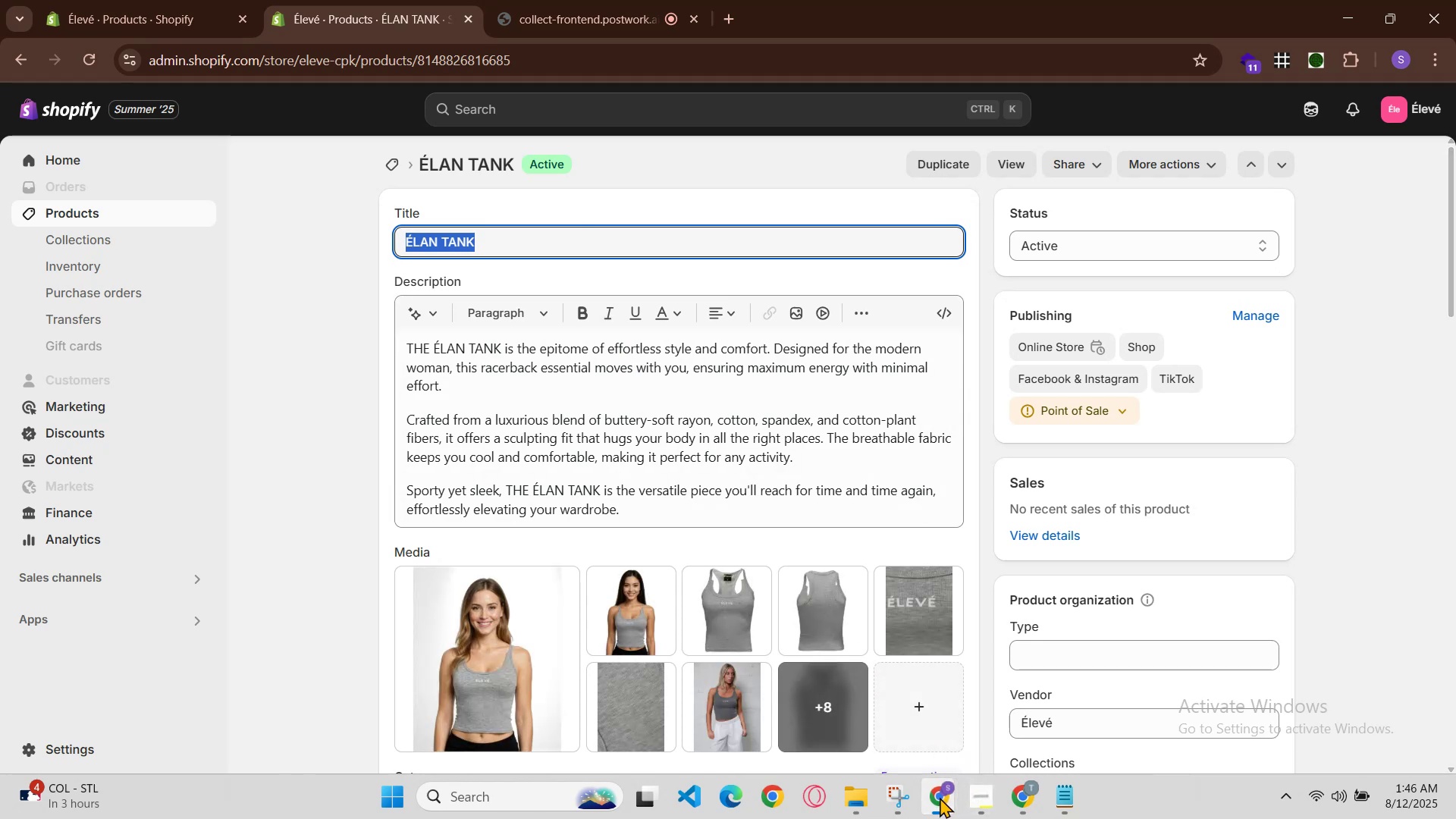 
left_click([947, 723])
 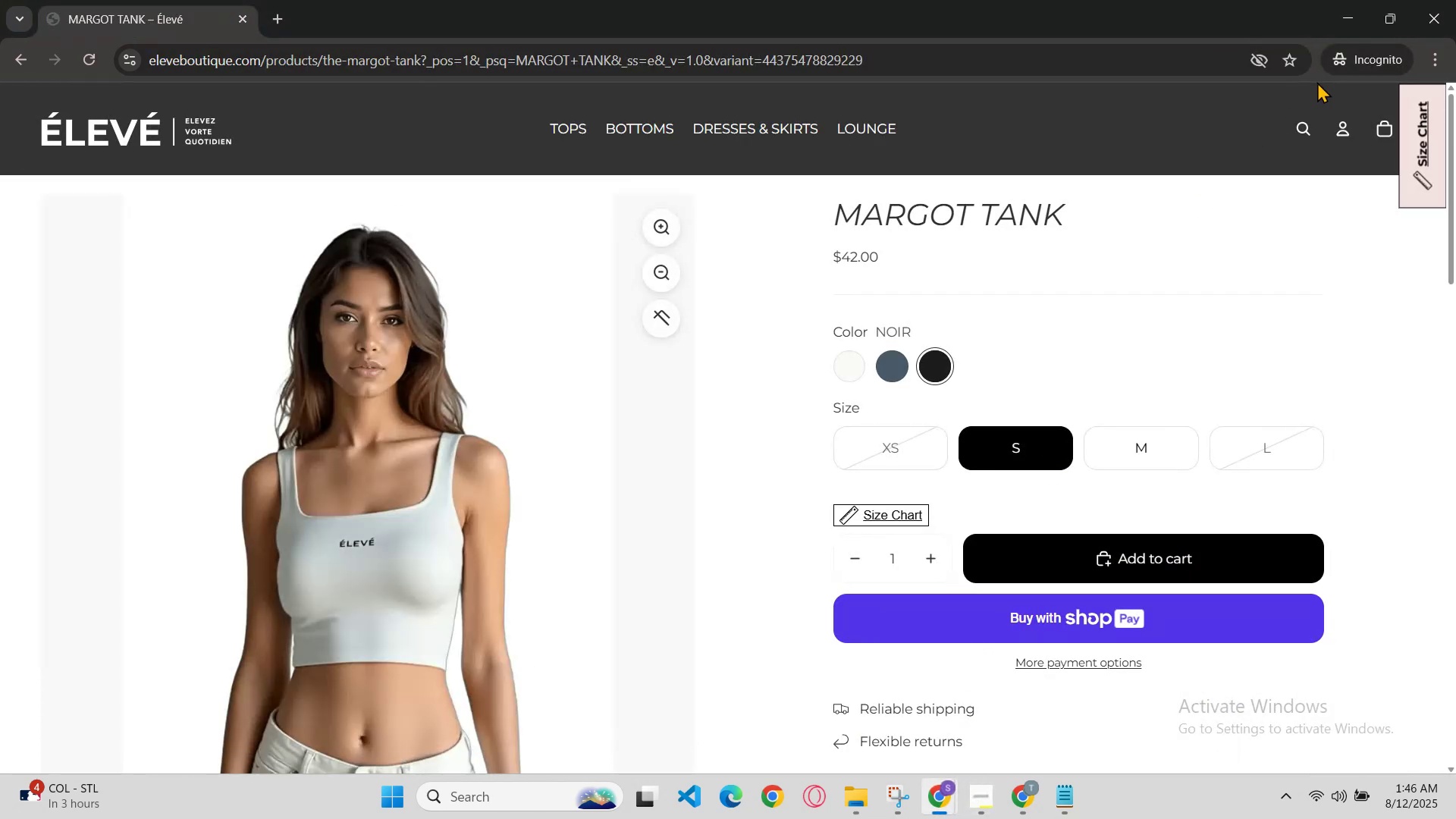 
left_click([1317, 117])
 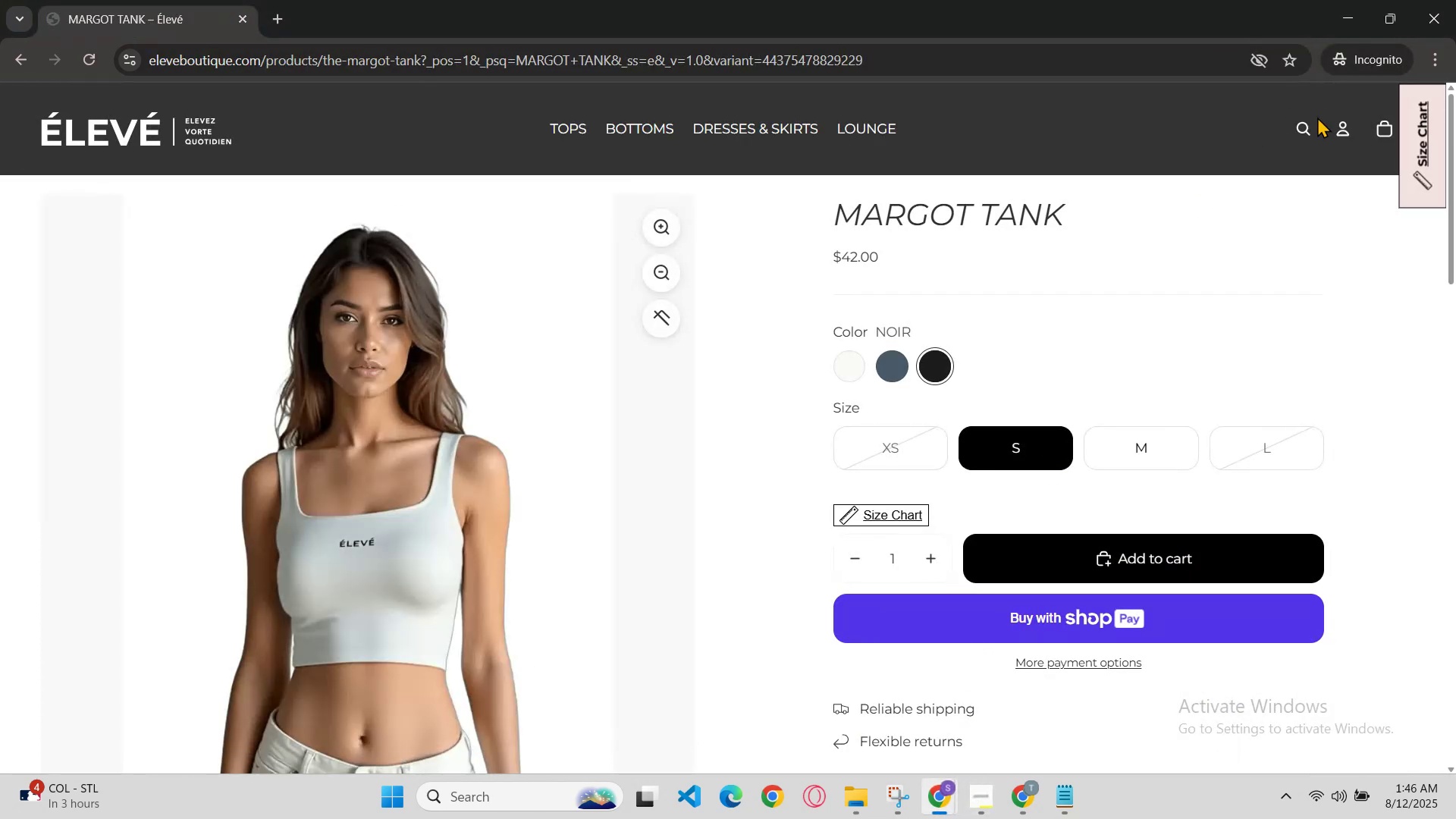 
key(Control+V)
 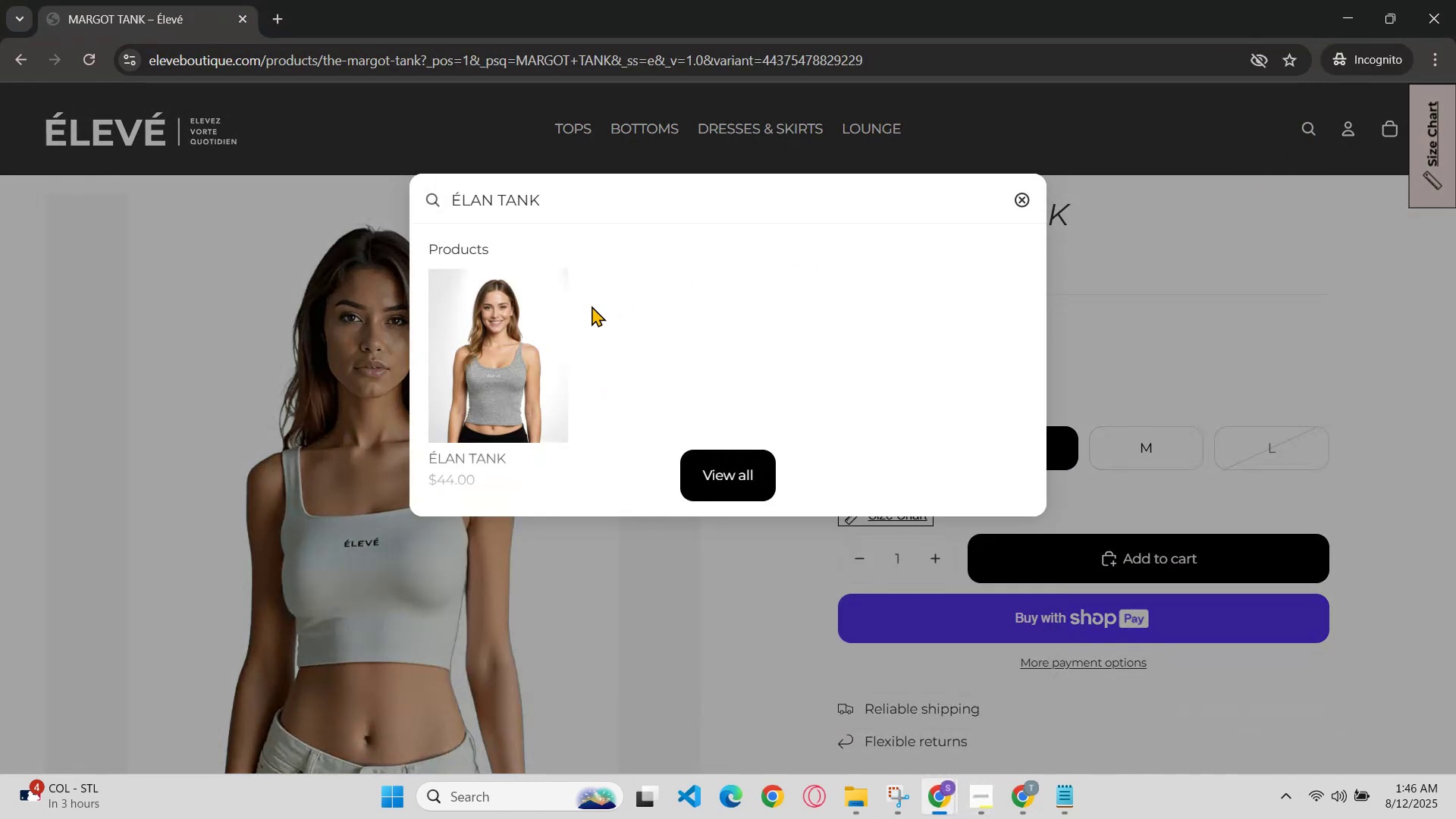 
left_click([533, 337])
 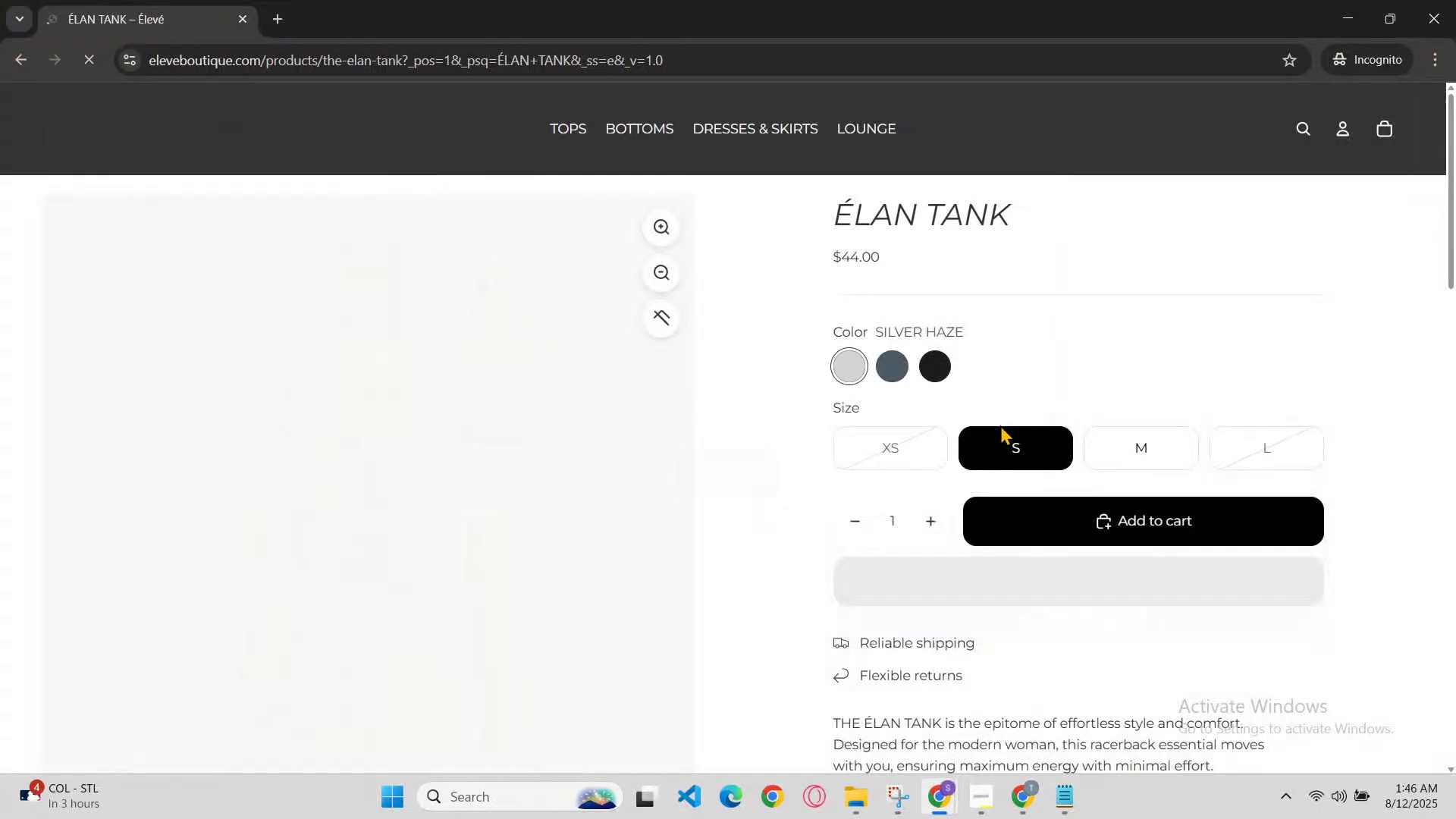 
left_click([886, 358])
 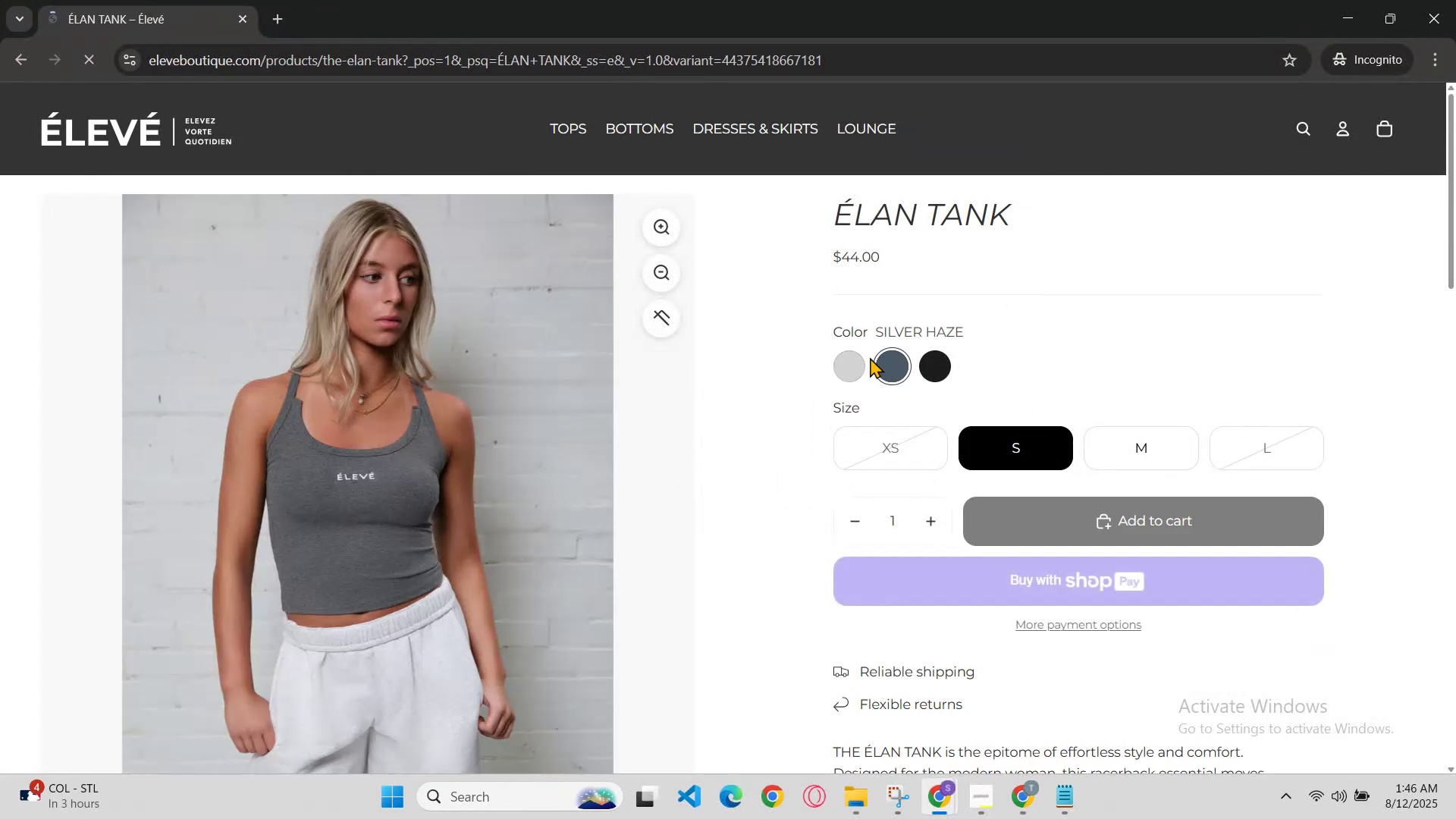 
left_click([862, 357])
 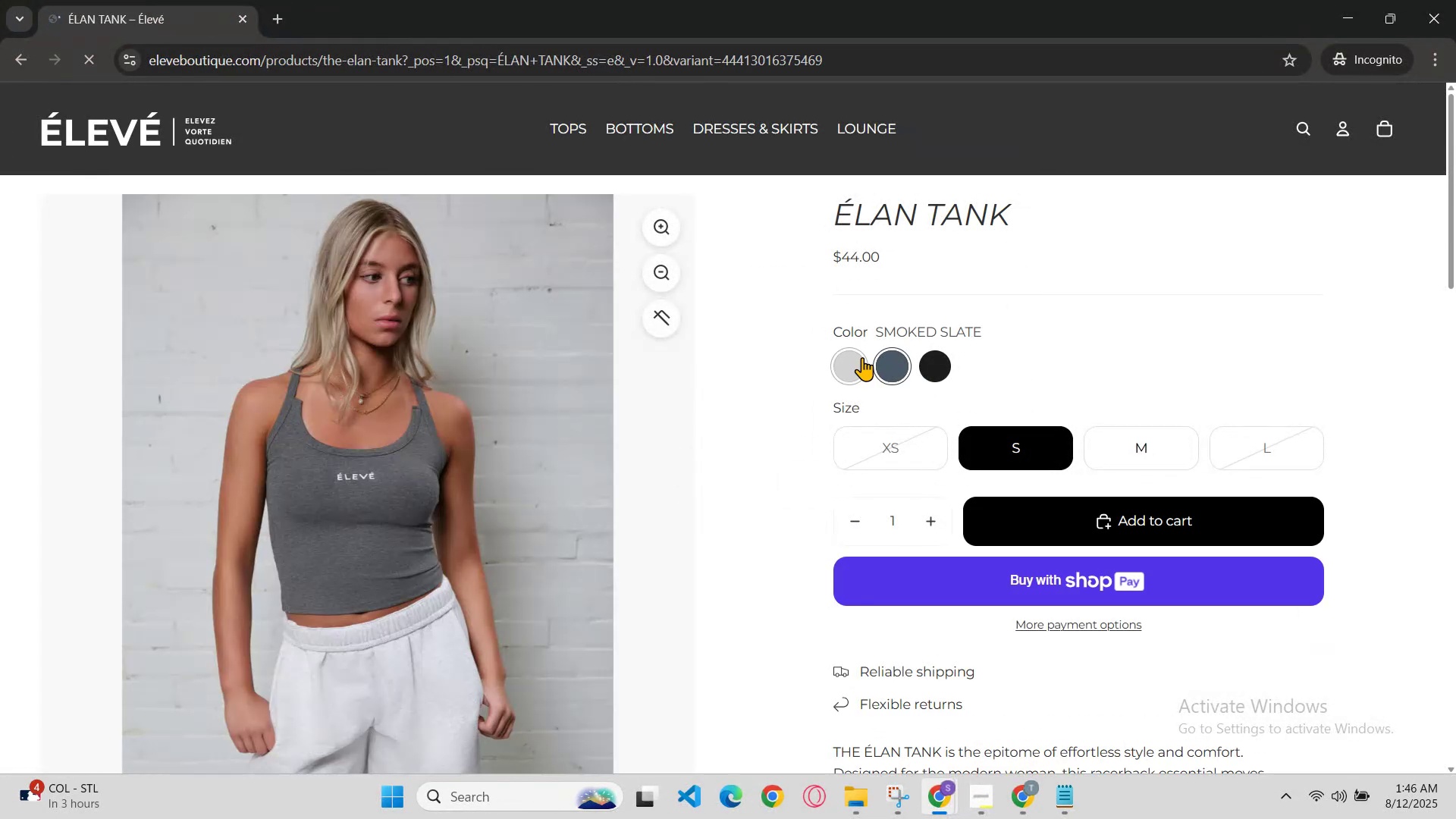 
scroll: coordinate [861, 378], scroll_direction: up, amount: 1.0
 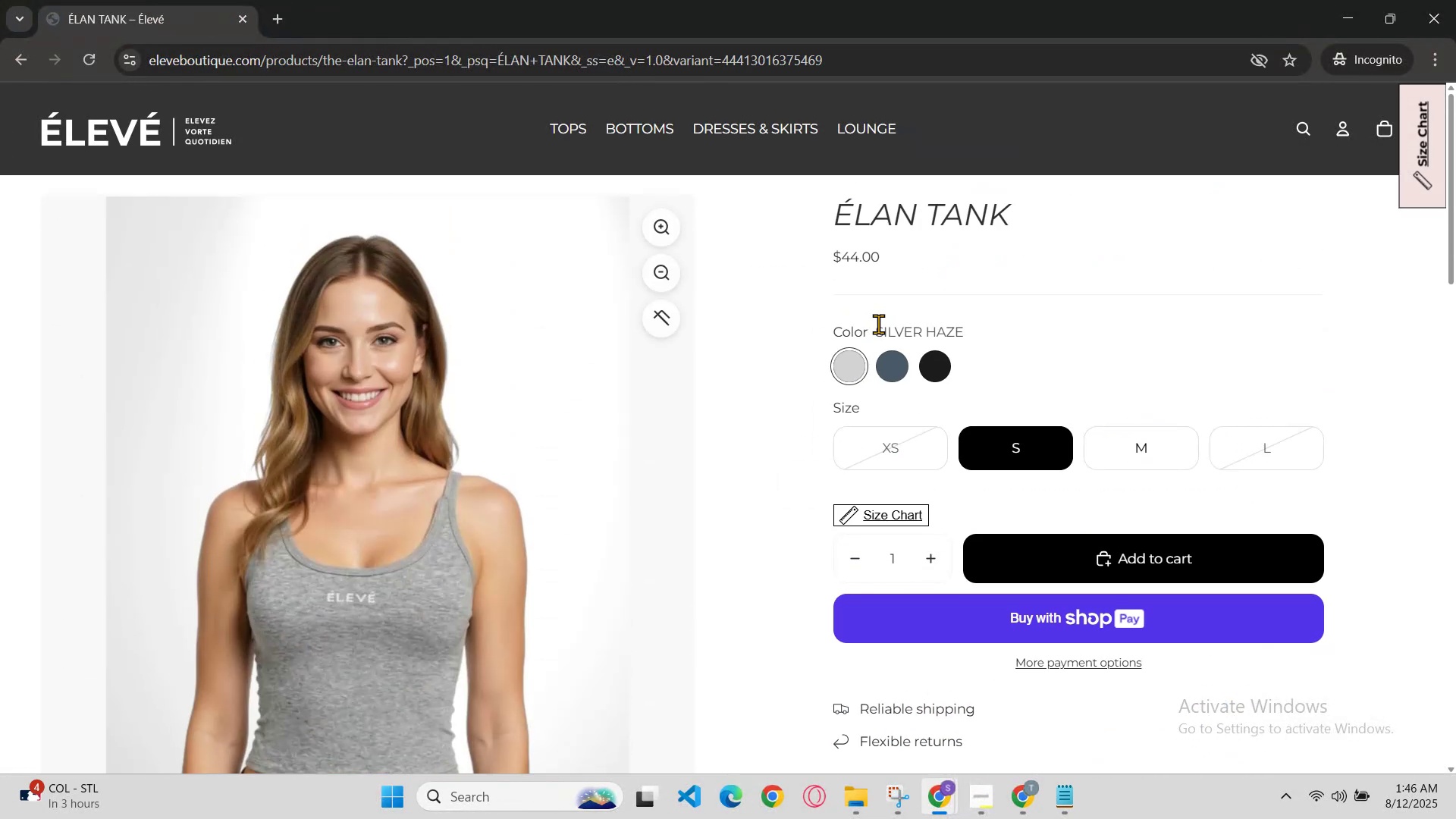 
left_click_drag(start_coordinate=[878, 324], to_coordinate=[987, 318])
 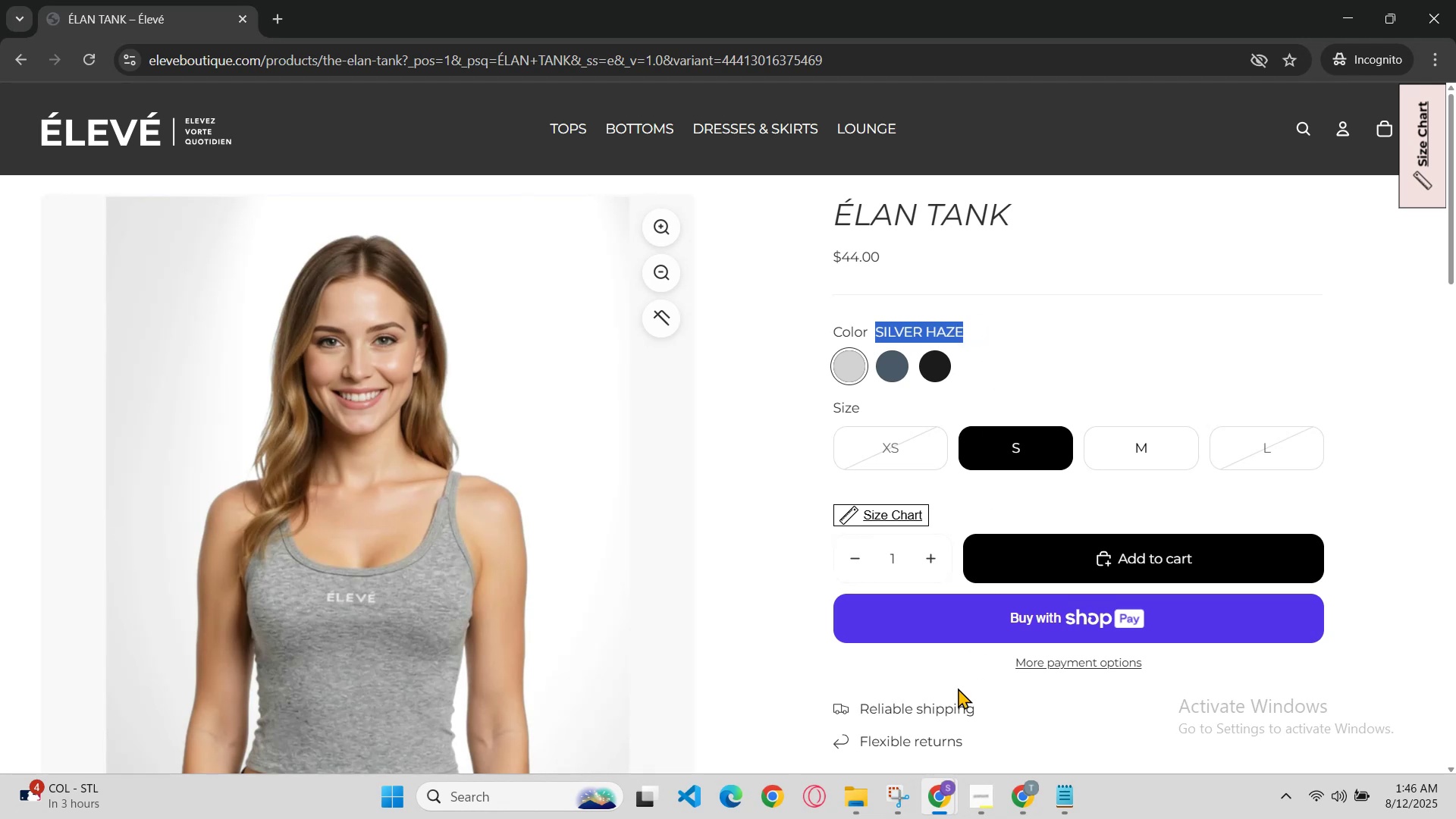 
key(Control+C)
 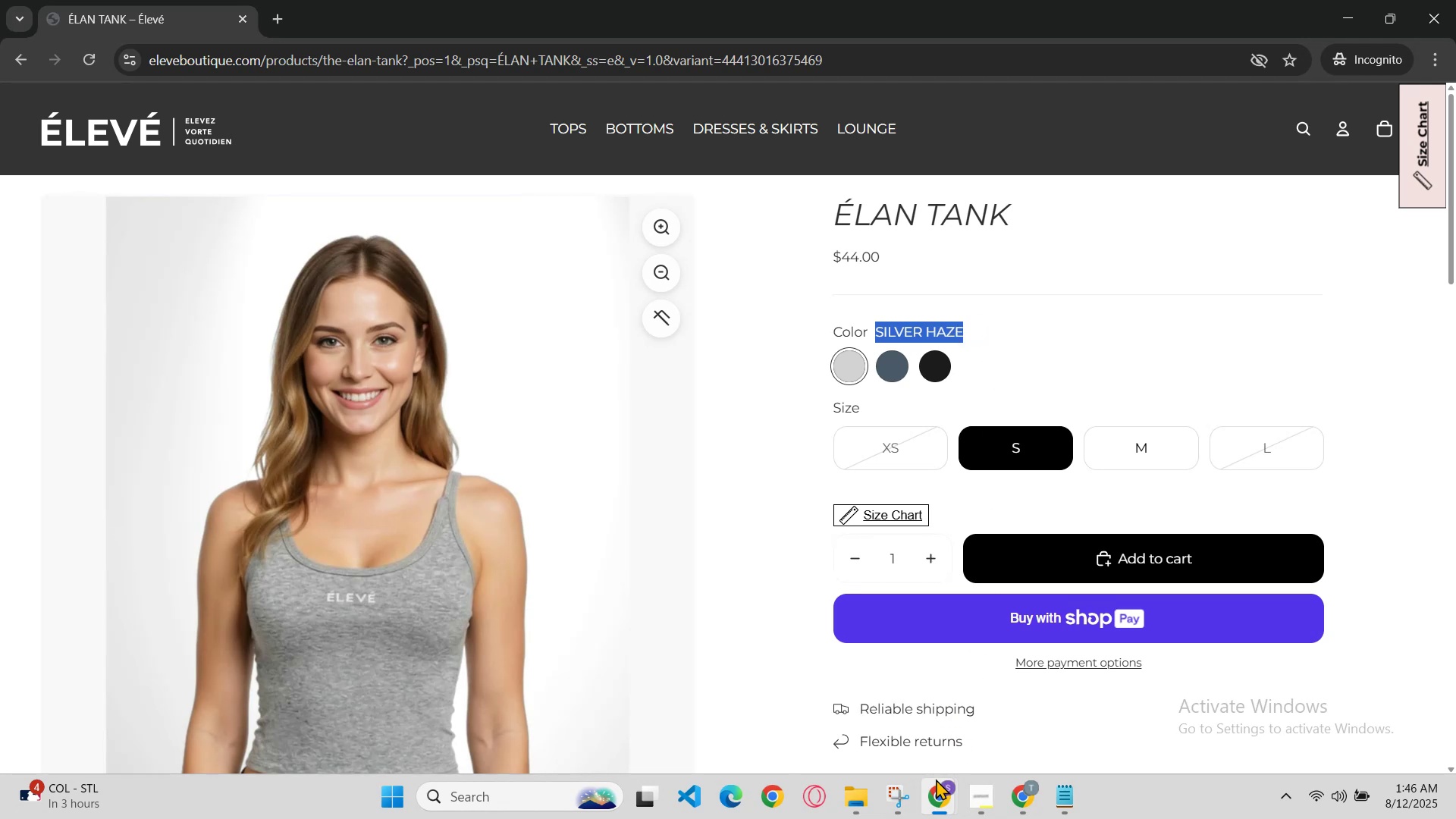 
left_click([934, 789])
 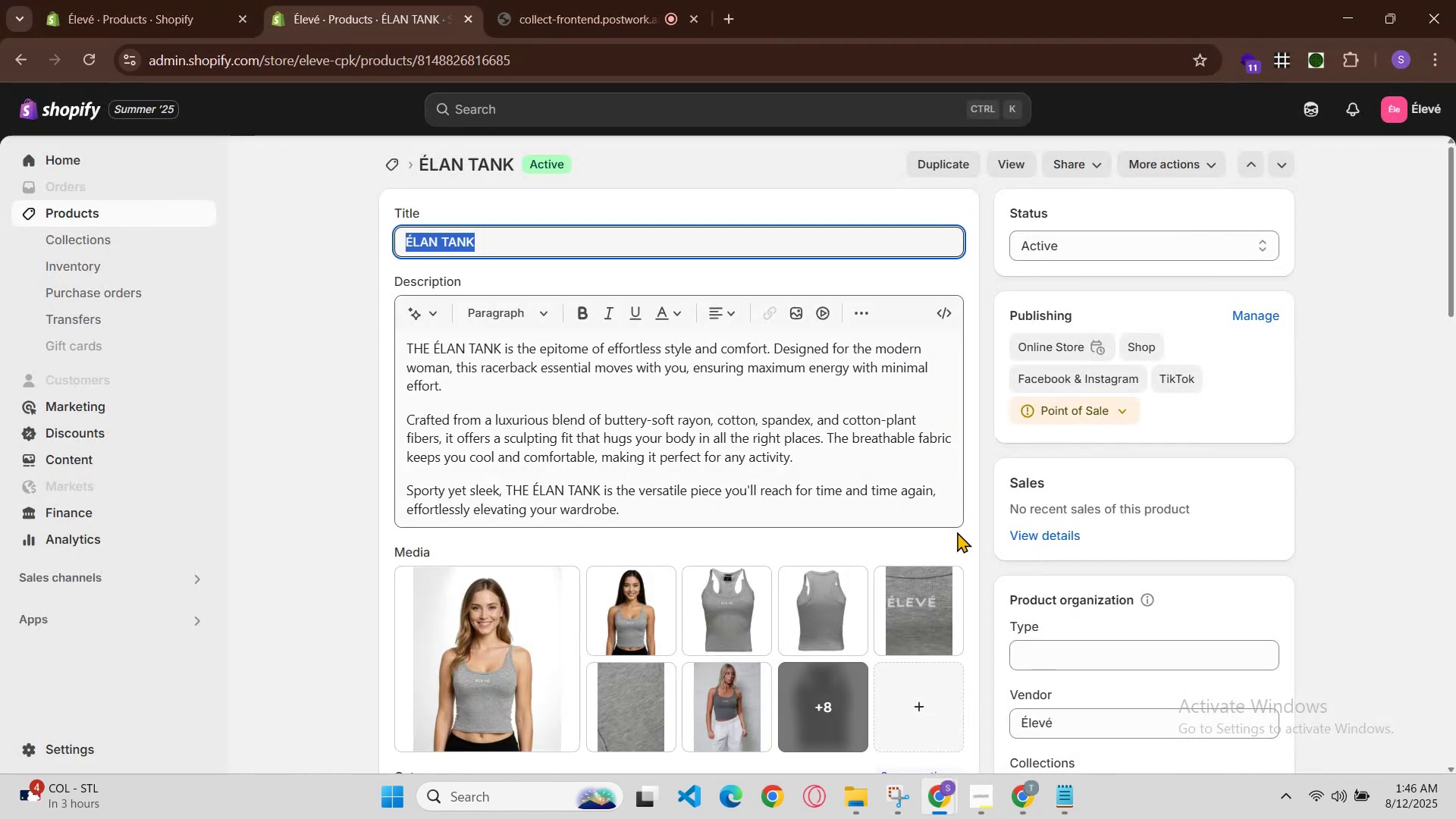 
left_click([567, 0])
 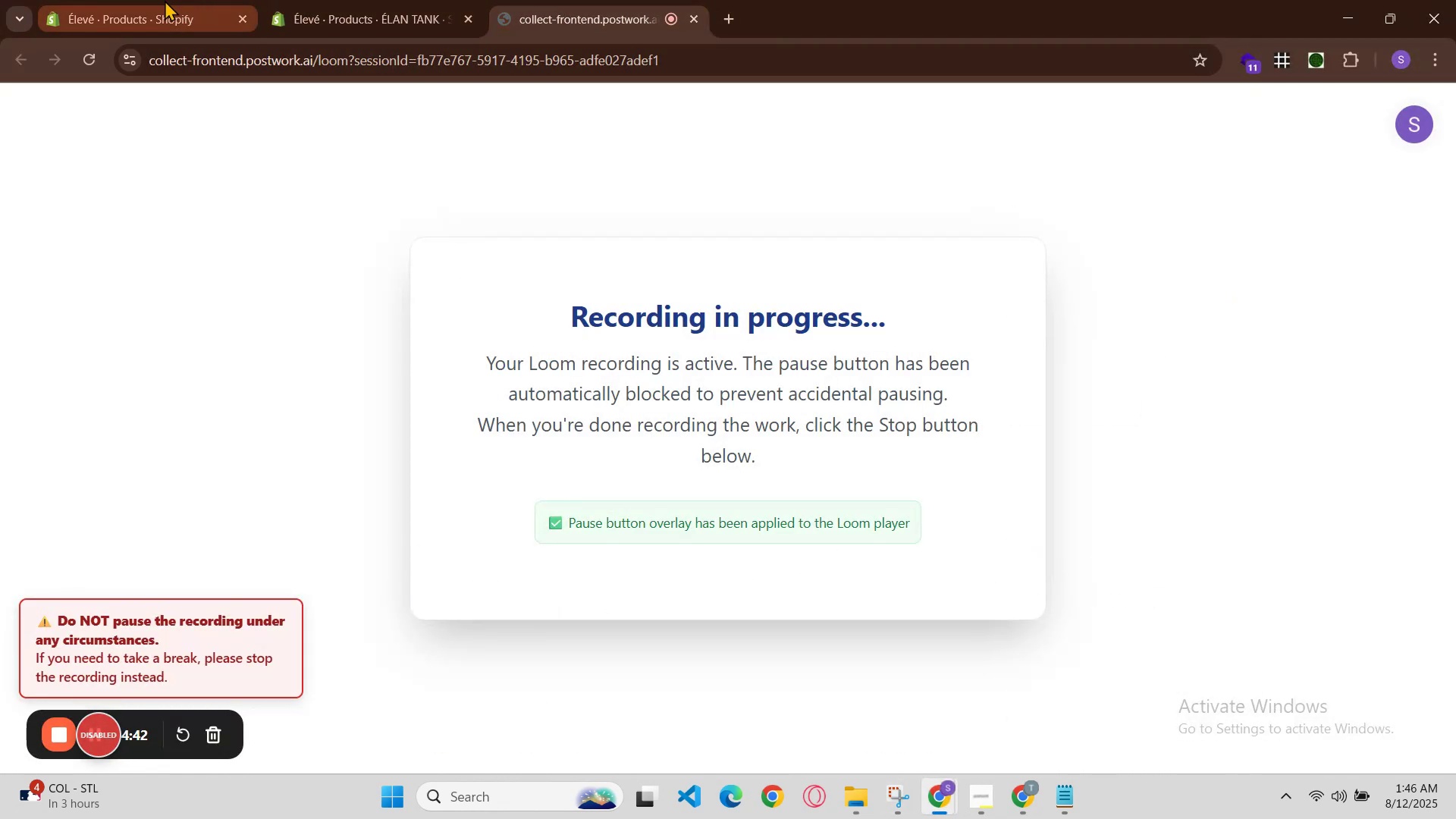 
left_click([159, 0])
 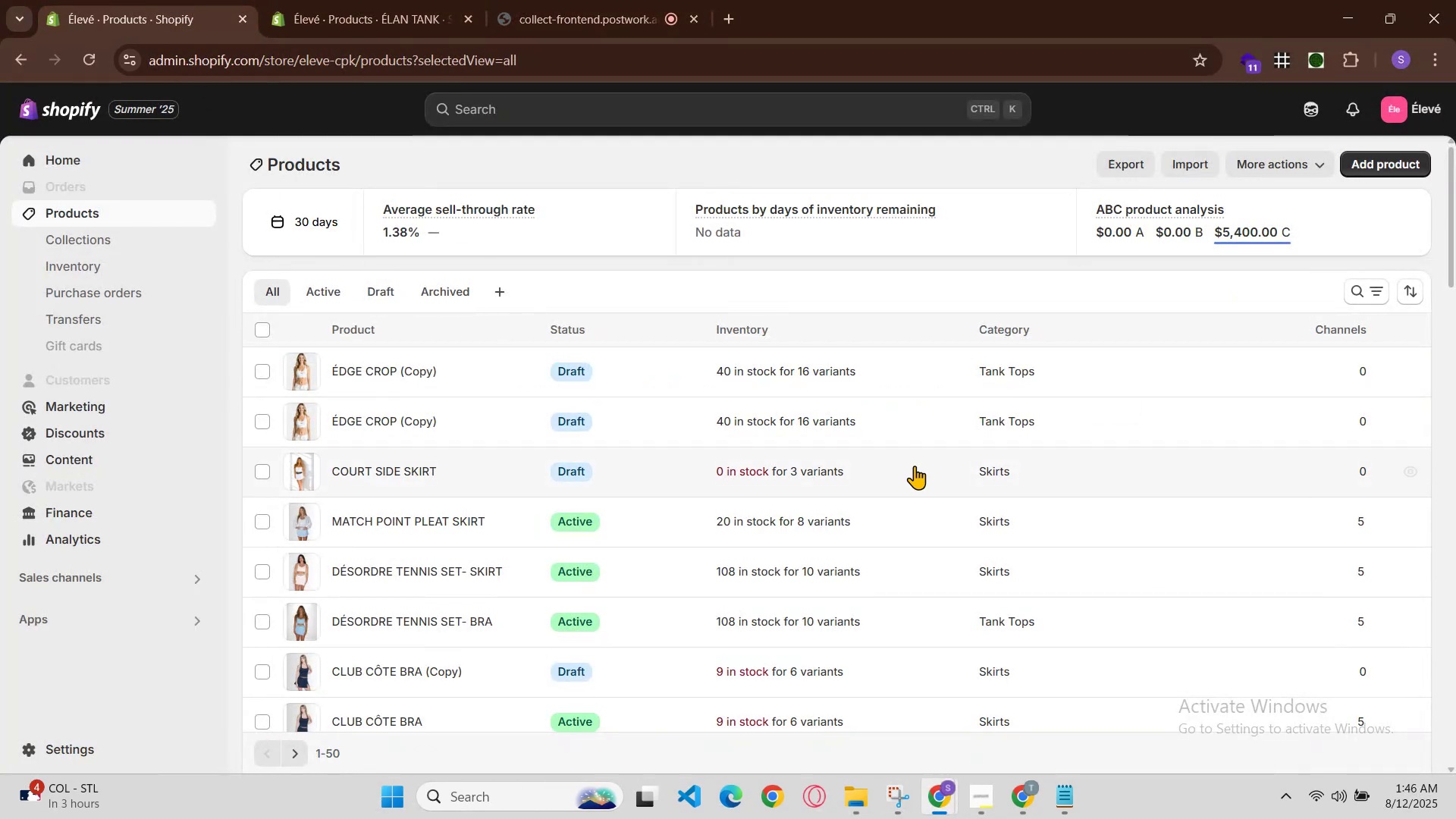 
scroll: coordinate [1182, 471], scroll_direction: down, amount: 19.0
 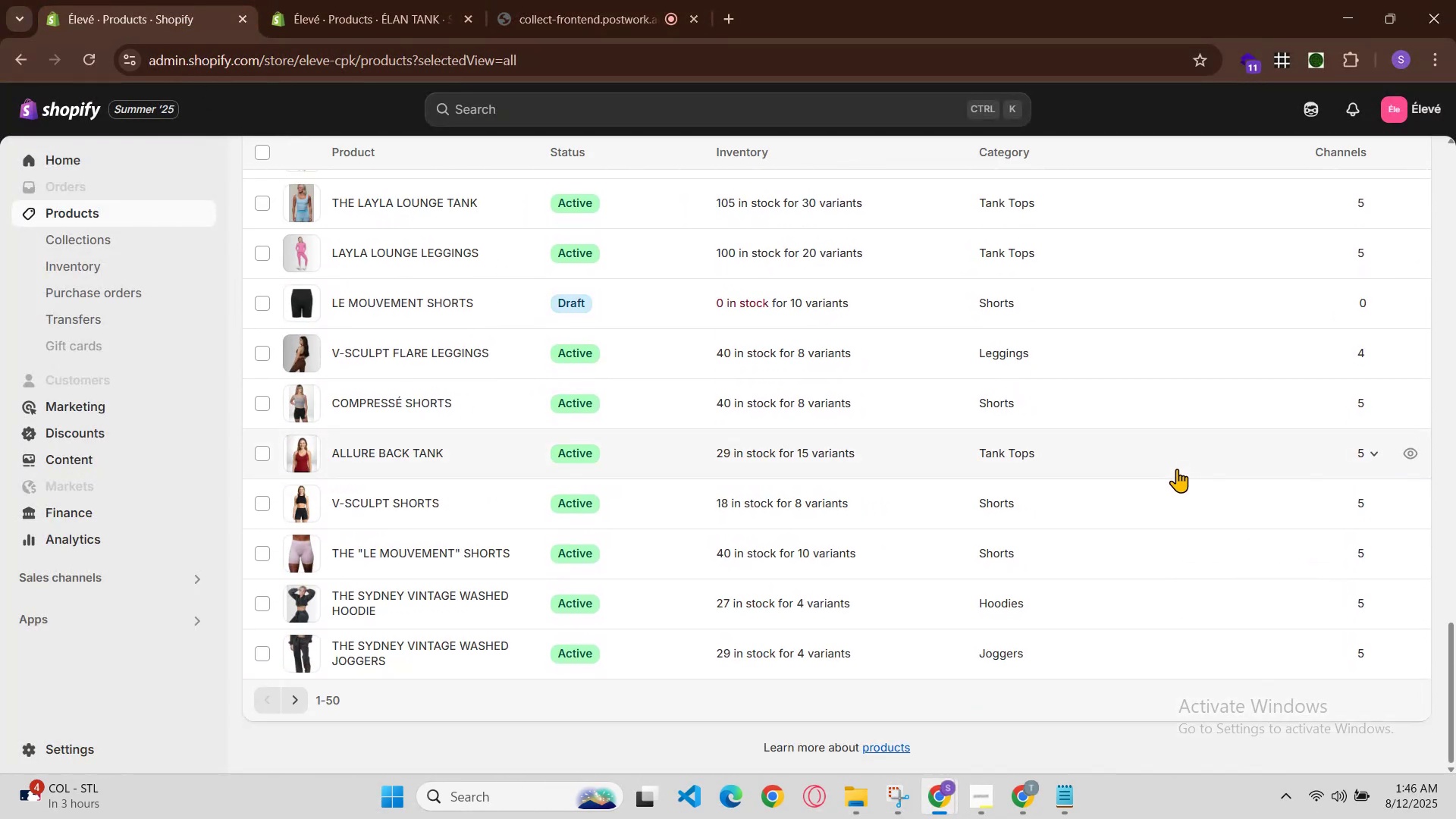 
scroll: coordinate [1177, 469], scroll_direction: up, amount: 11.0
 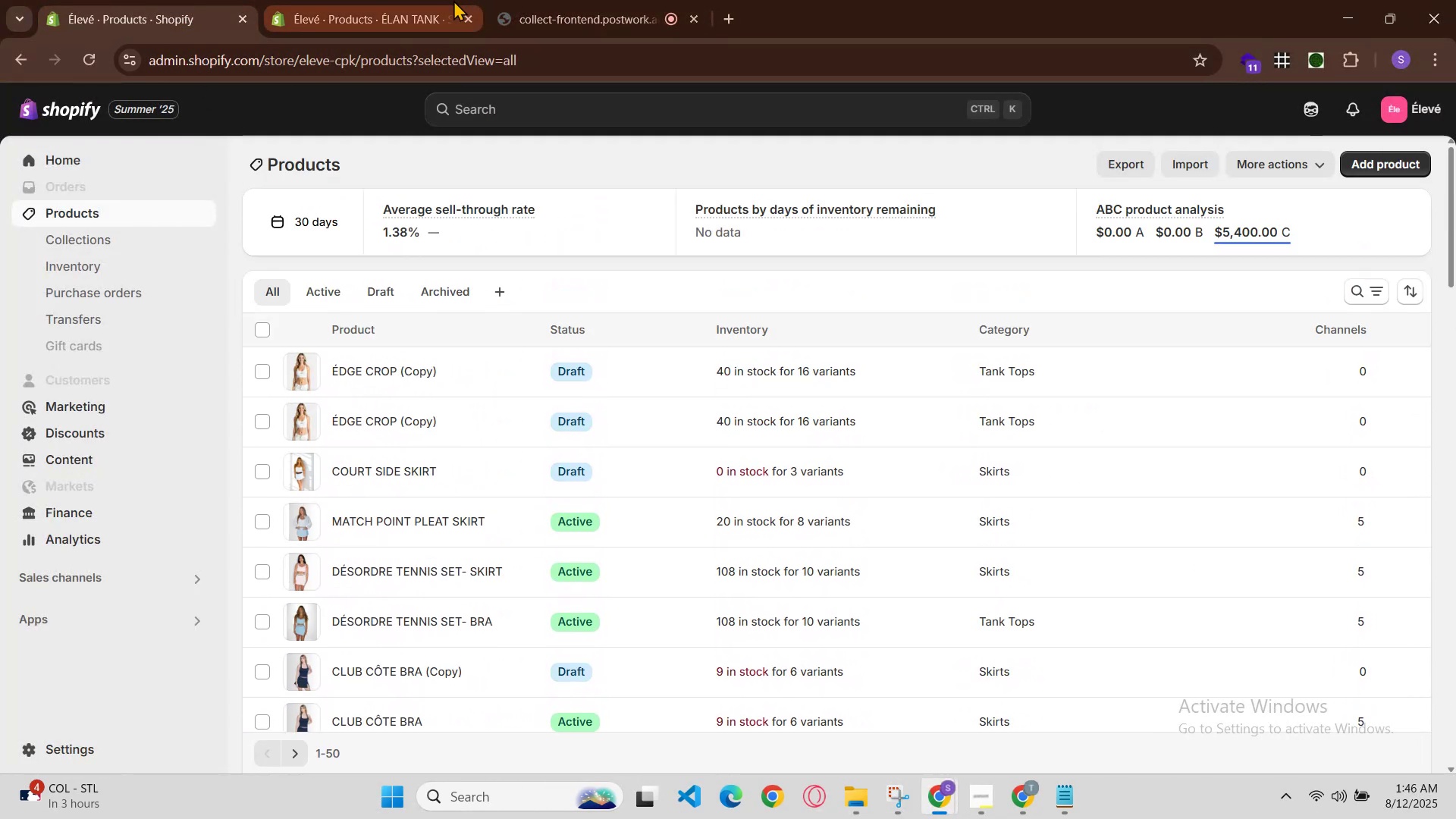 
left_click([425, 0])
 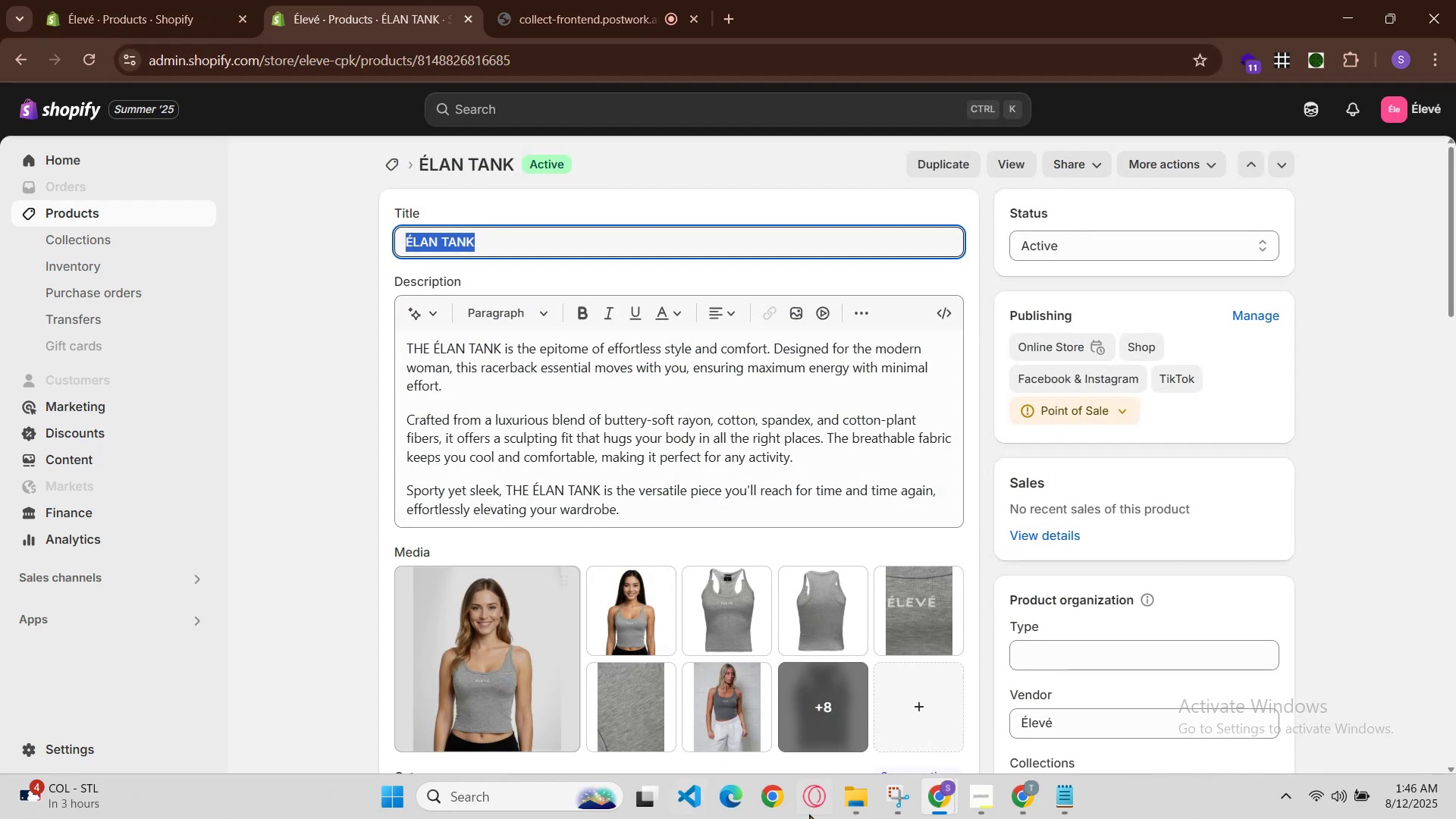 
left_click([933, 802])
 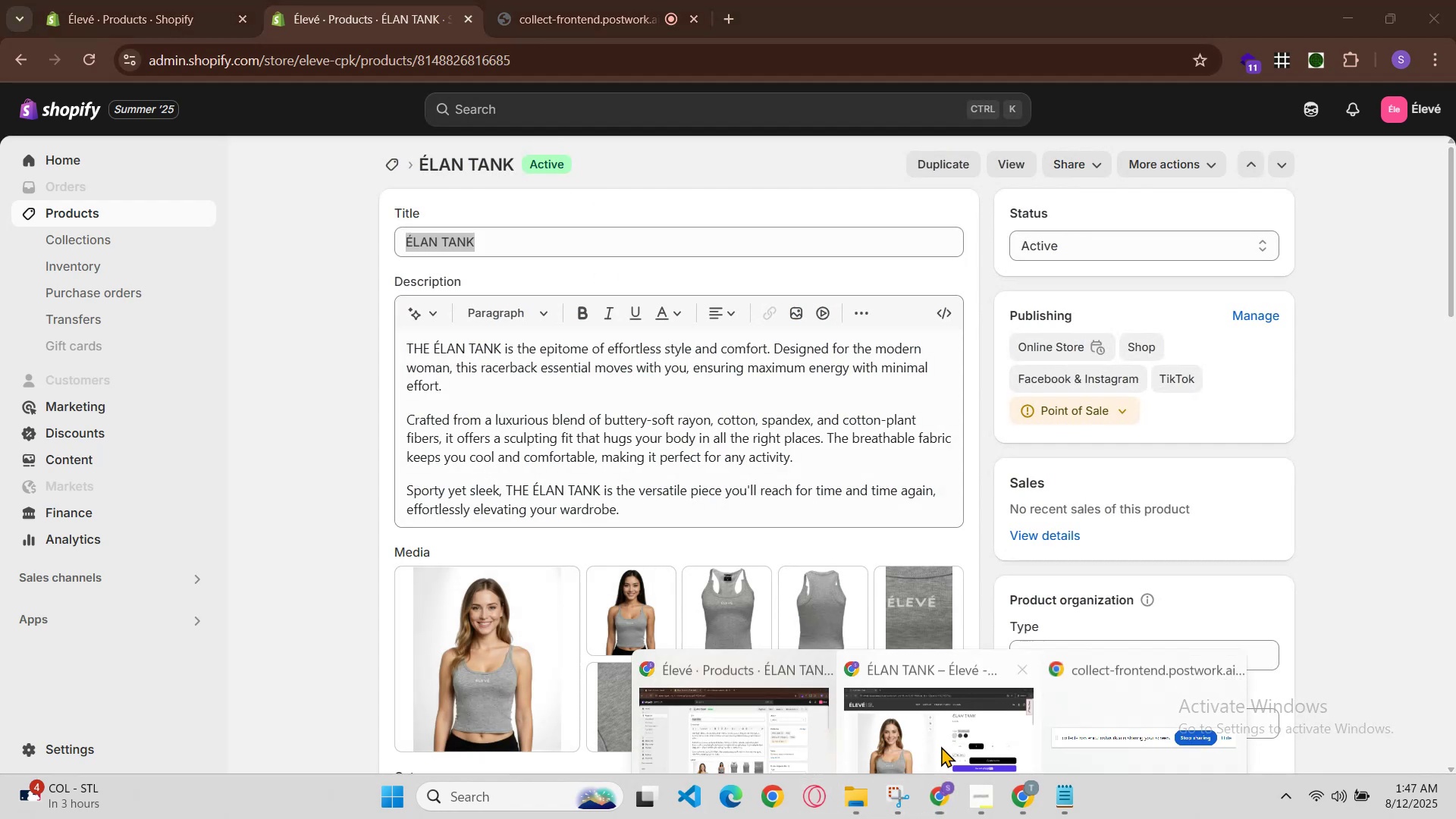 
left_click_drag(start_coordinate=[942, 722], to_coordinate=[940, 717])
 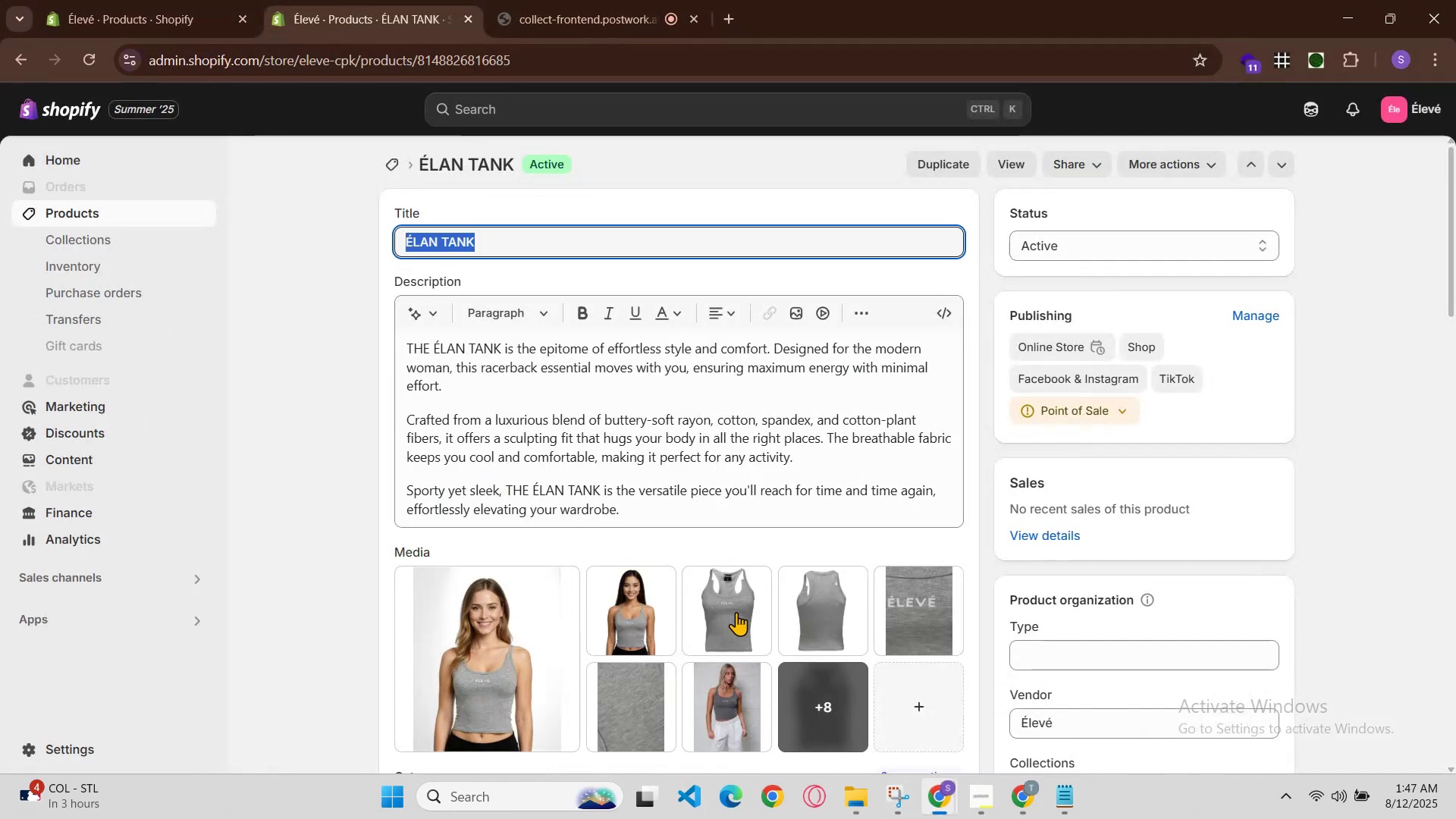 
left_click([656, 600])
 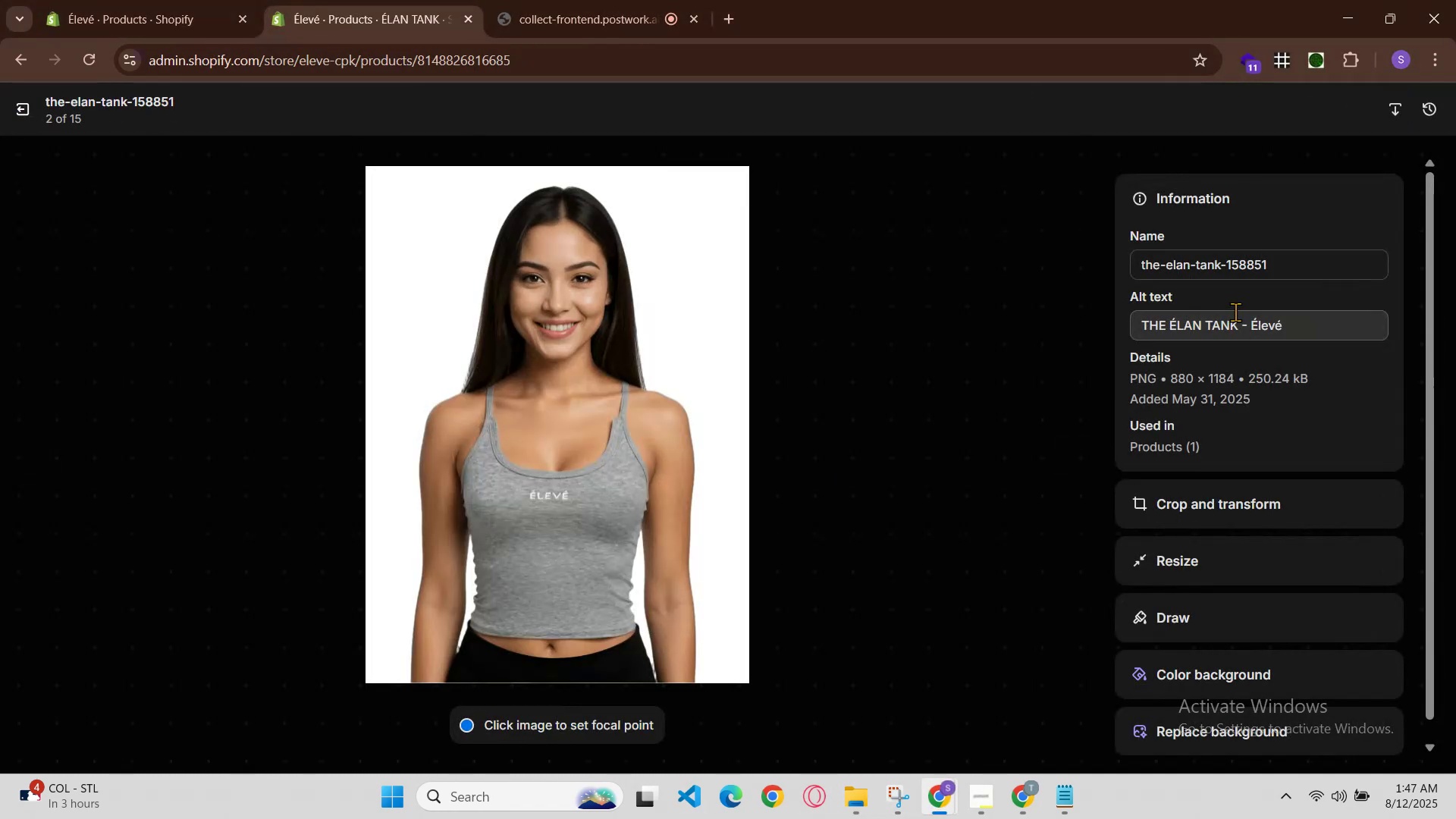 
left_click([1245, 328])
 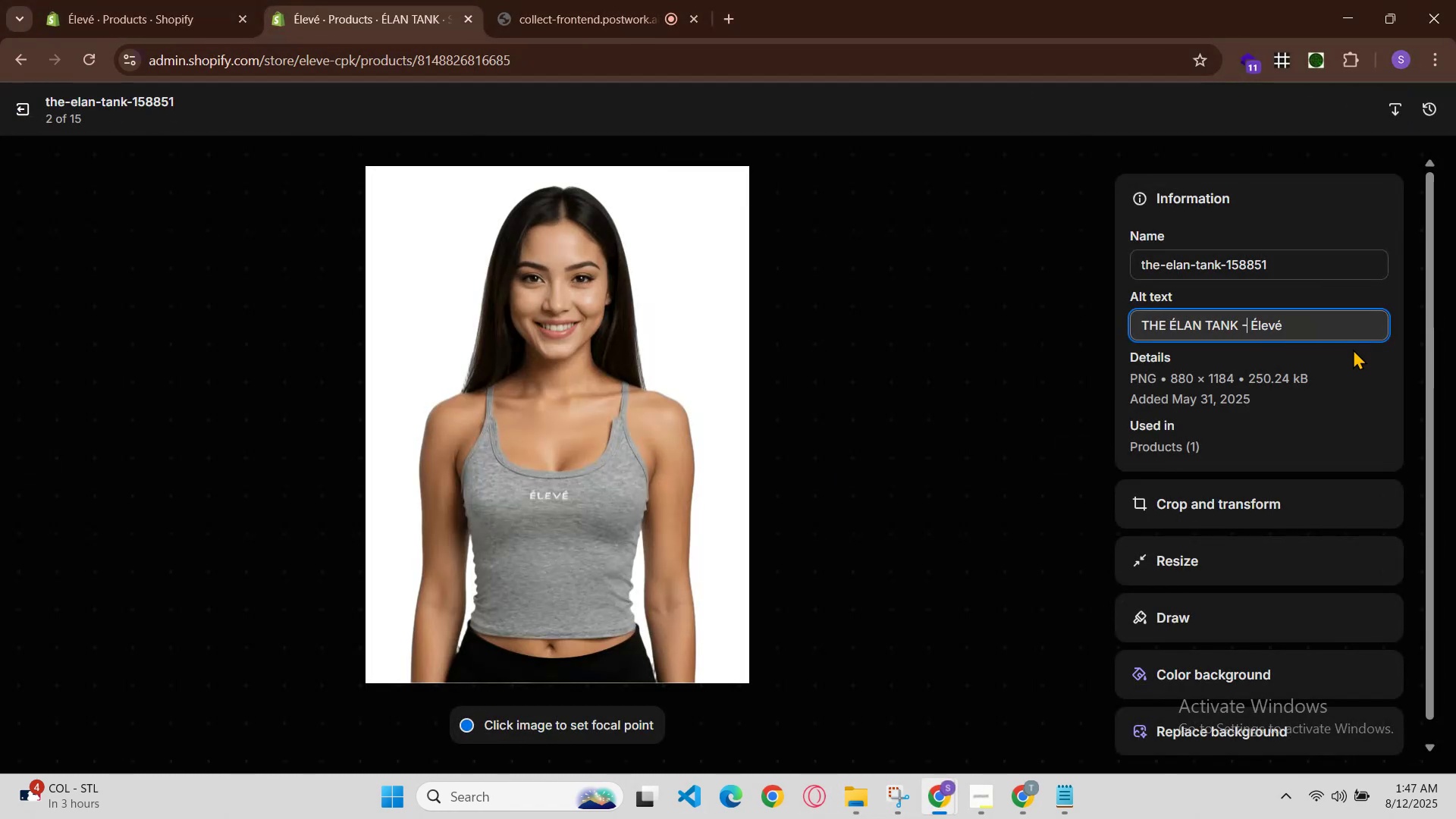 
key(Space)
 